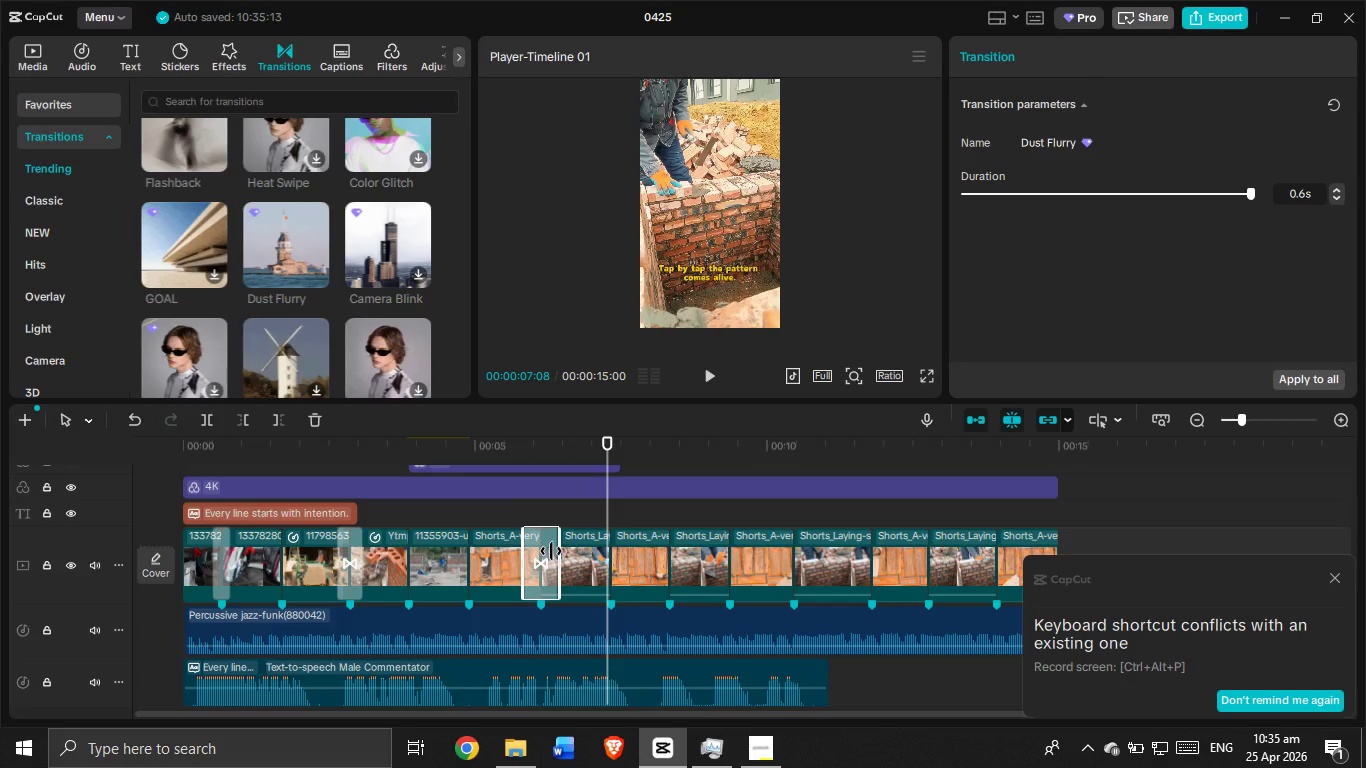 
key(Backspace)
 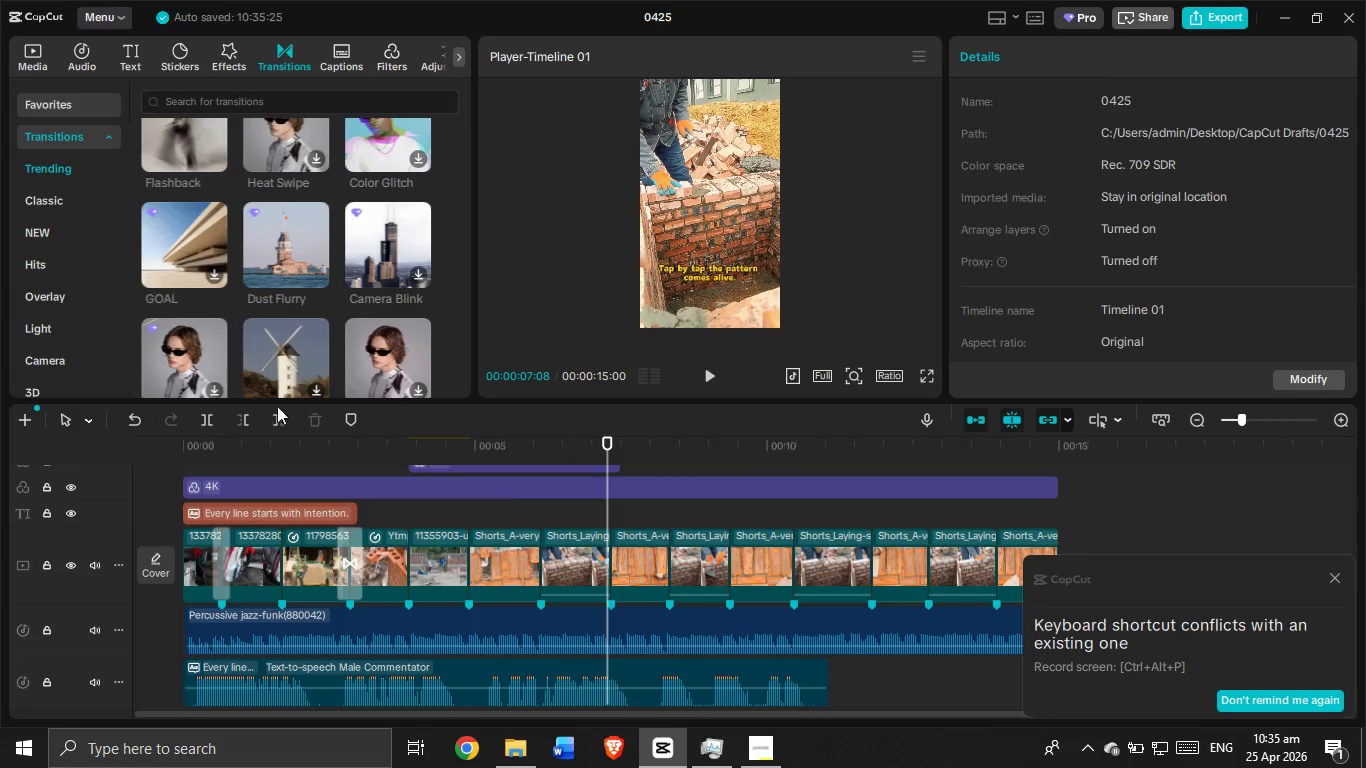 
scroll: coordinate [212, 218], scroll_direction: down, amount: 7.0
 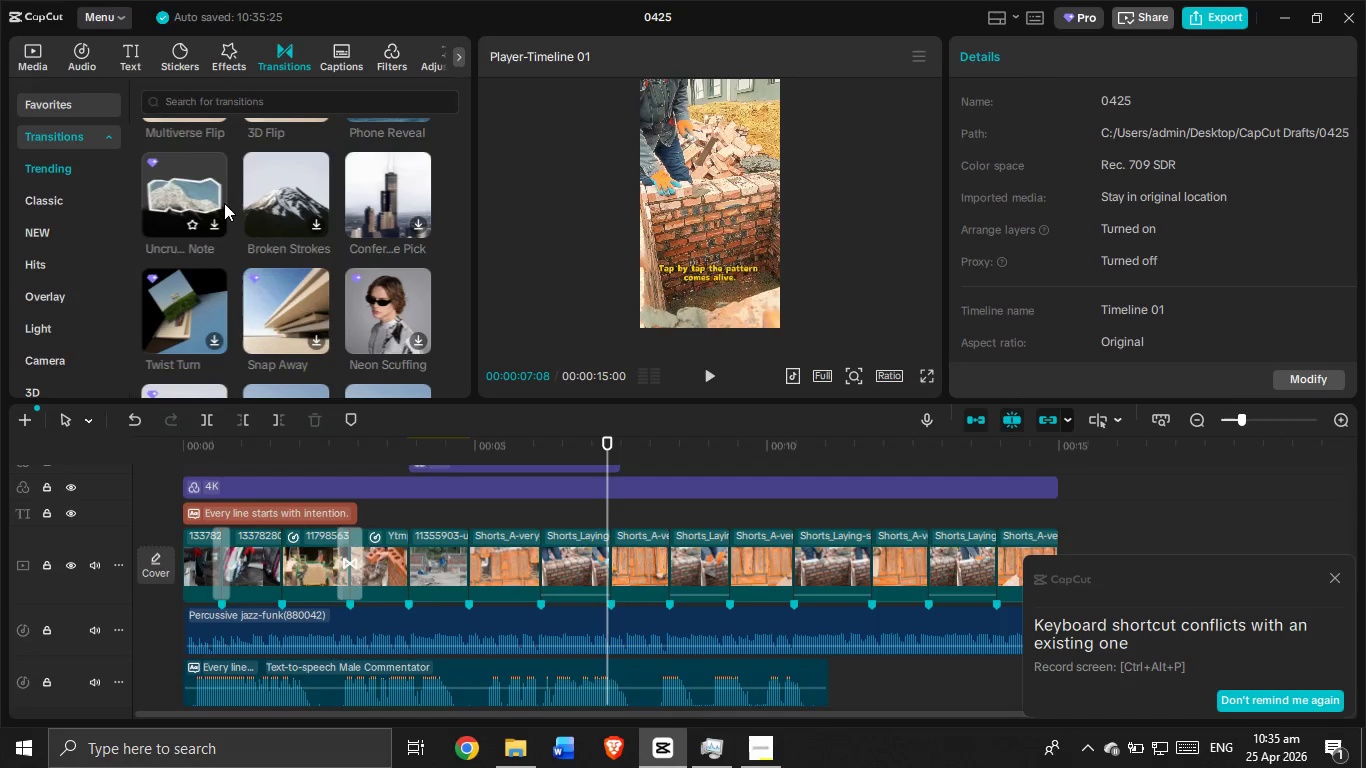 
scroll: coordinate [255, 196], scroll_direction: none, amount: 0.0
 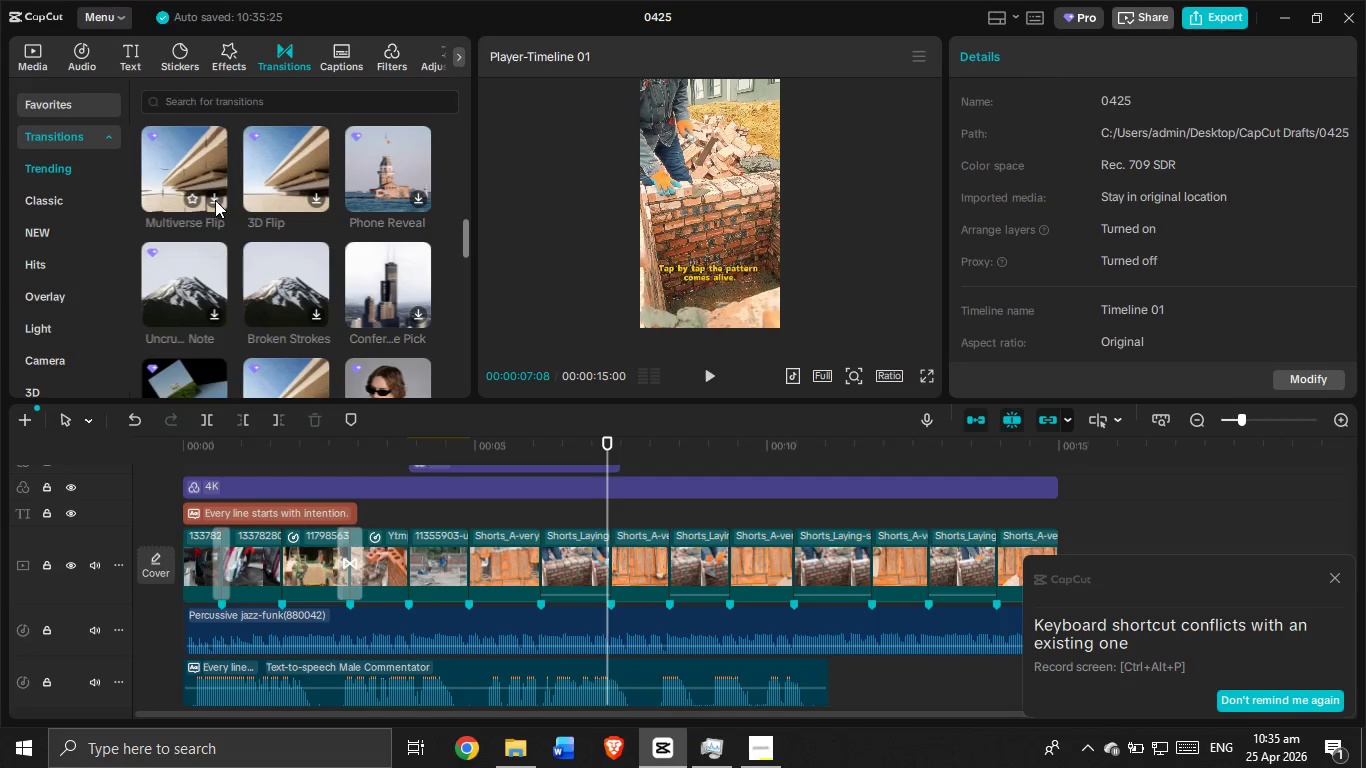 
scroll: coordinate [286, 281], scroll_direction: down, amount: 2.0
 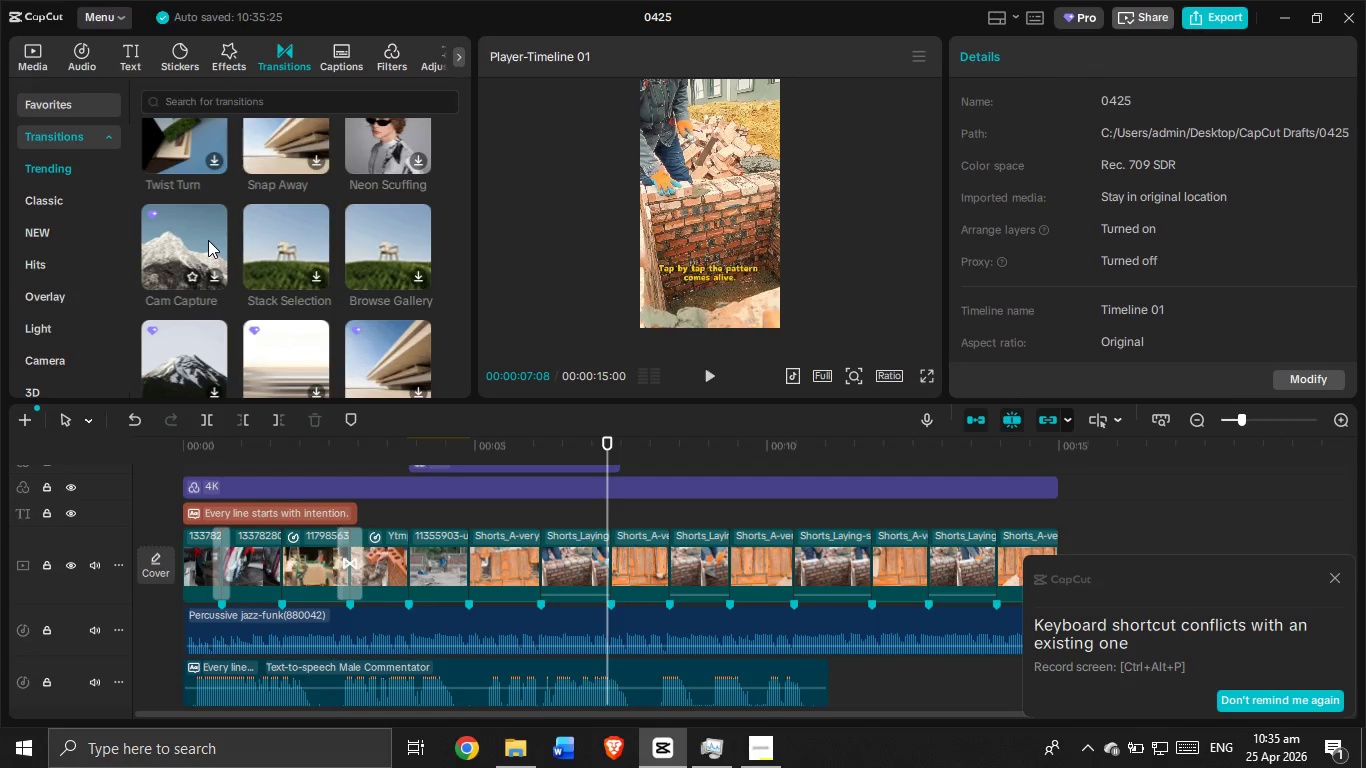 
left_click_drag(start_coordinate=[208, 240], to_coordinate=[576, 563])
 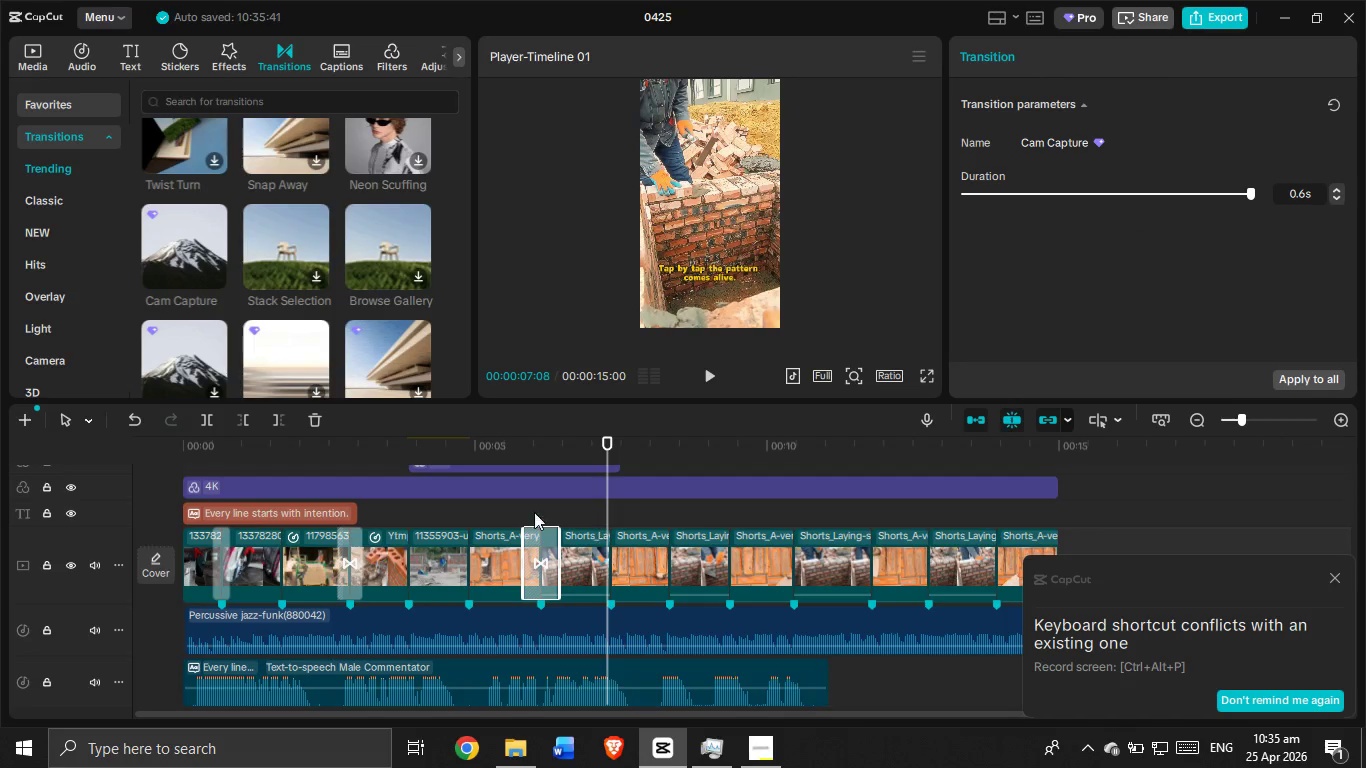 
left_click([517, 517])
 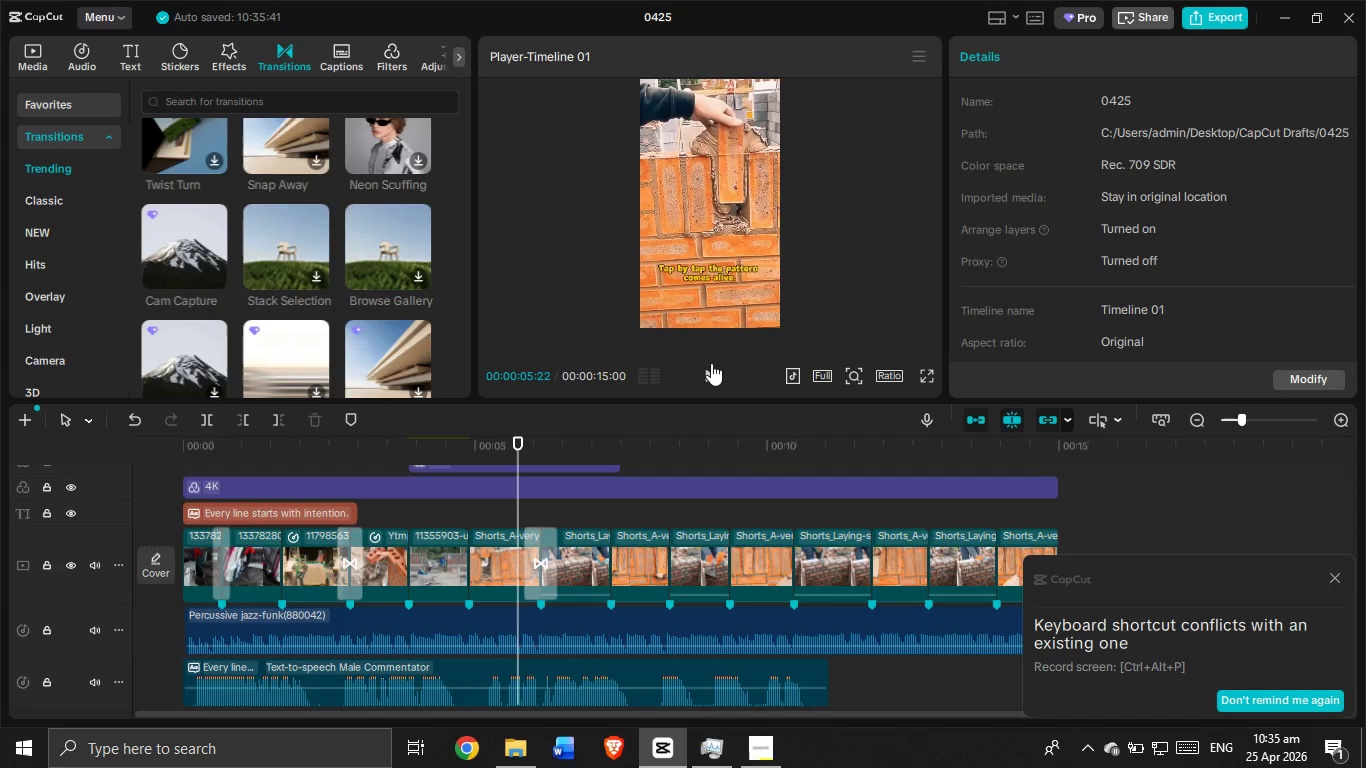 
left_click([715, 370])
 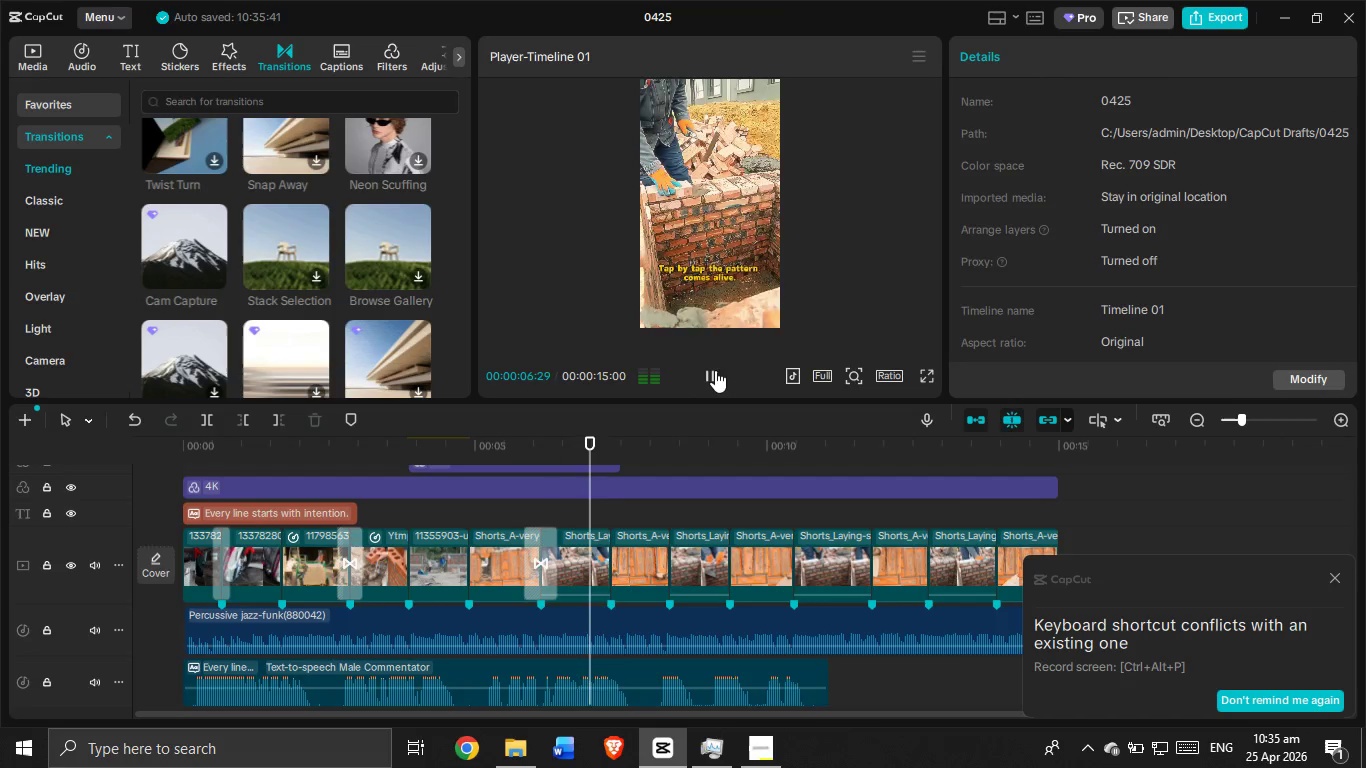 
left_click([542, 561])
 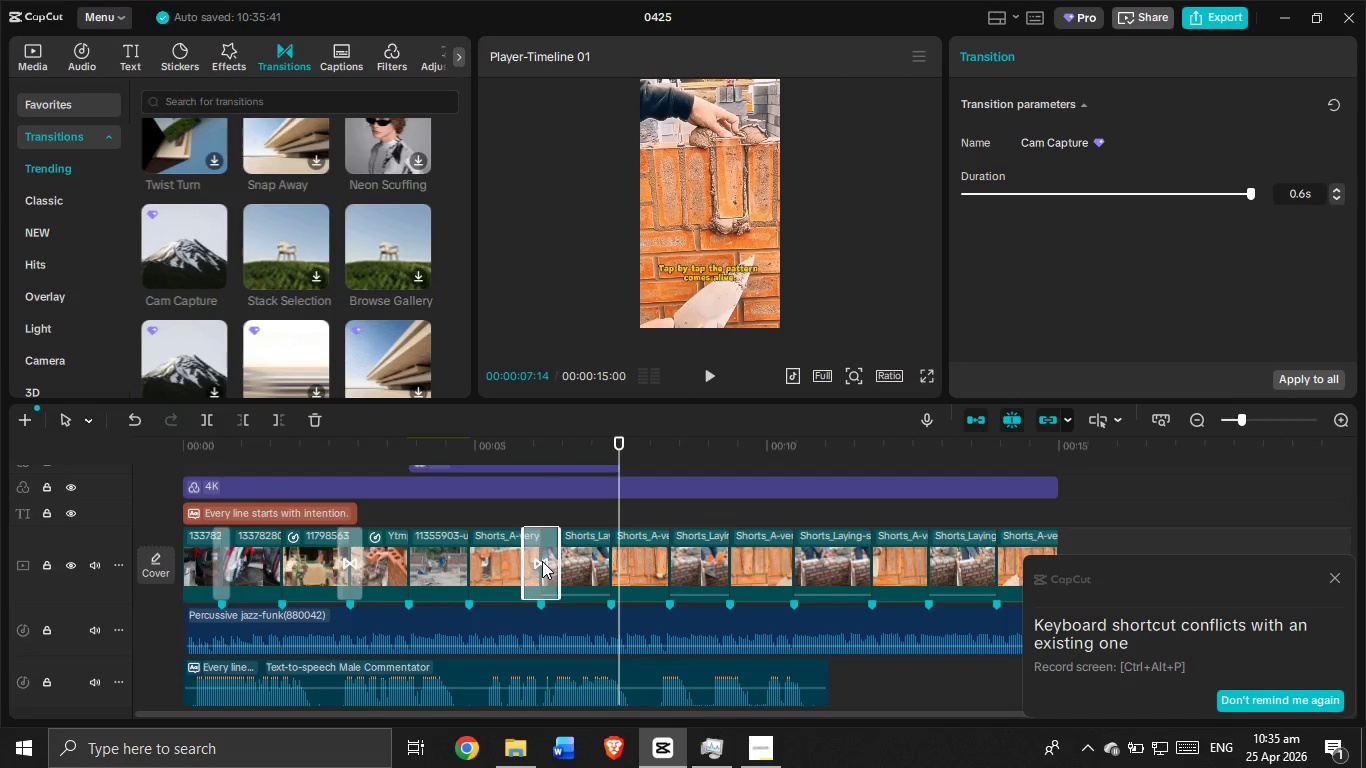 
key(Backspace)
 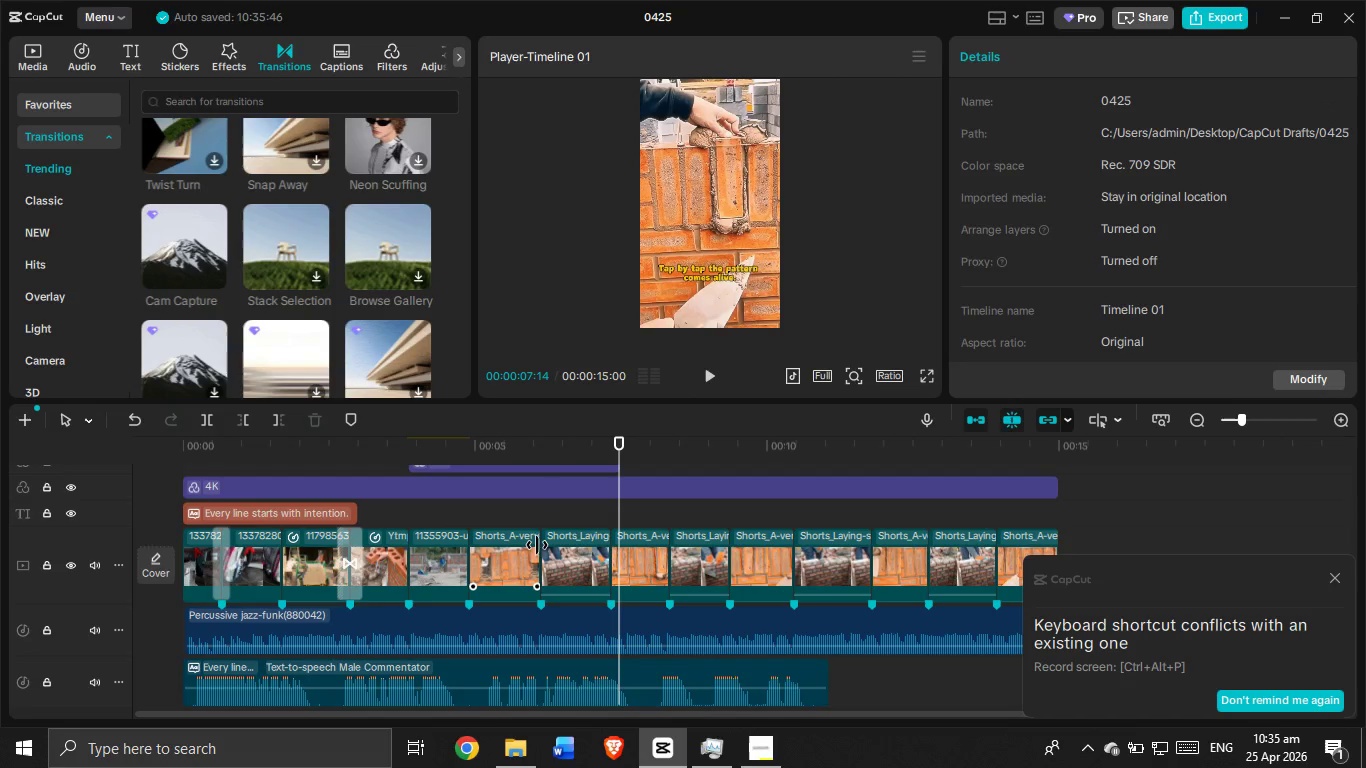 
scroll: coordinate [417, 512], scroll_direction: down, amount: 5.0
 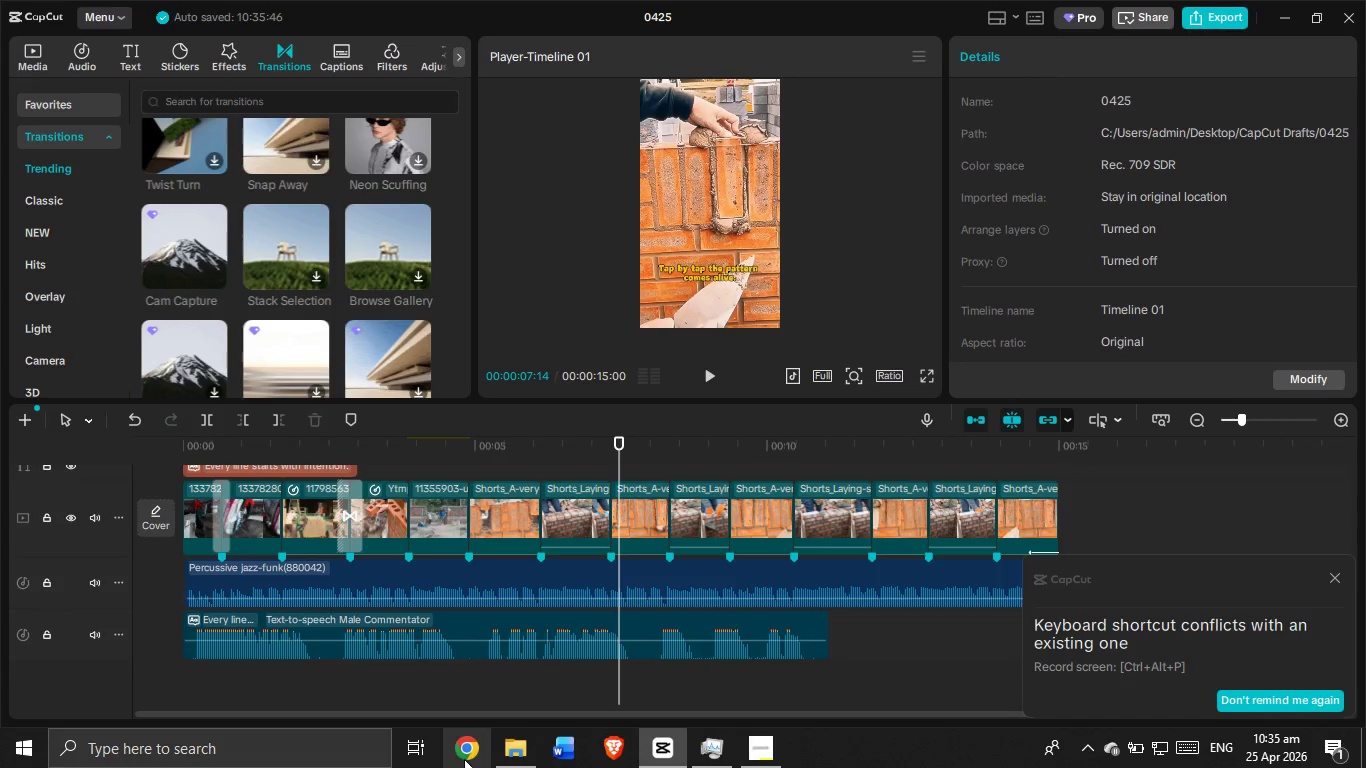 
wait(7.38)
 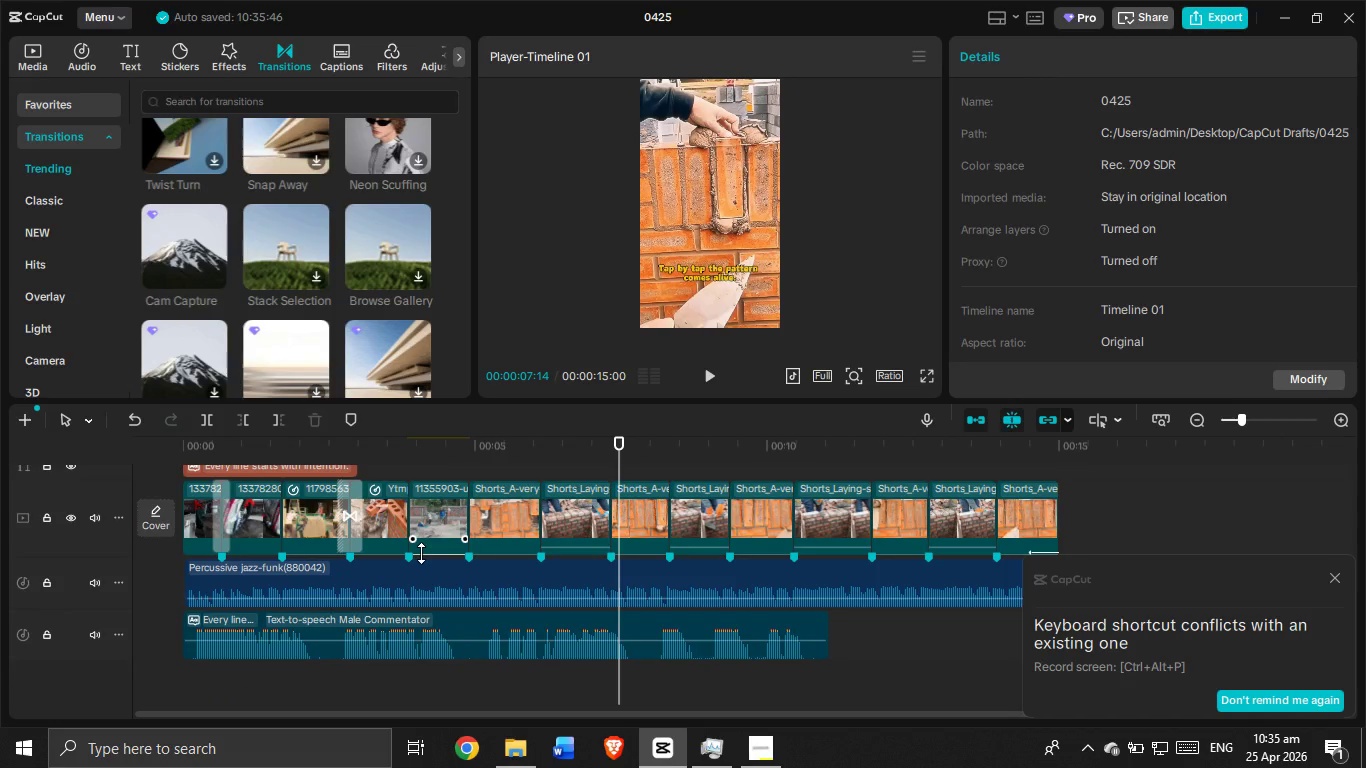 
scroll: coordinate [459, 601], scroll_direction: down, amount: 2.0
 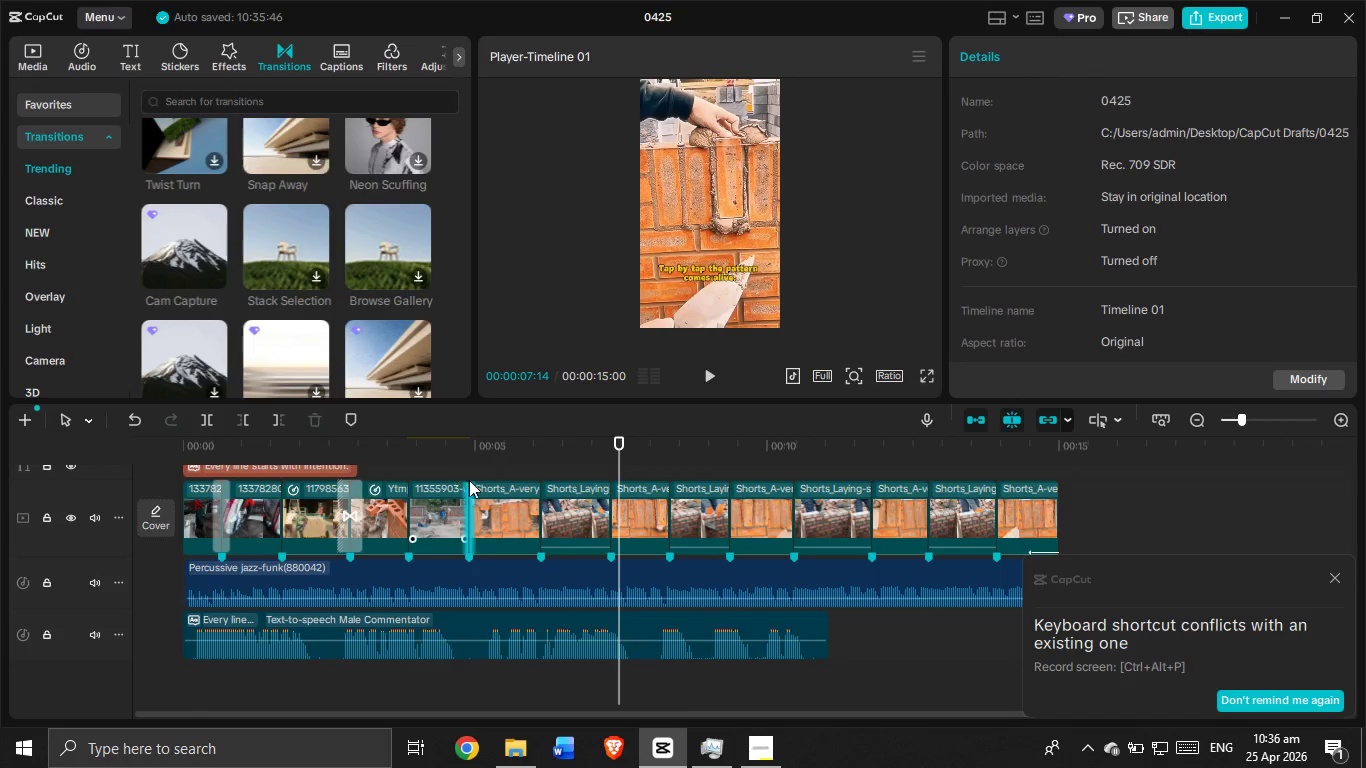 
left_click([470, 478])
 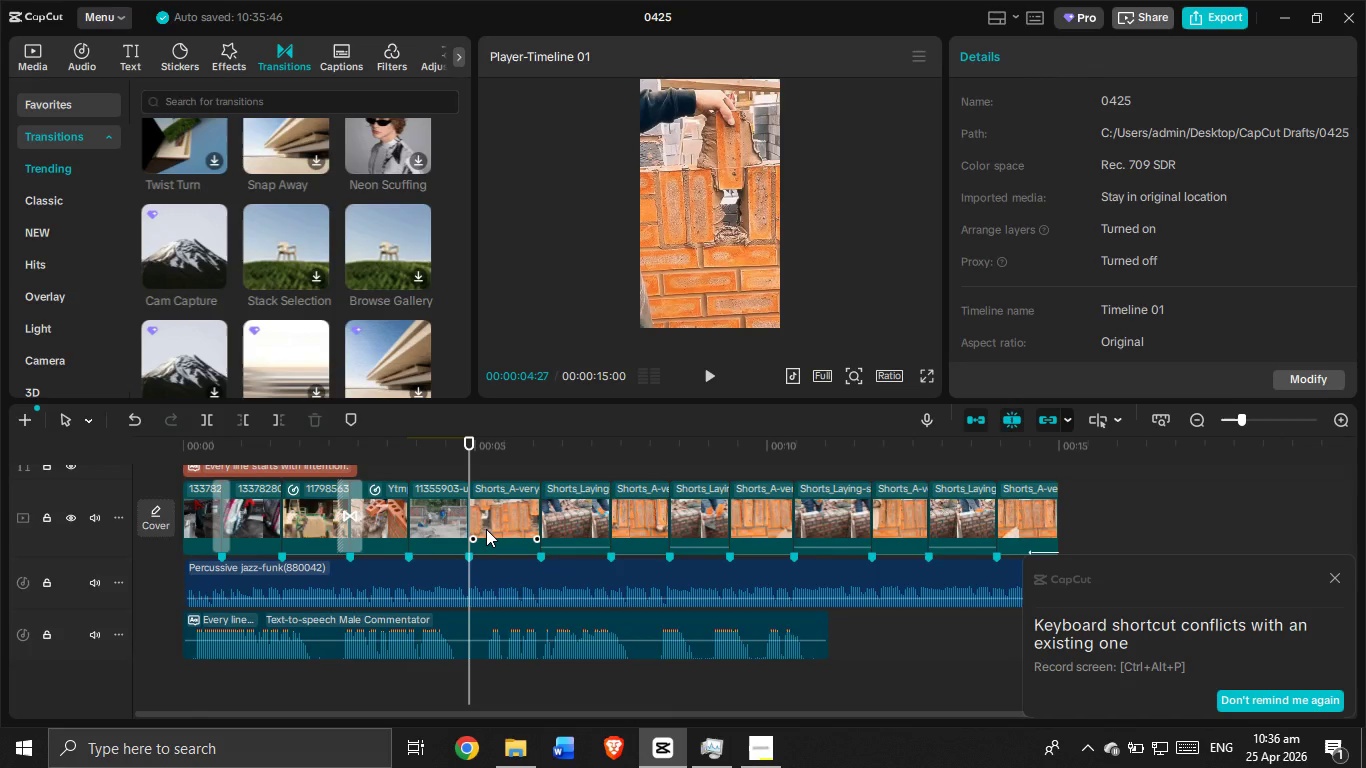 
wait(11.39)
 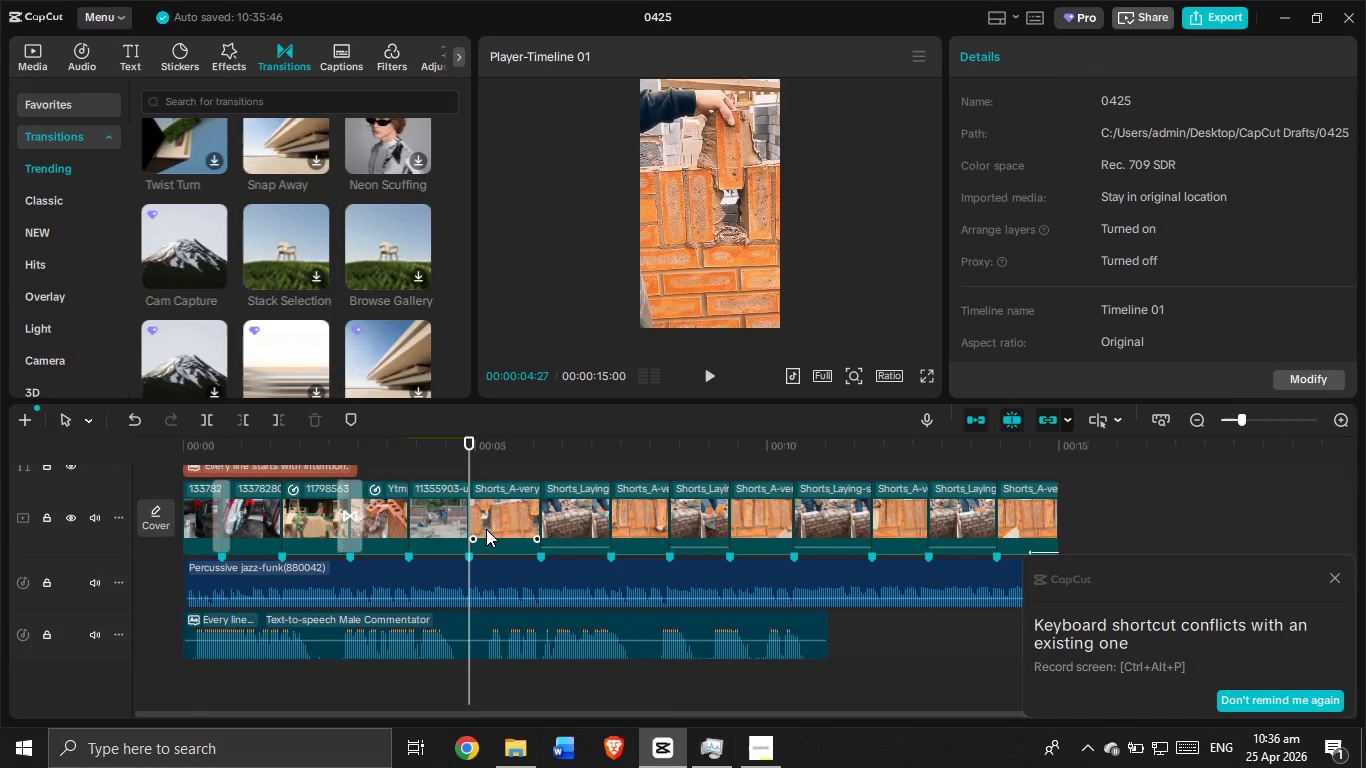 
left_click([1339, 579])
 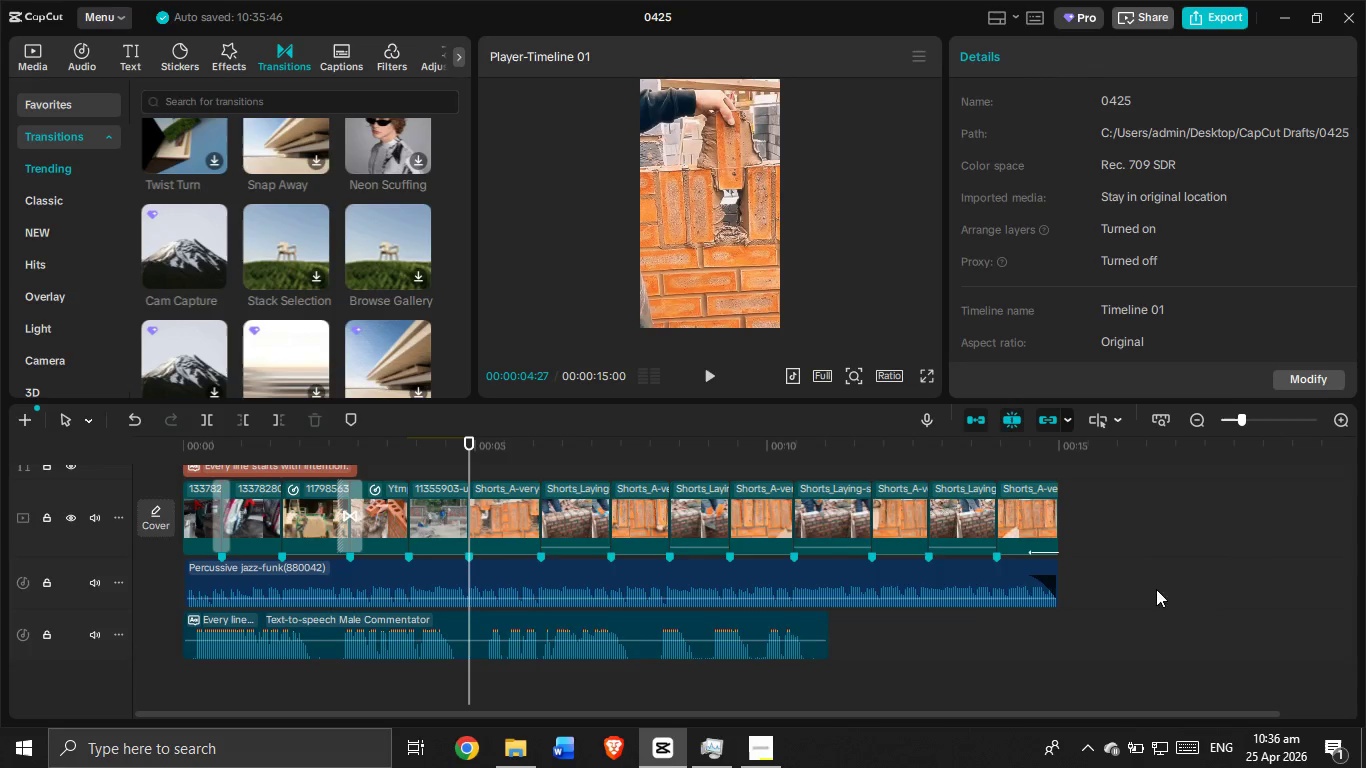 
scroll: coordinate [531, 545], scroll_direction: up, amount: 2.0
 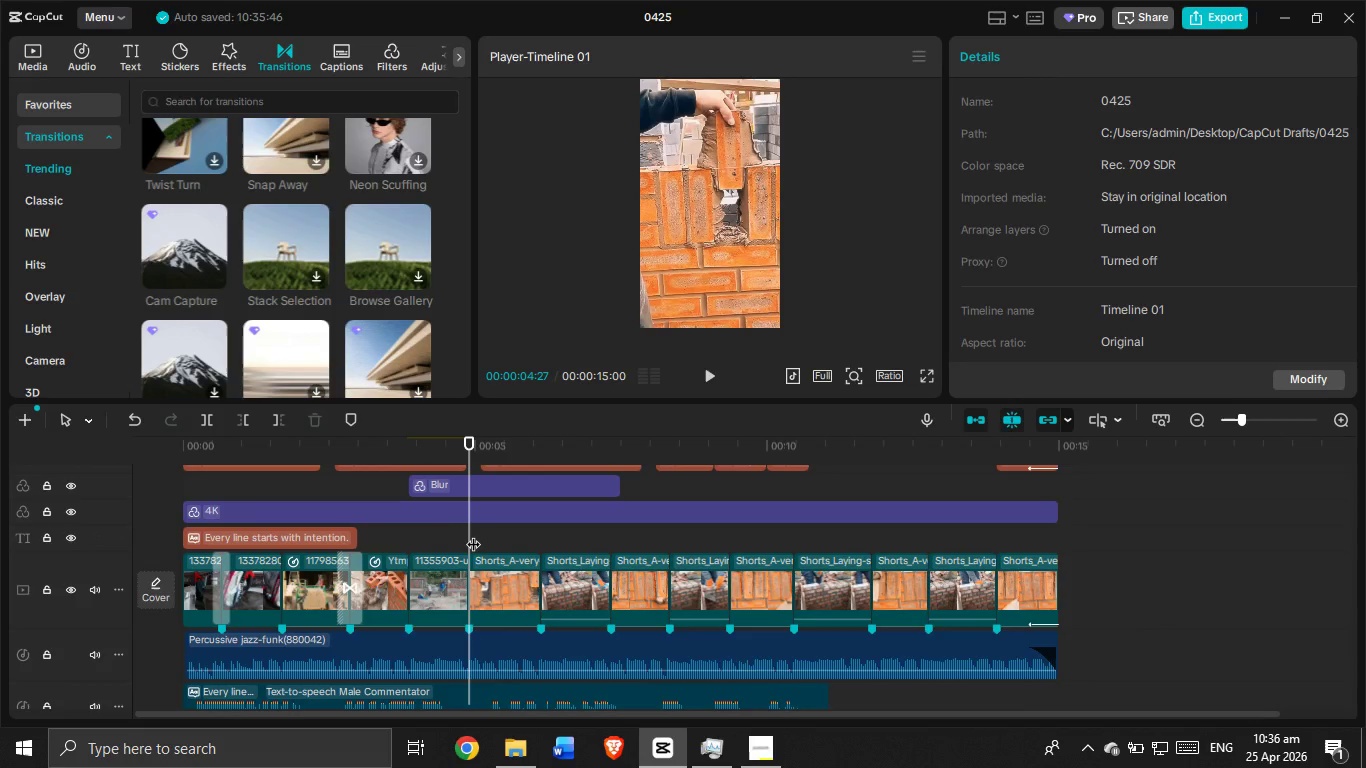 
left_click_drag(start_coordinate=[468, 533], to_coordinate=[174, 540])
 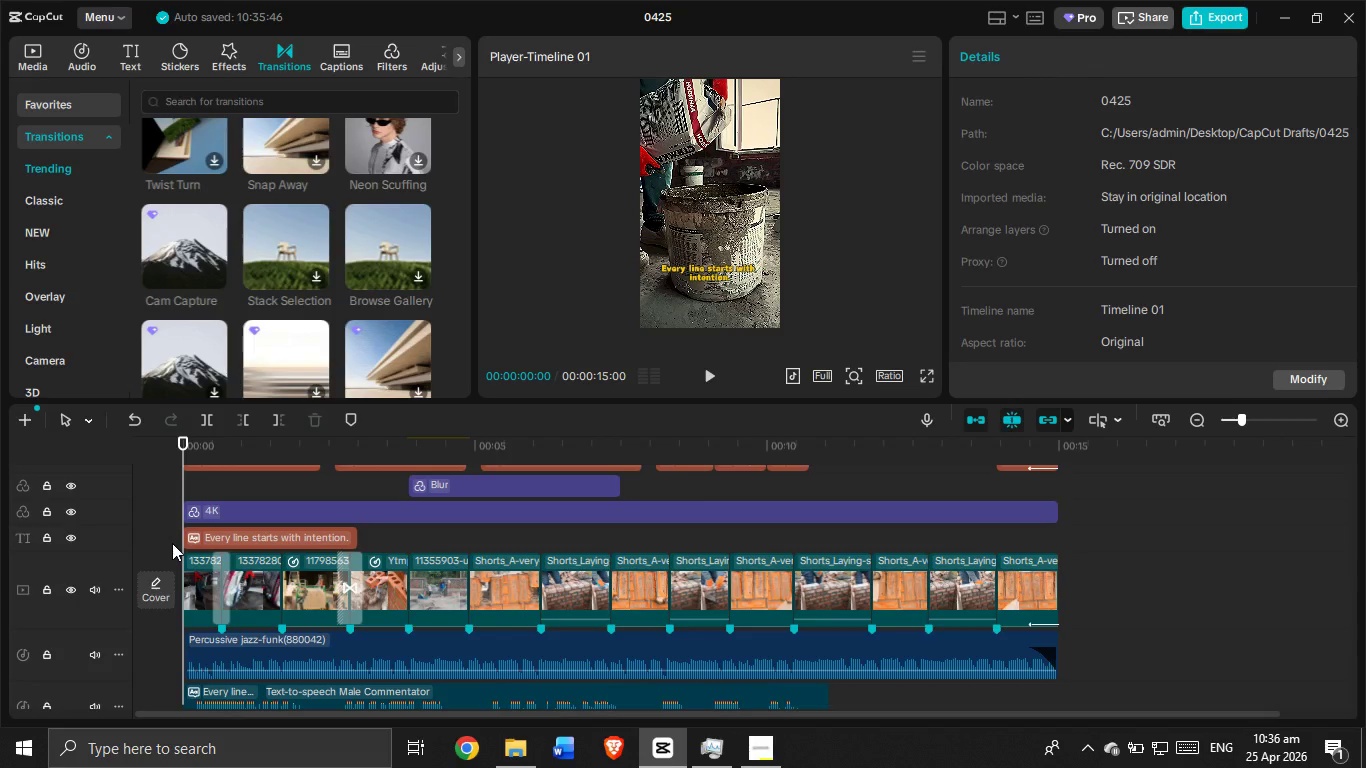 
wait(15.92)
 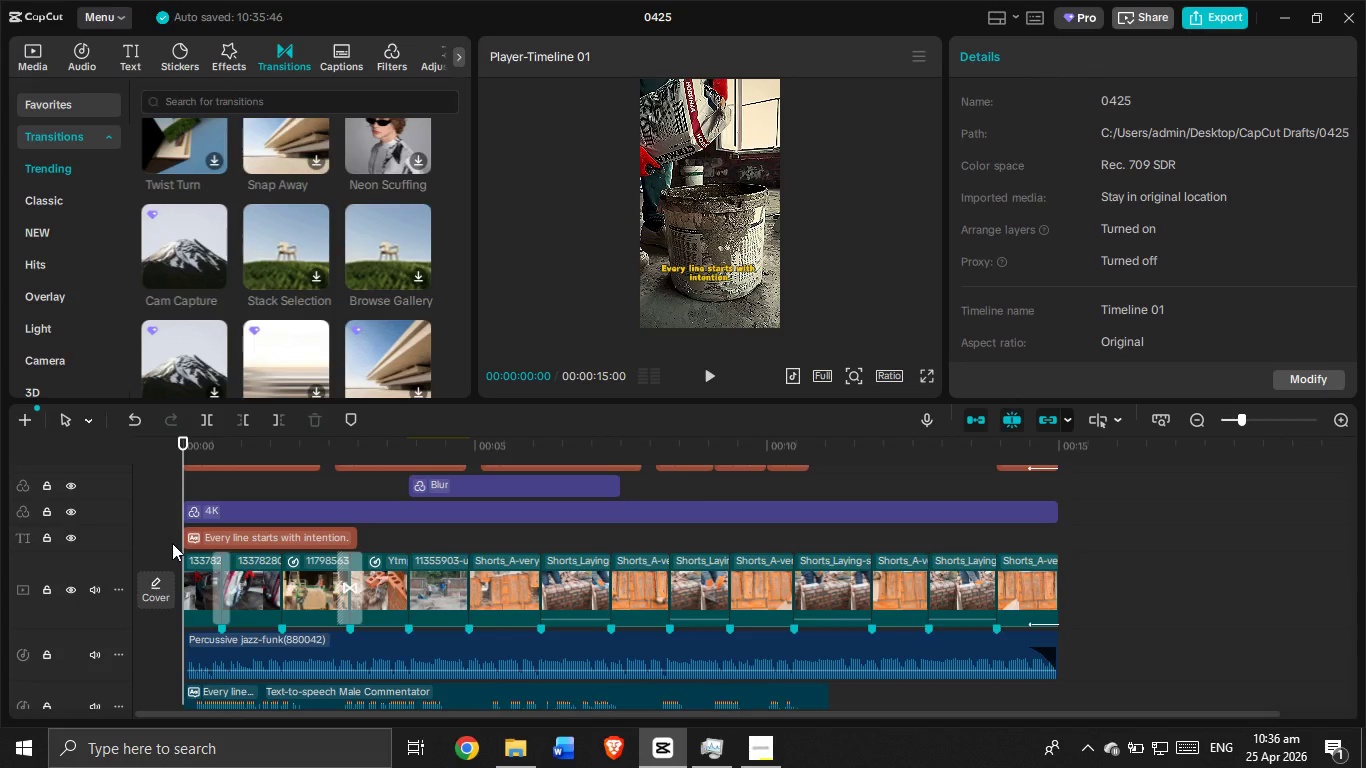 
scroll: coordinate [227, 198], scroll_direction: none, amount: 0.0
 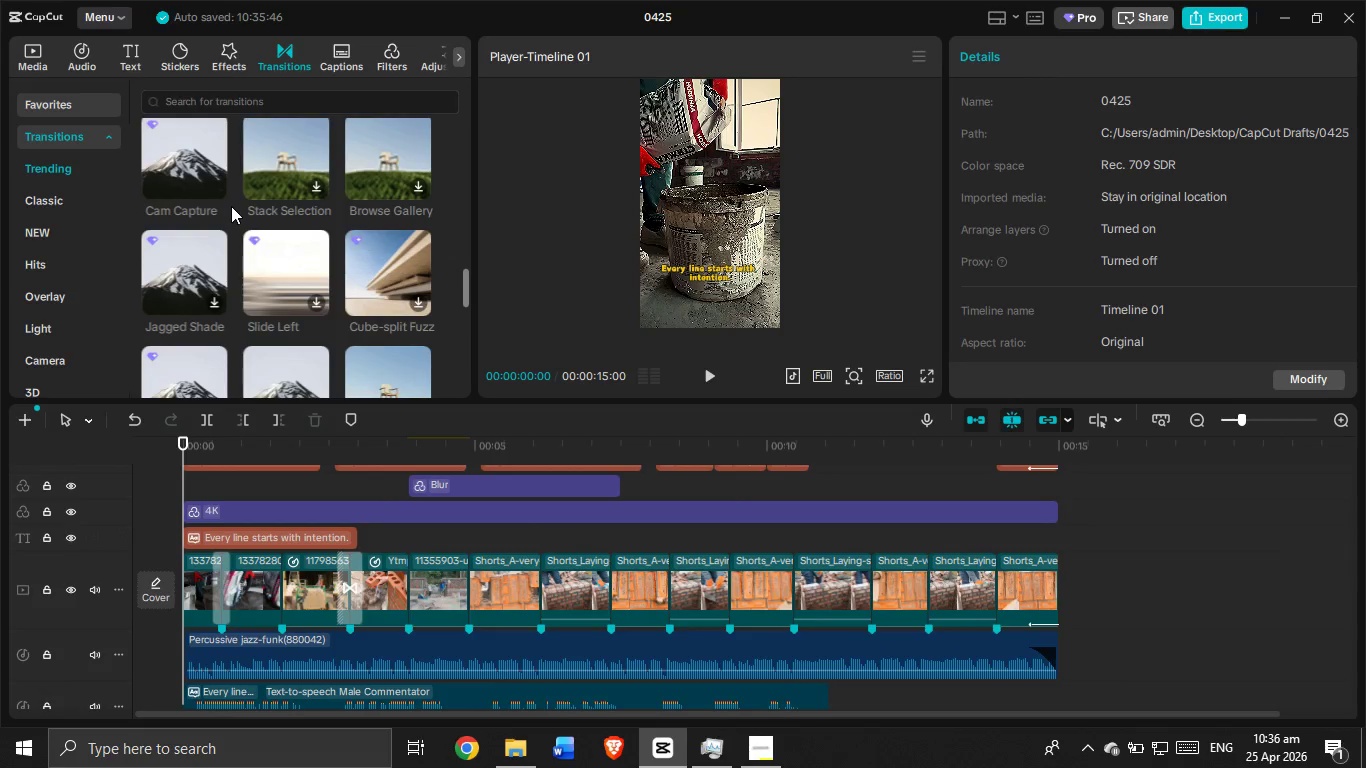 
scroll: coordinate [231, 206], scroll_direction: down, amount: 7.0
 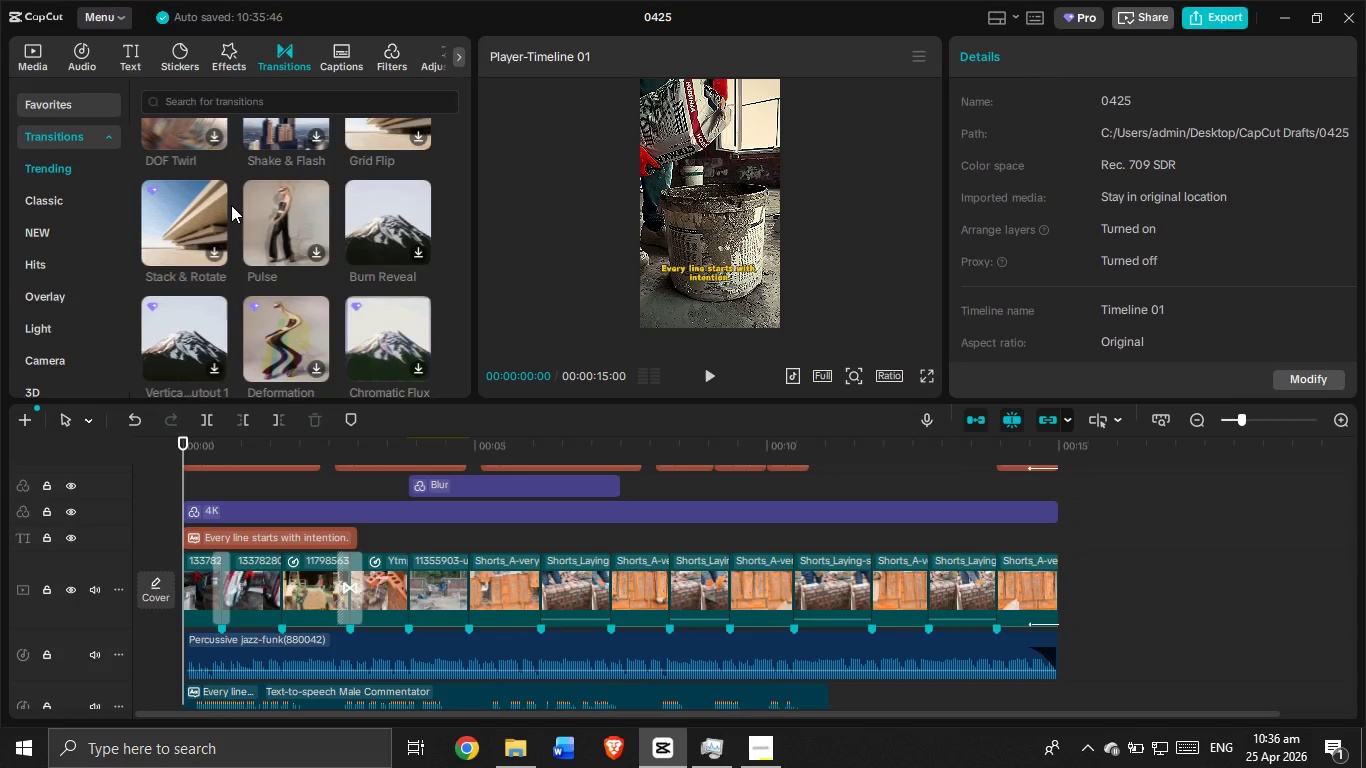 
scroll: coordinate [231, 205], scroll_direction: down, amount: 1.0
 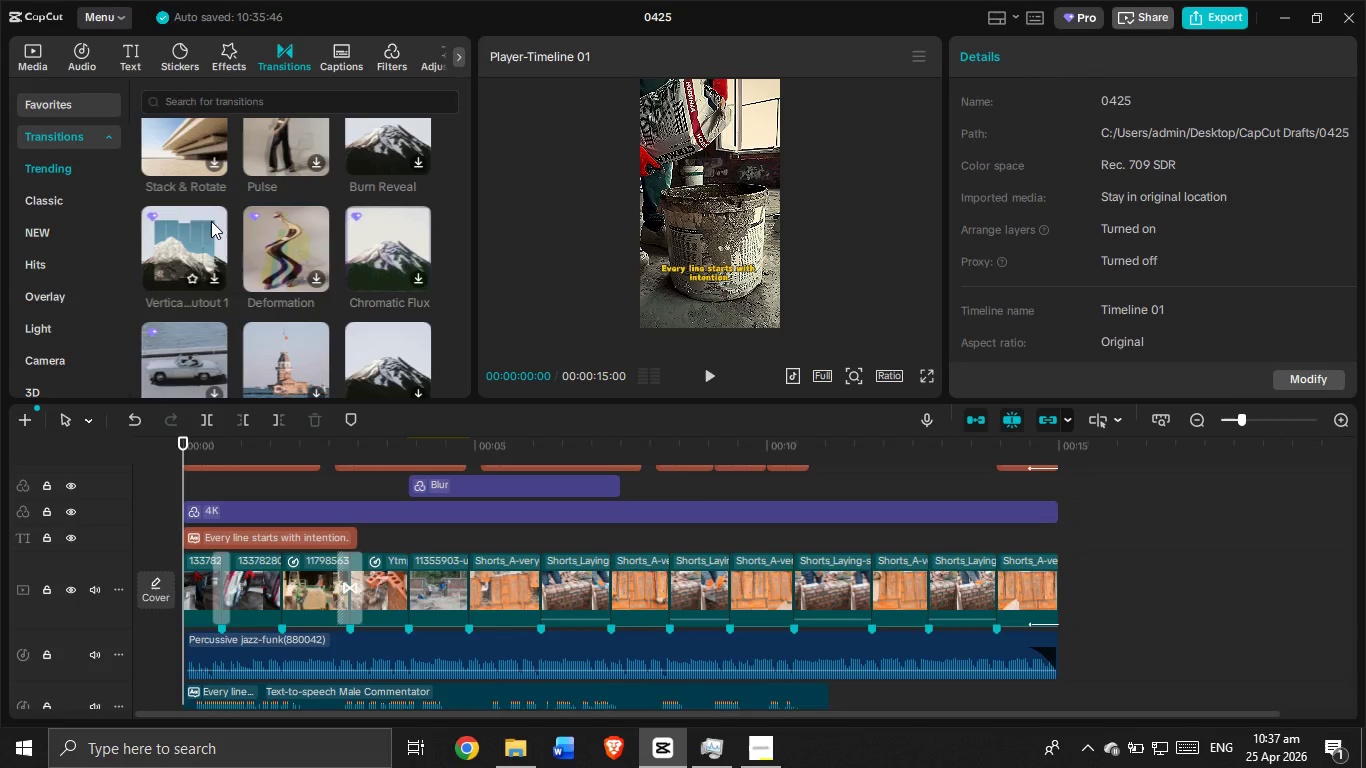 
wait(19.86)
 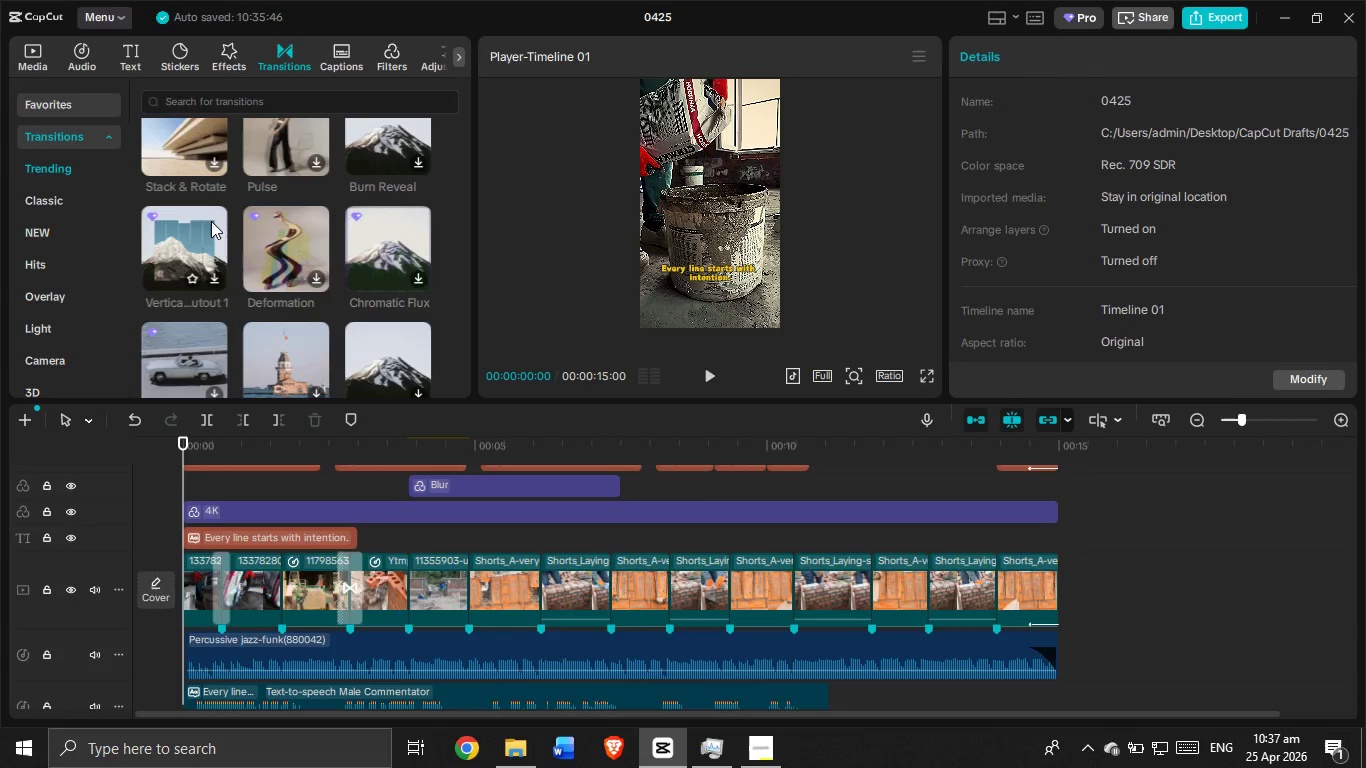 
scroll: coordinate [214, 226], scroll_direction: down, amount: 3.0
 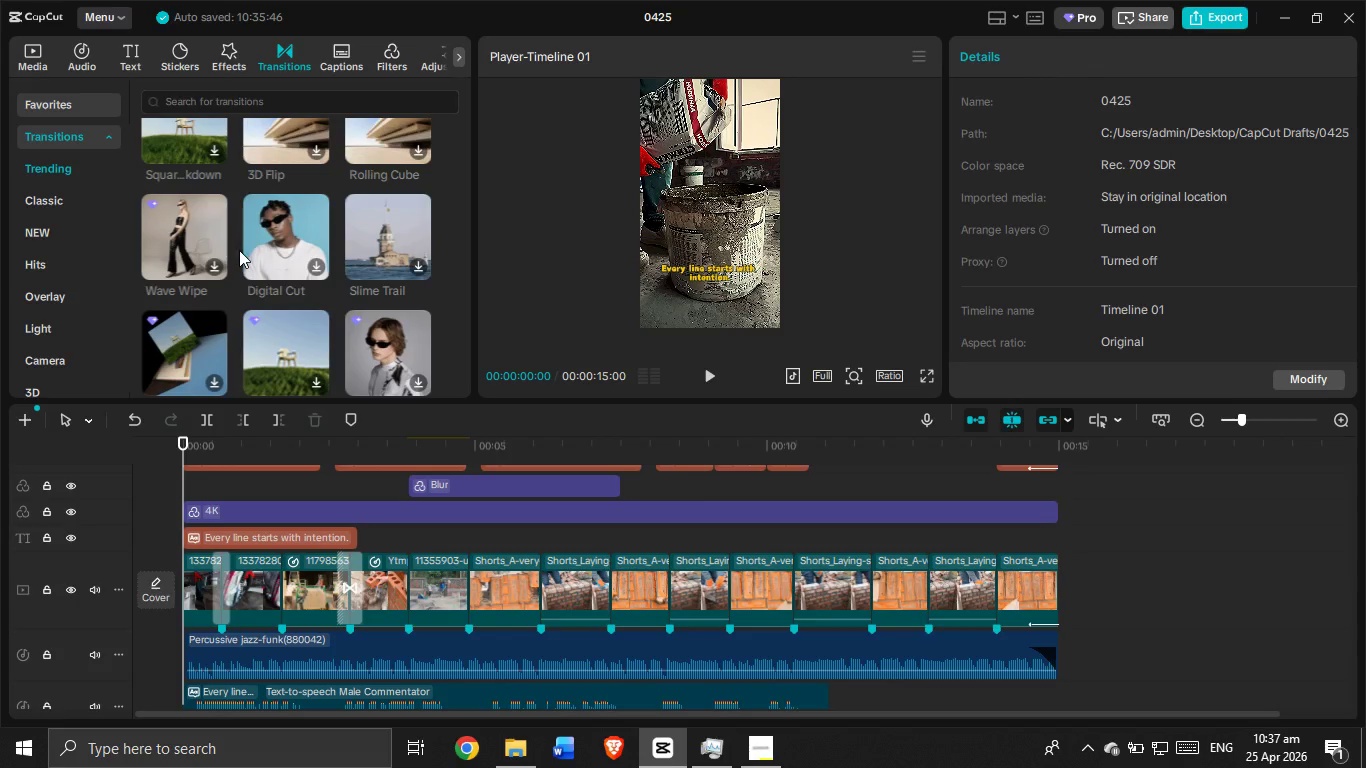 
wait(17.57)
 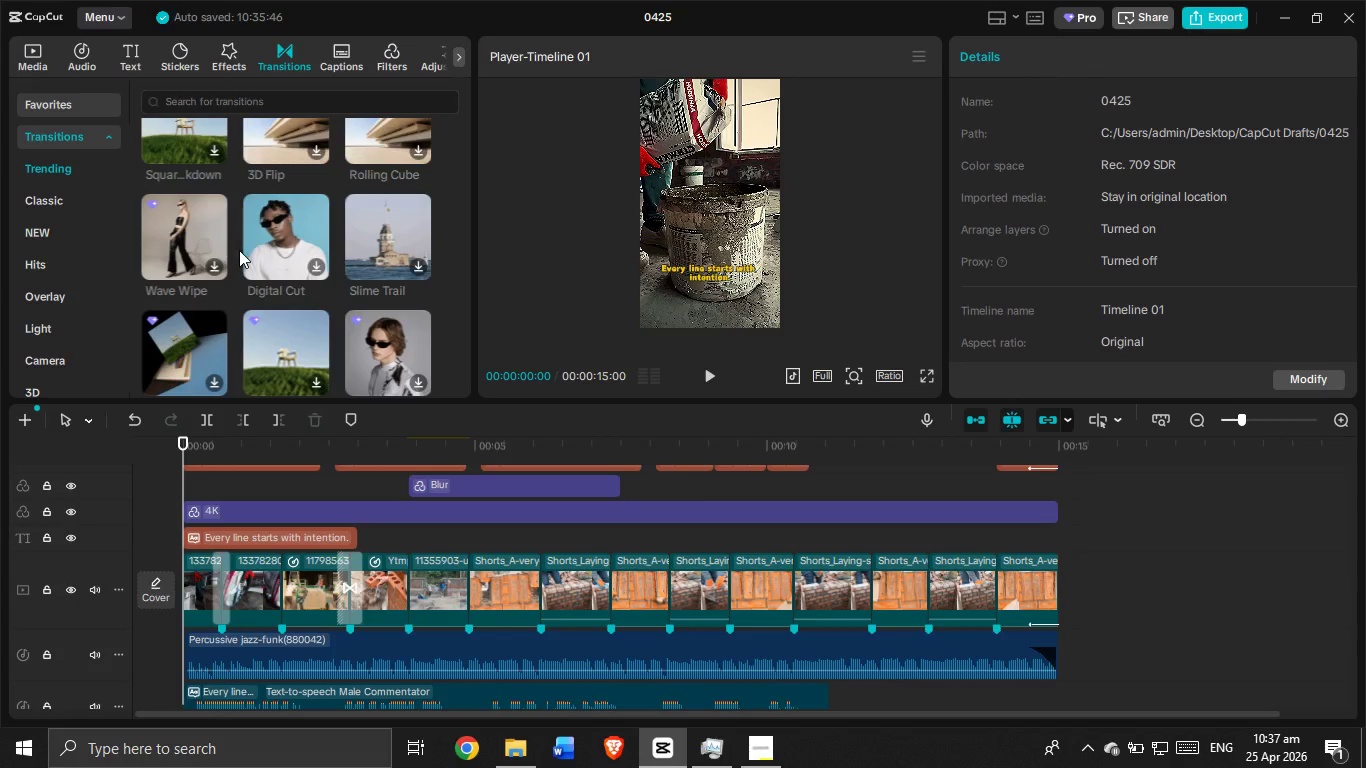 
scroll: coordinate [195, 223], scroll_direction: down, amount: 2.0
 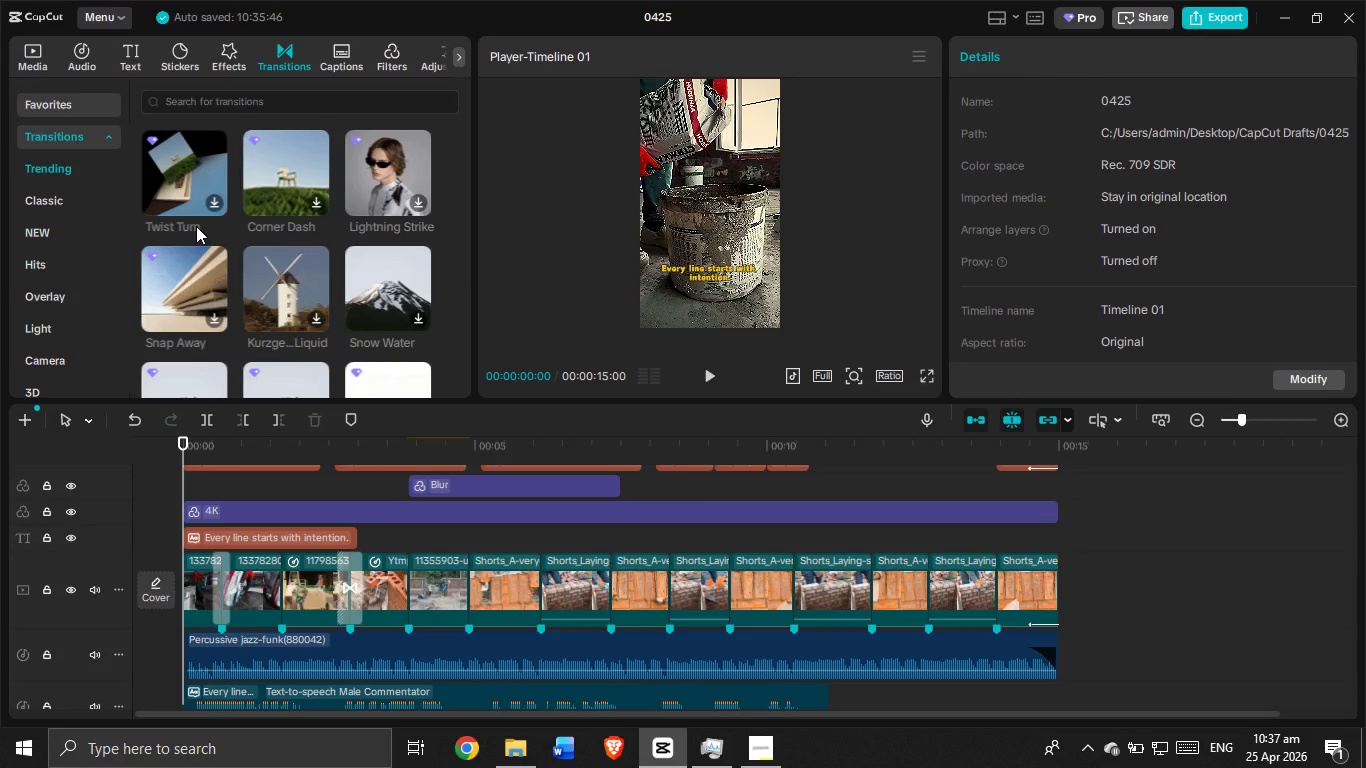 
mouse_move([265, 306])
 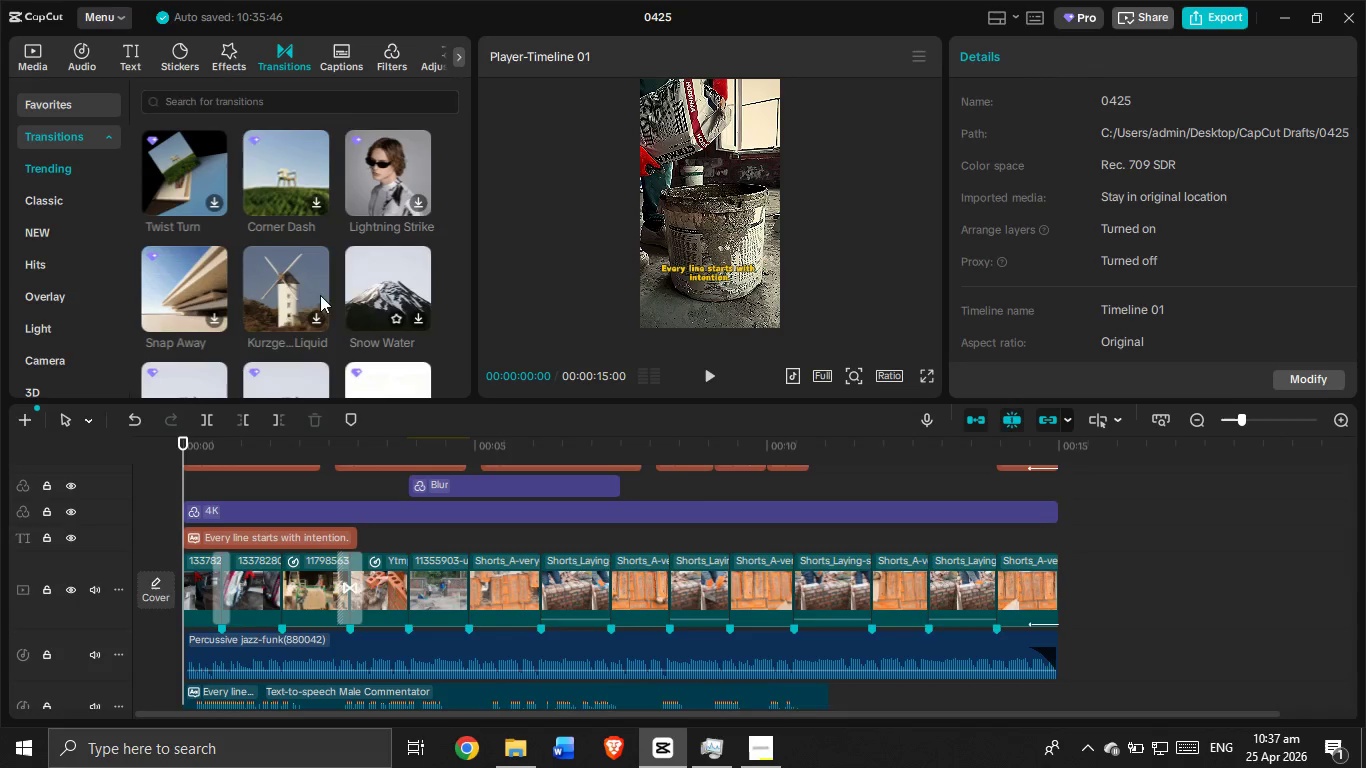 
scroll: coordinate [297, 281], scroll_direction: down, amount: 6.0
 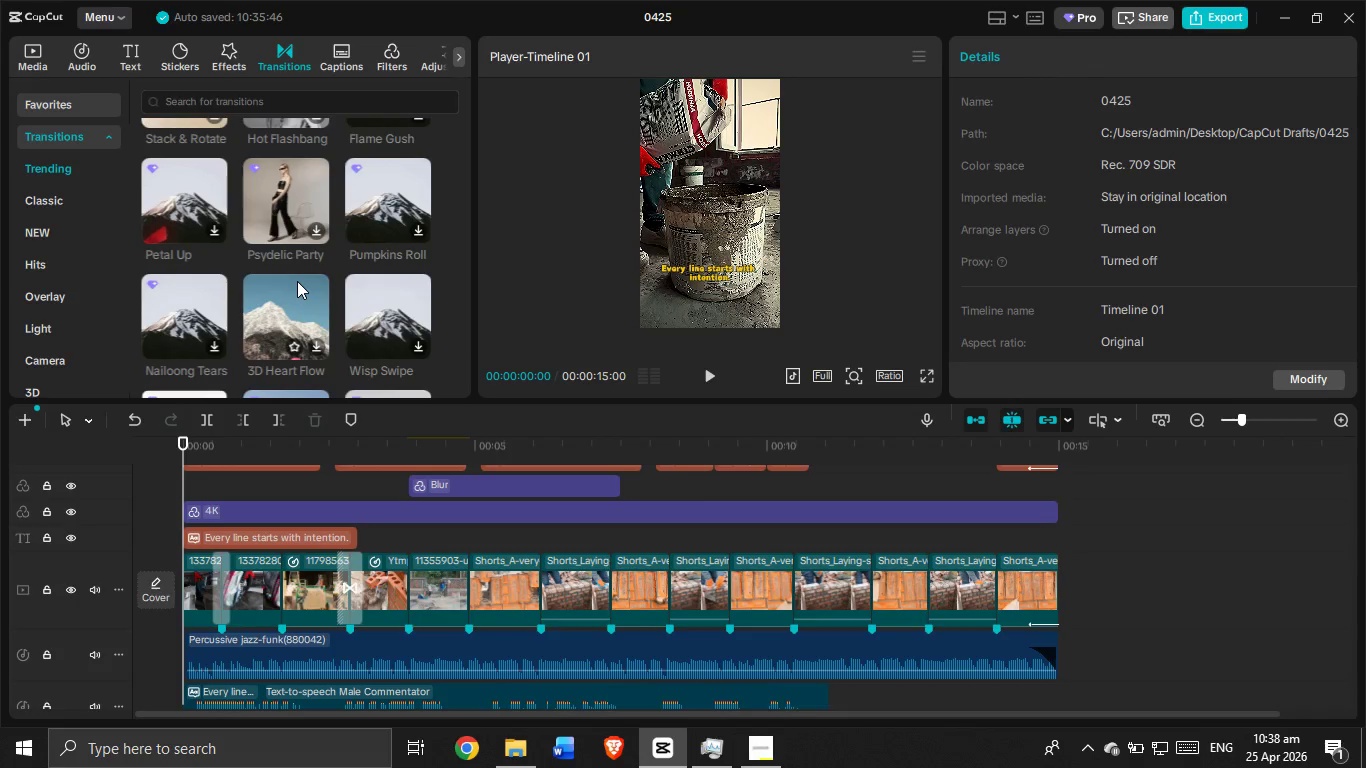 
wait(6.39)
 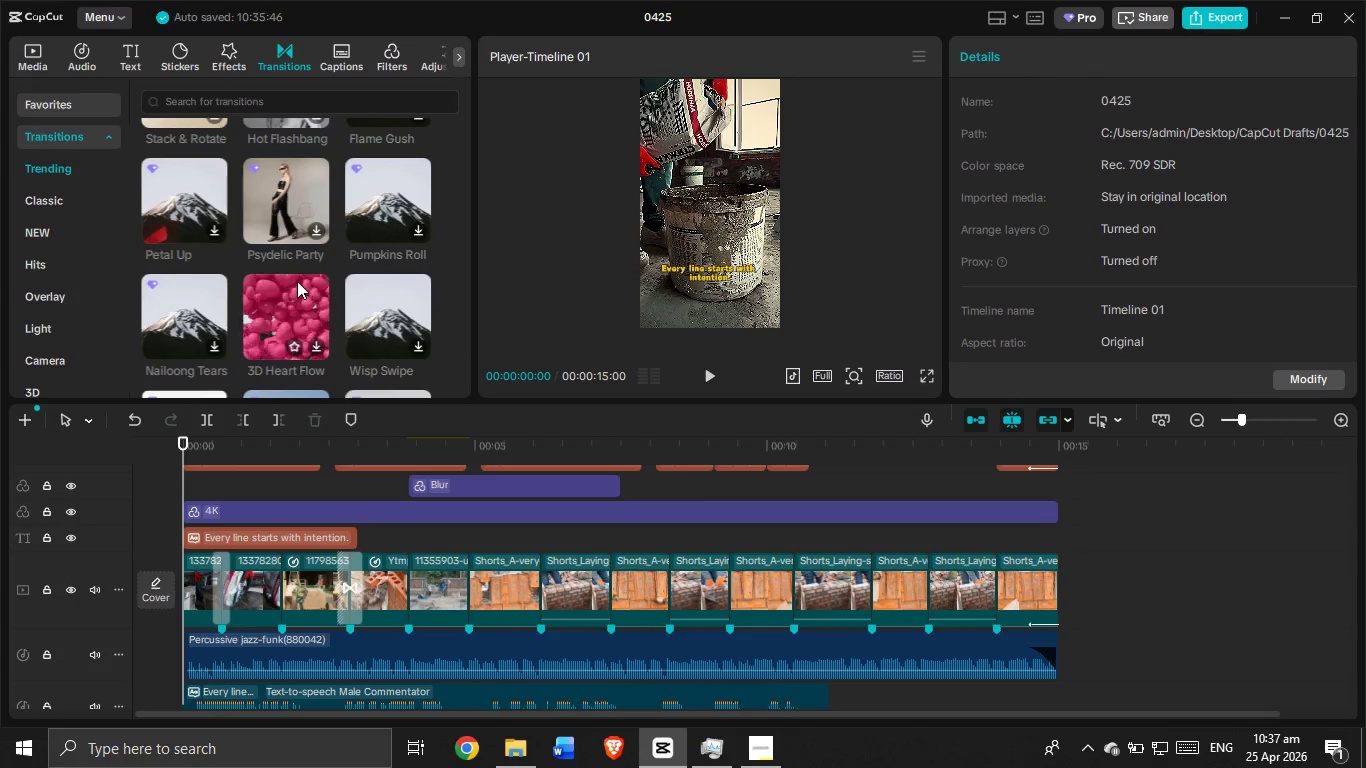 
scroll: coordinate [316, 268], scroll_direction: down, amount: 6.0
 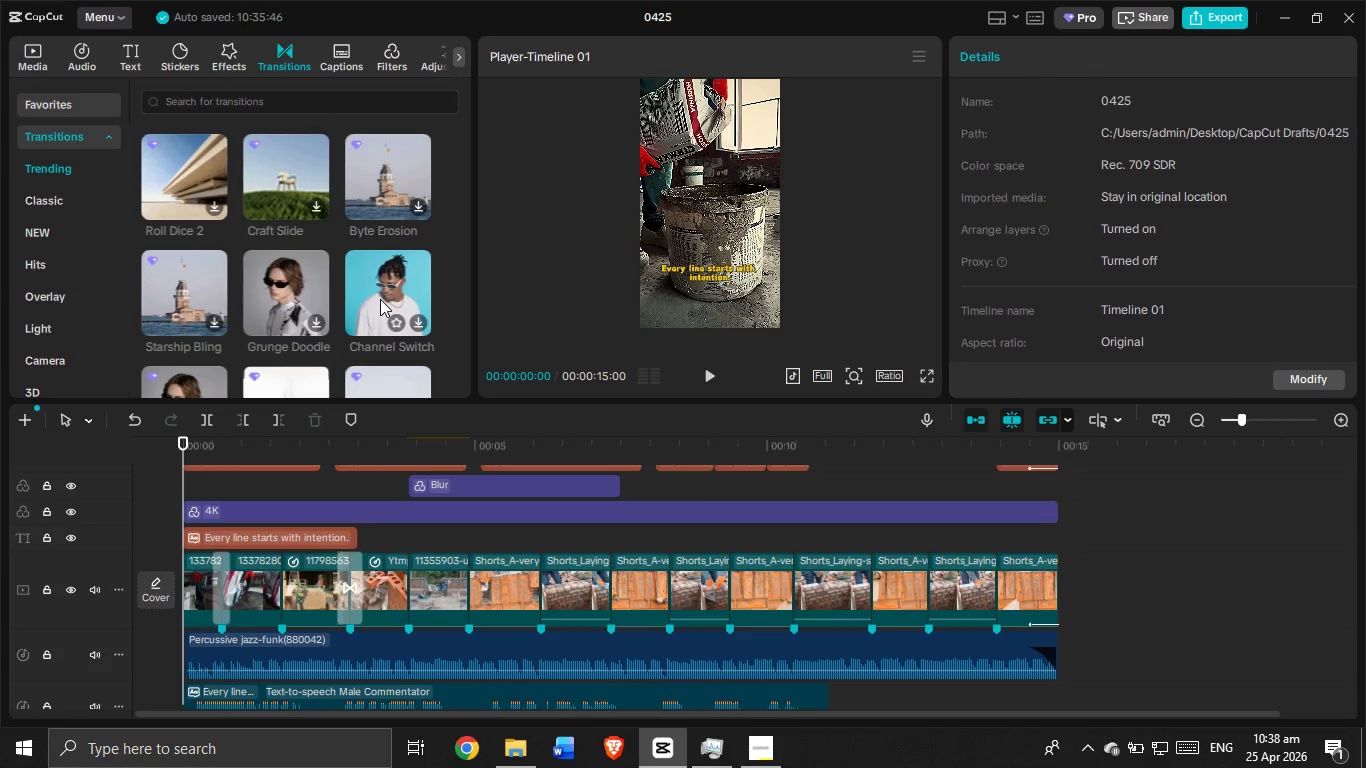 
left_click_drag(start_coordinate=[380, 299], to_coordinate=[458, 588])
 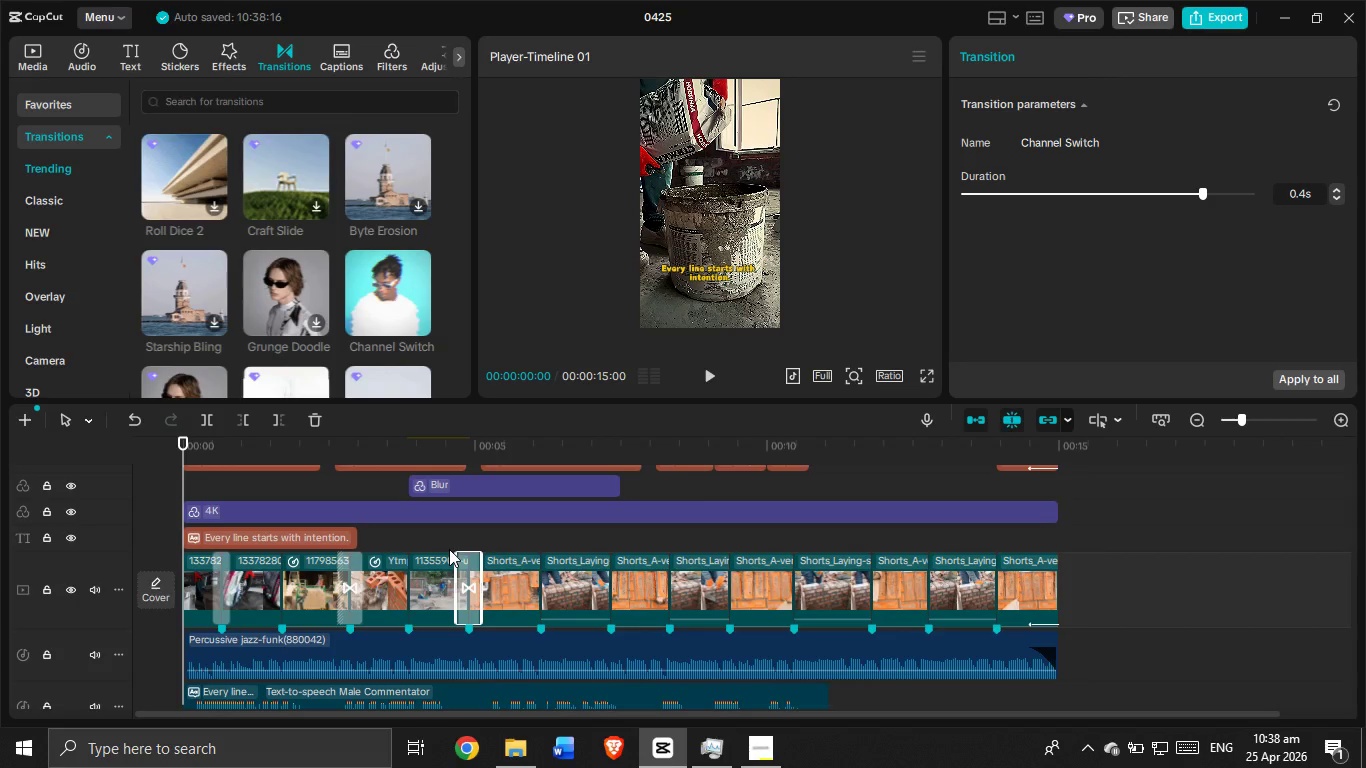 
left_click([442, 536])
 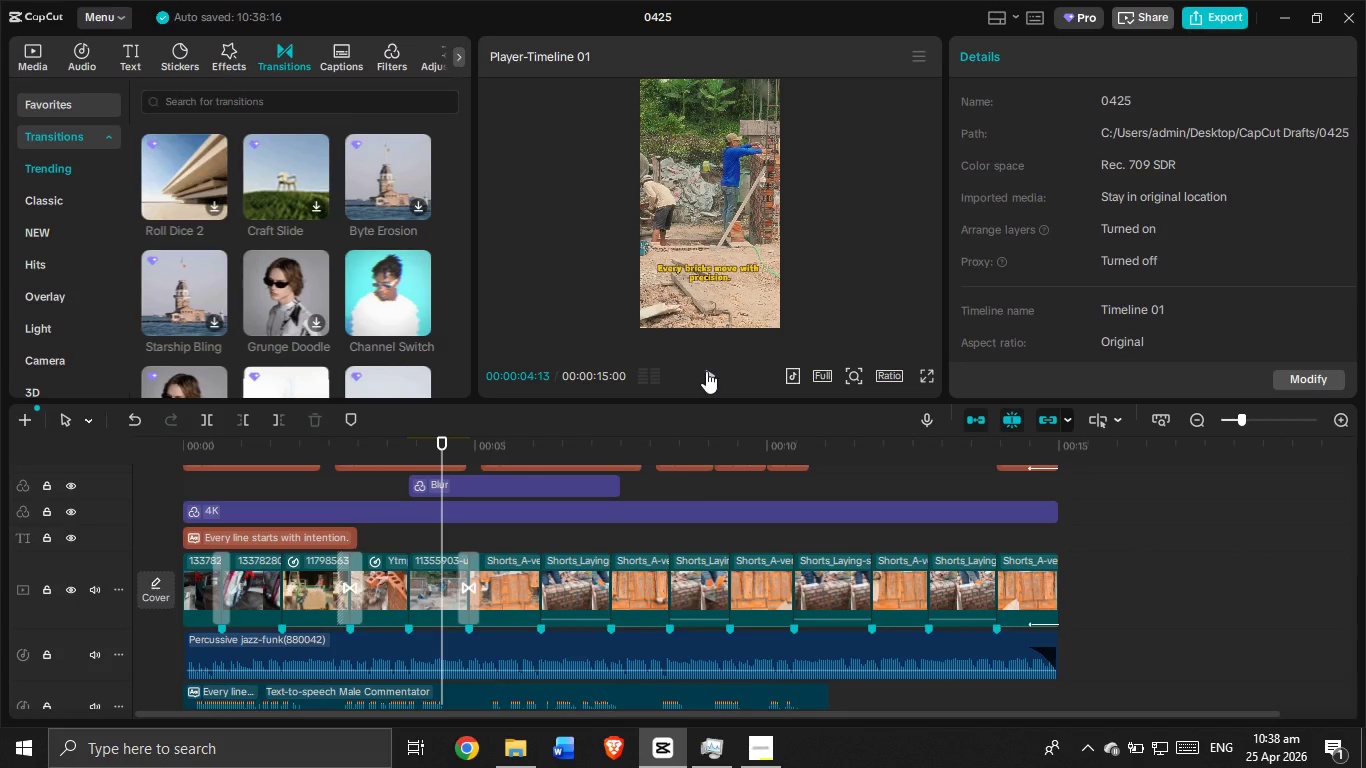 
left_click([706, 371])
 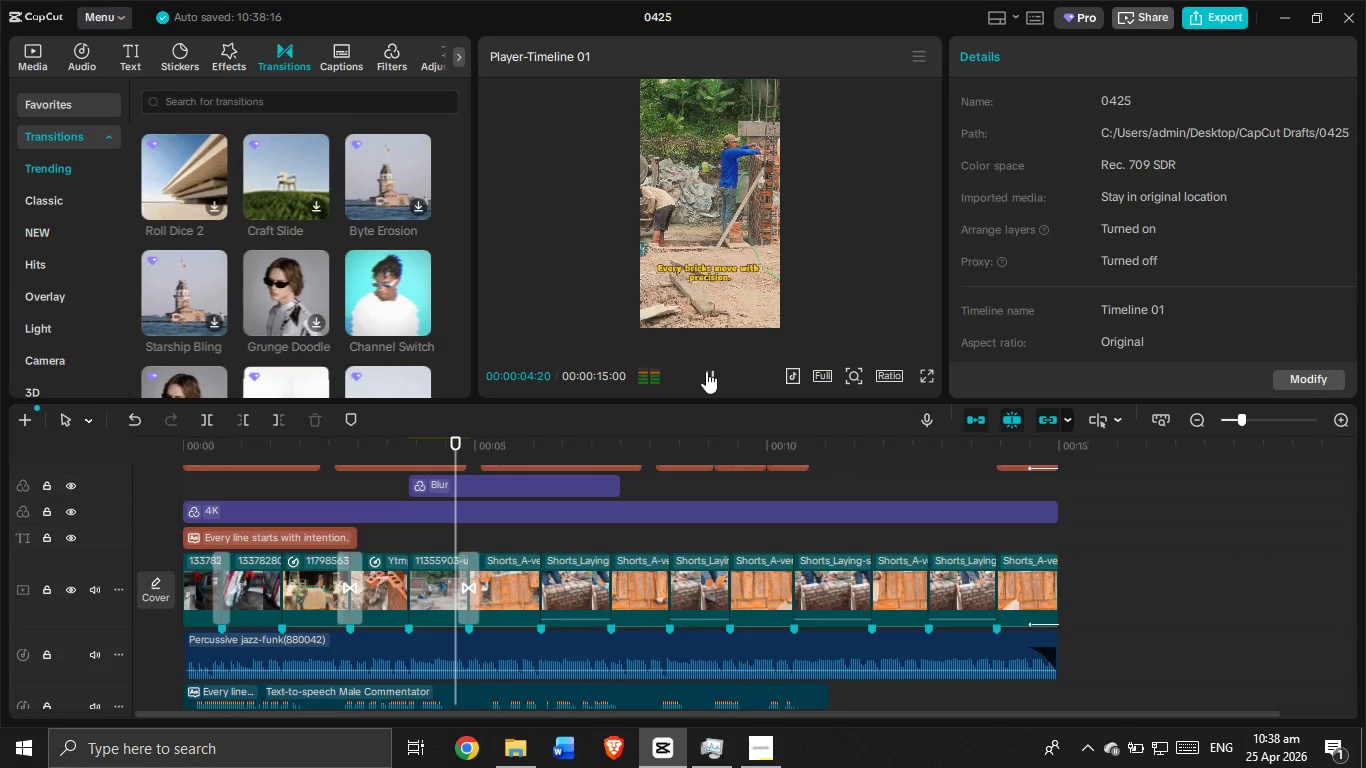 
left_click([706, 371])
 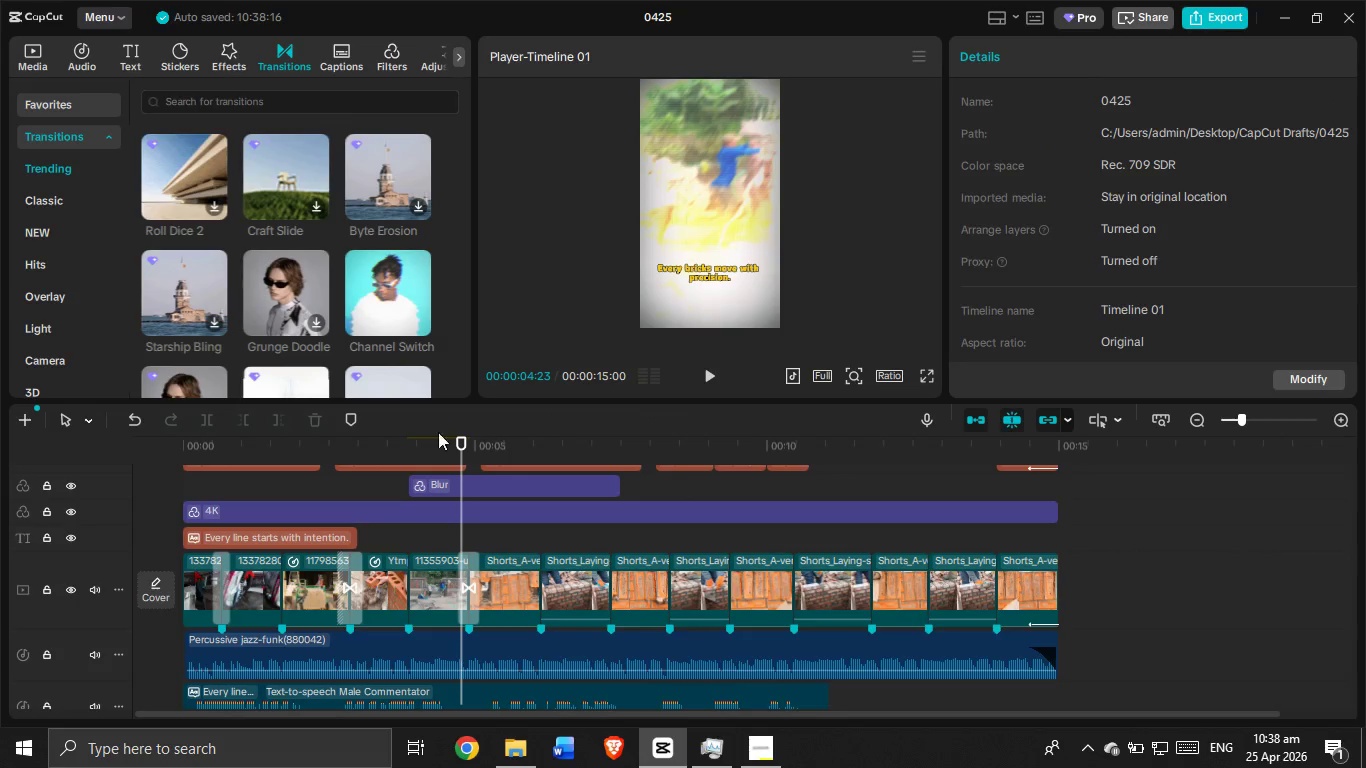 
left_click([365, 483])
 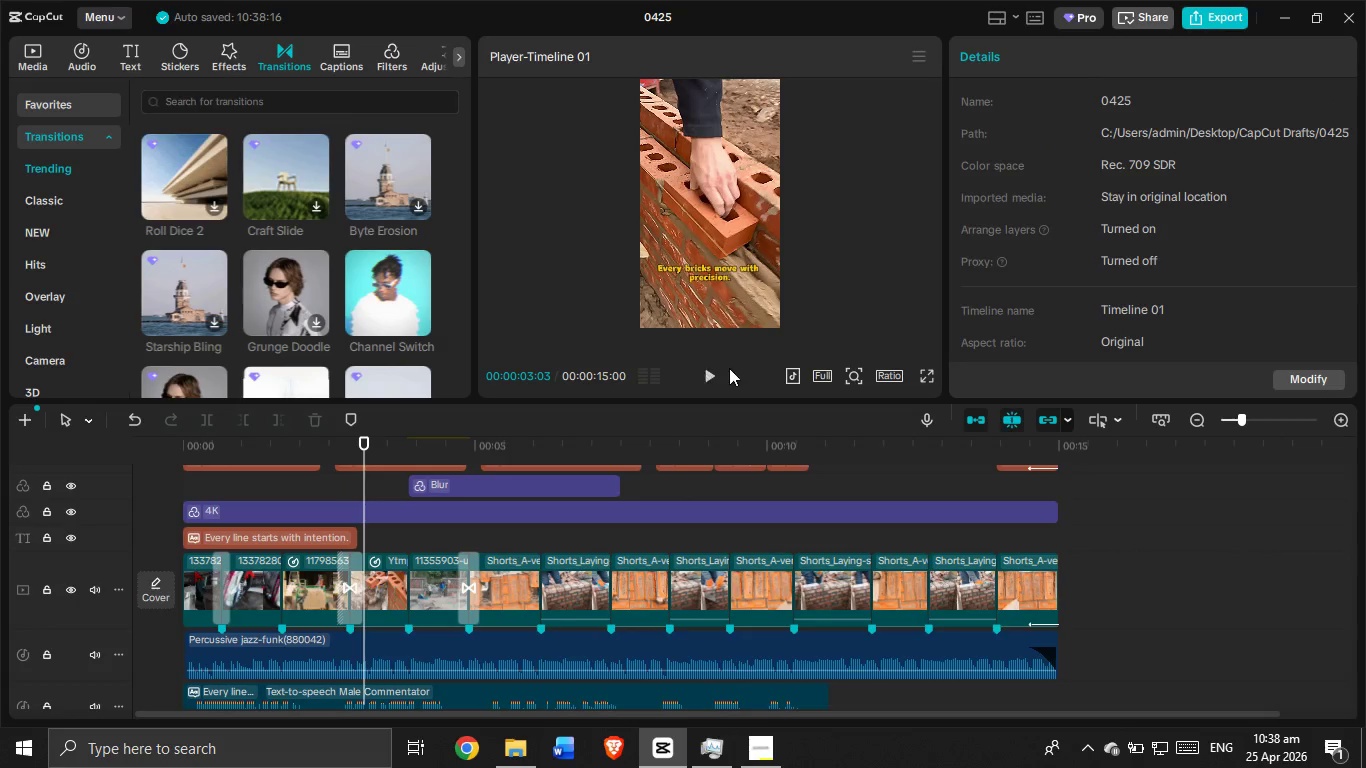 
left_click([713, 379])
 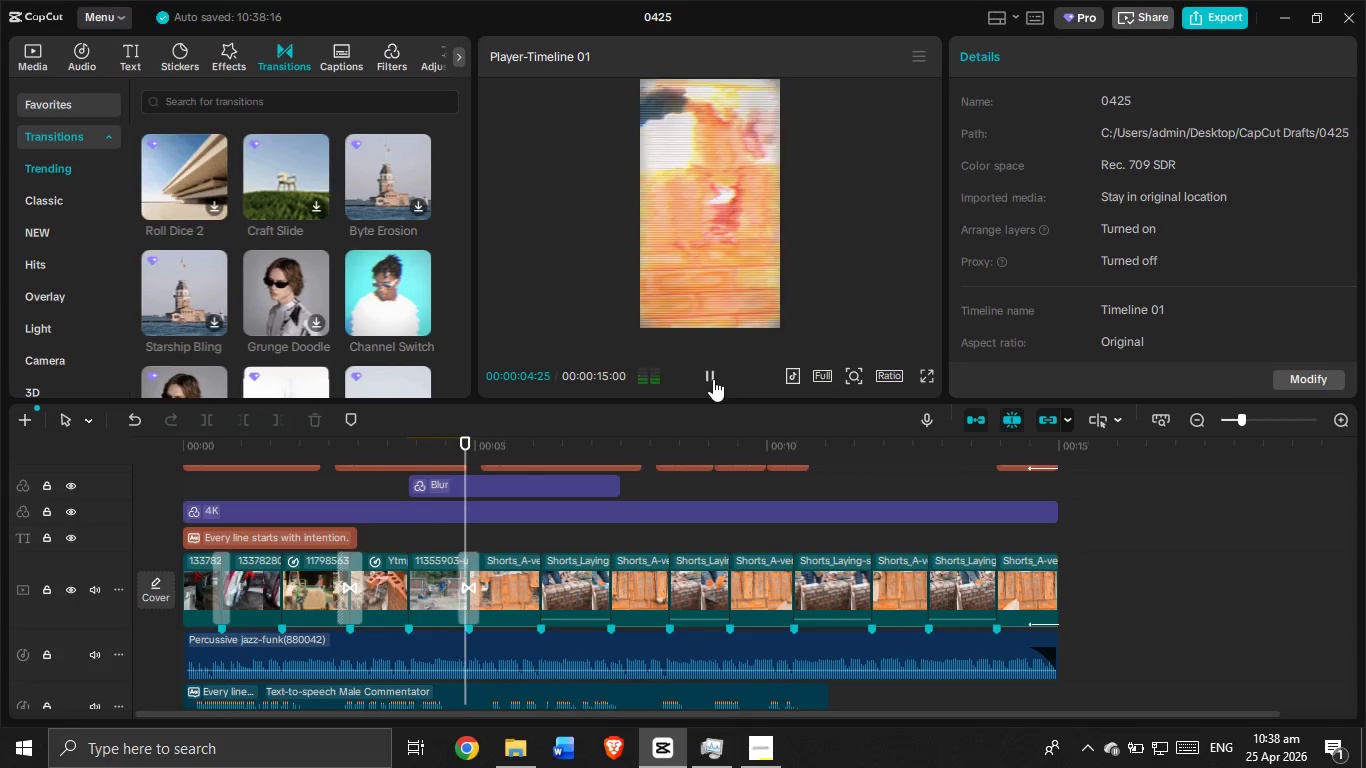 
left_click([713, 379])
 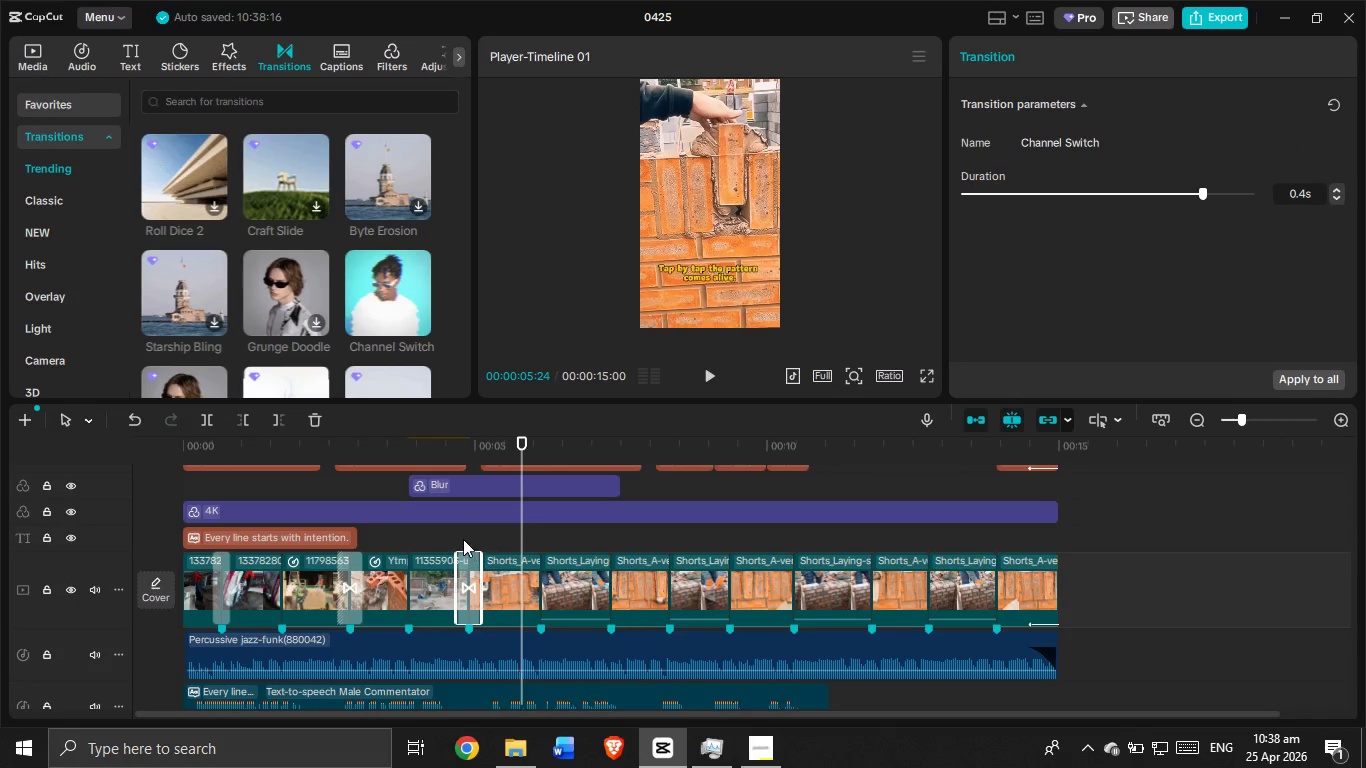 
key(Backspace)
 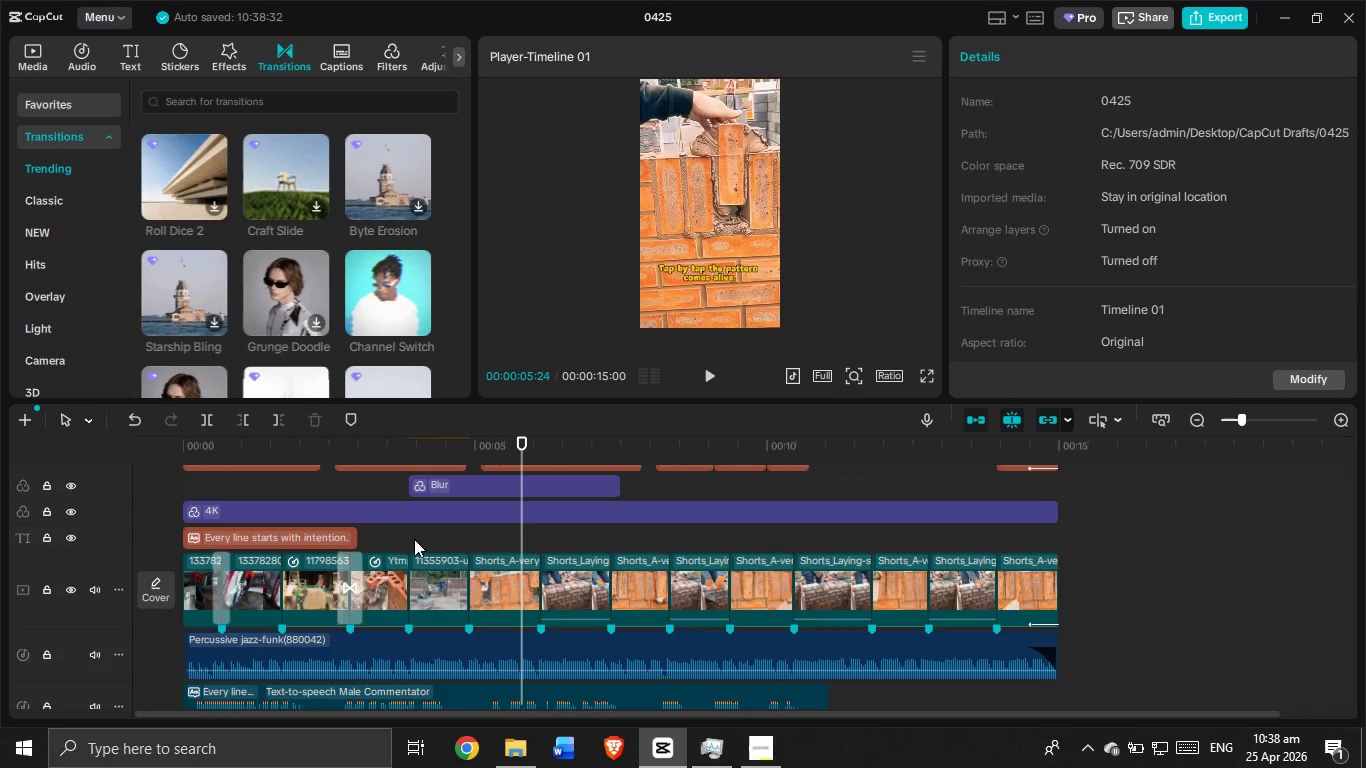 
left_click([402, 536])
 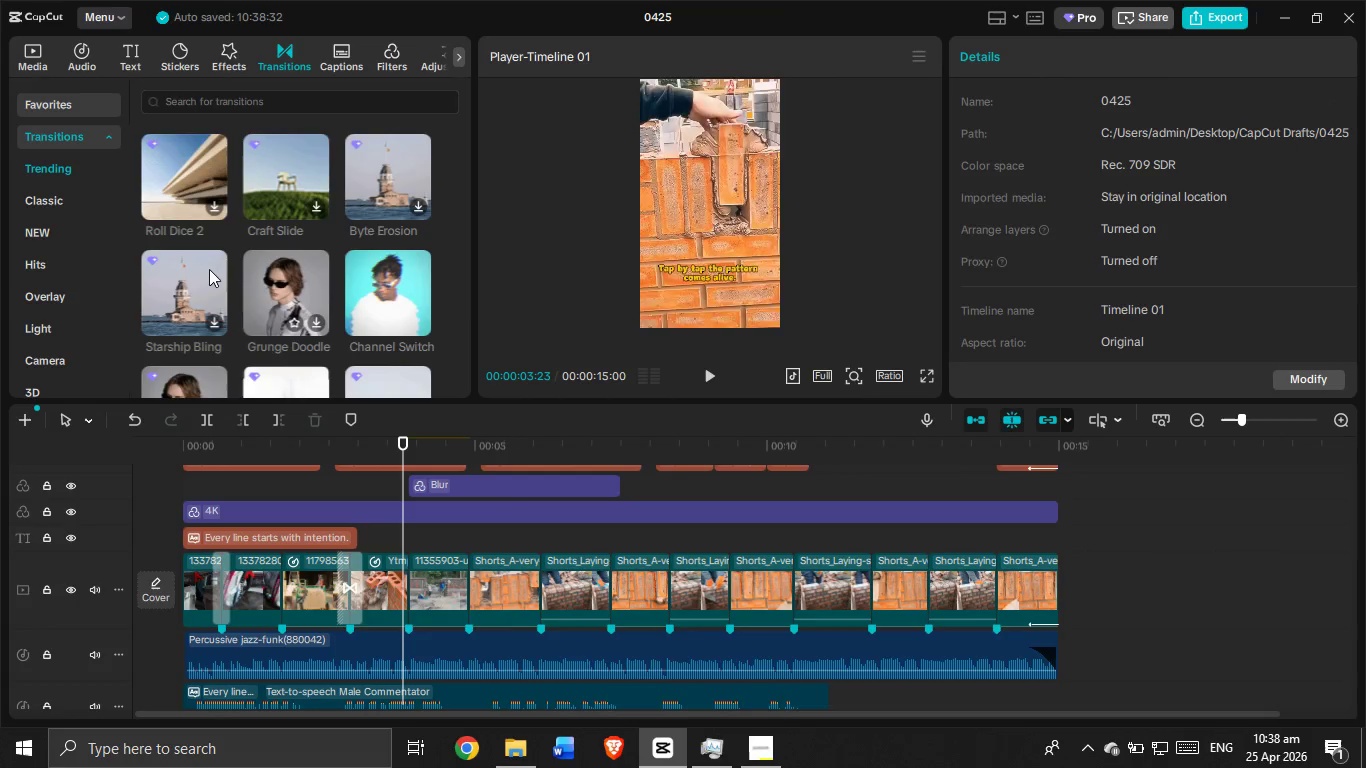 
scroll: coordinate [213, 261], scroll_direction: down, amount: 2.0
 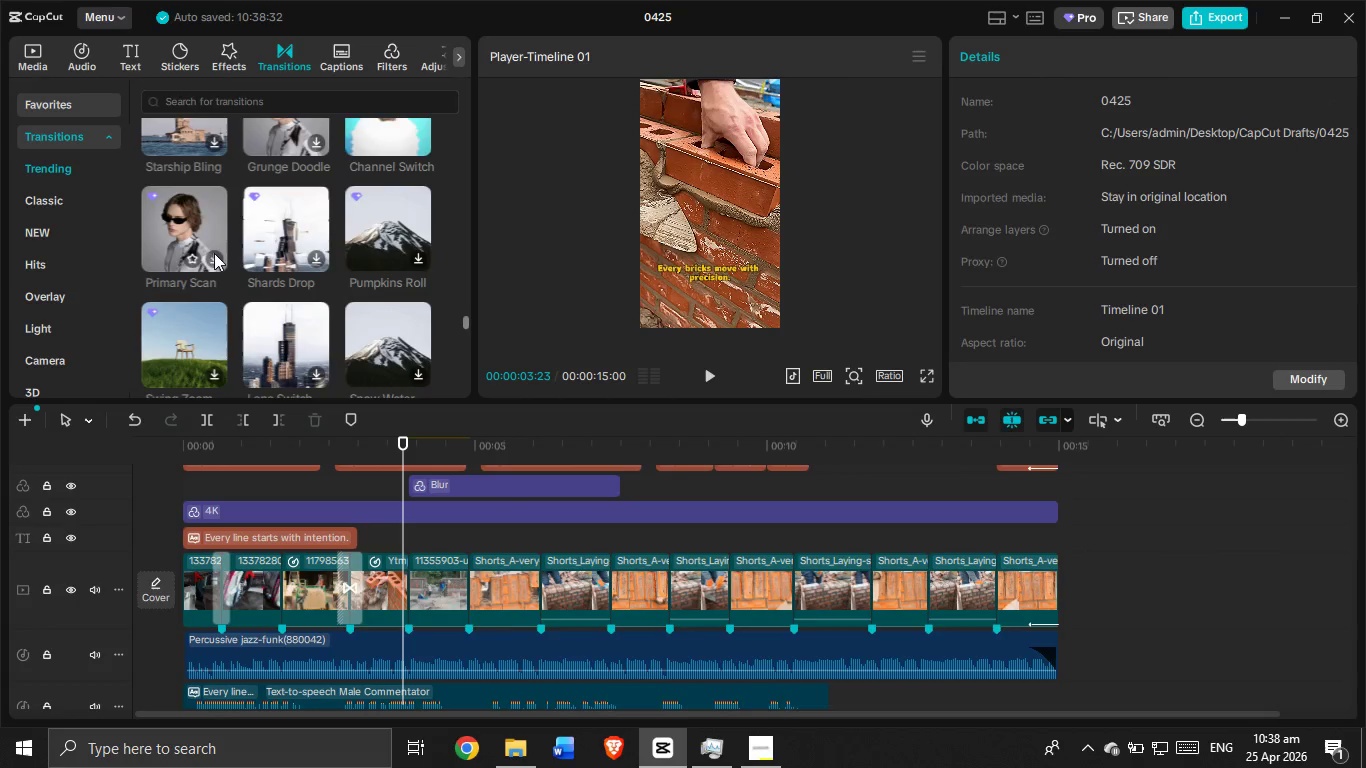 
scroll: coordinate [237, 253], scroll_direction: none, amount: 0.0
 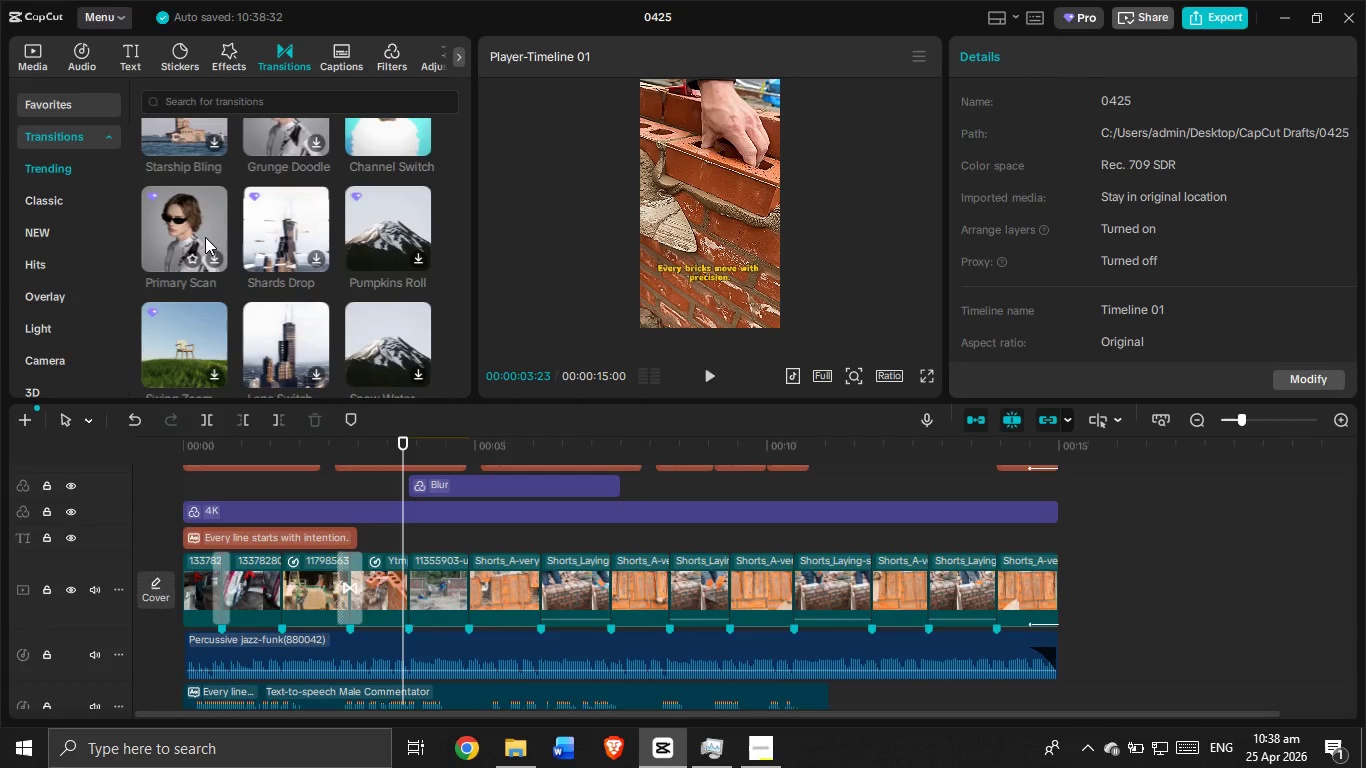 
wait(5.25)
 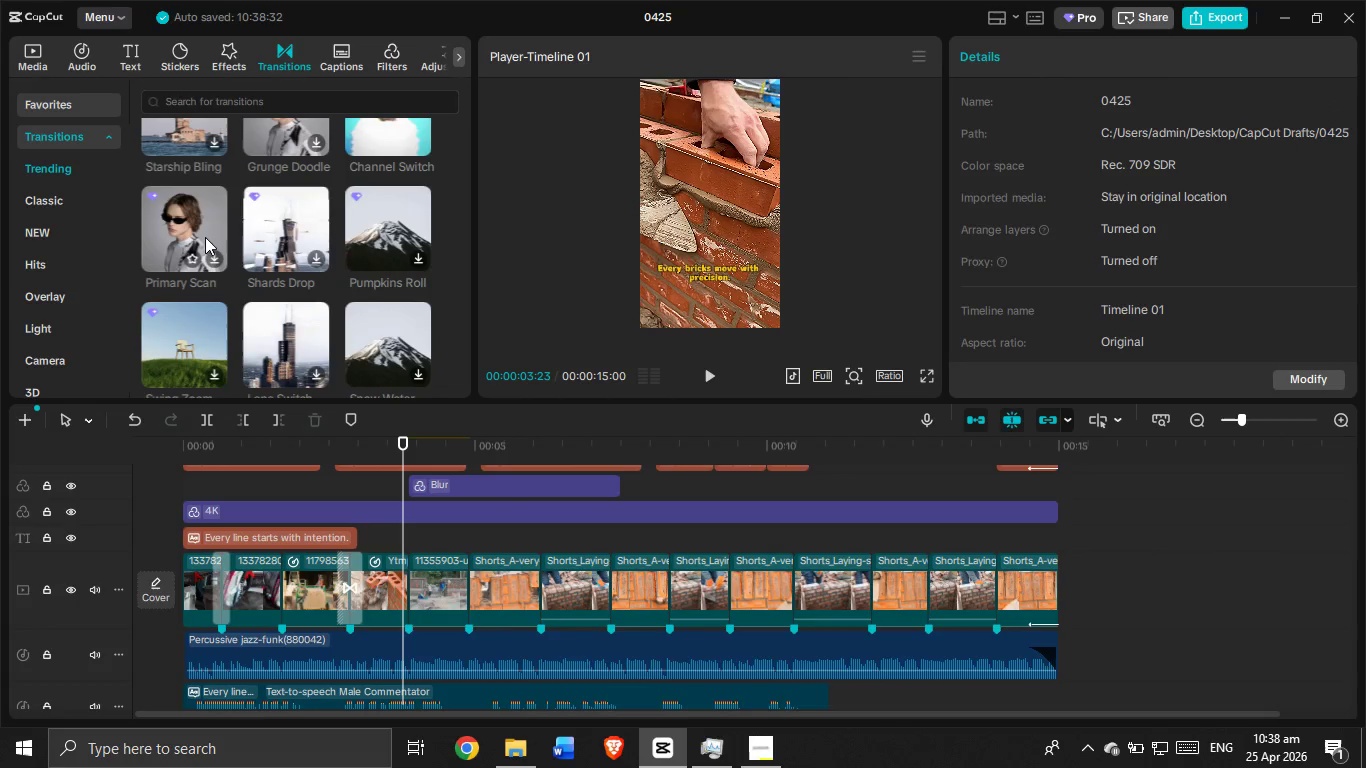 
scroll: coordinate [205, 239], scroll_direction: down, amount: 1.0
 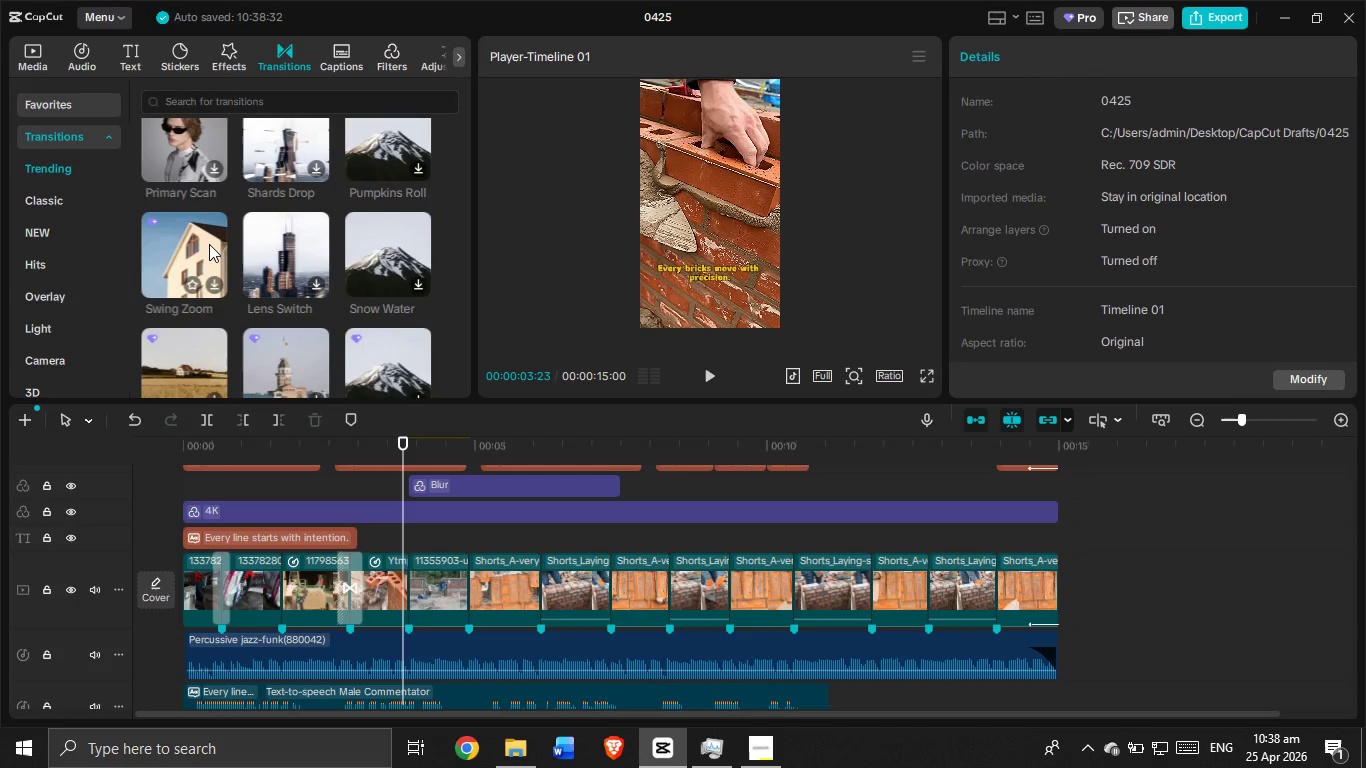 
wait(5.8)
 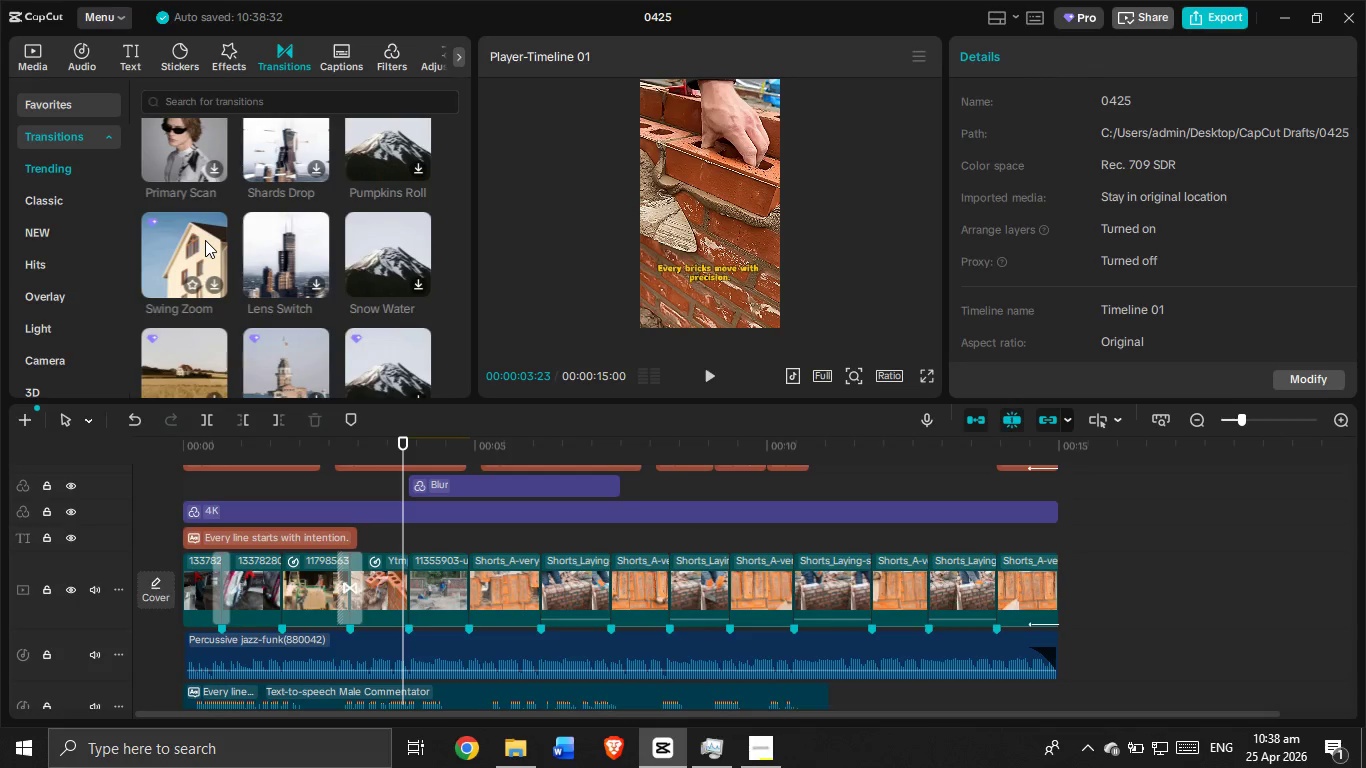 
scroll: coordinate [232, 217], scroll_direction: down, amount: 9.0
 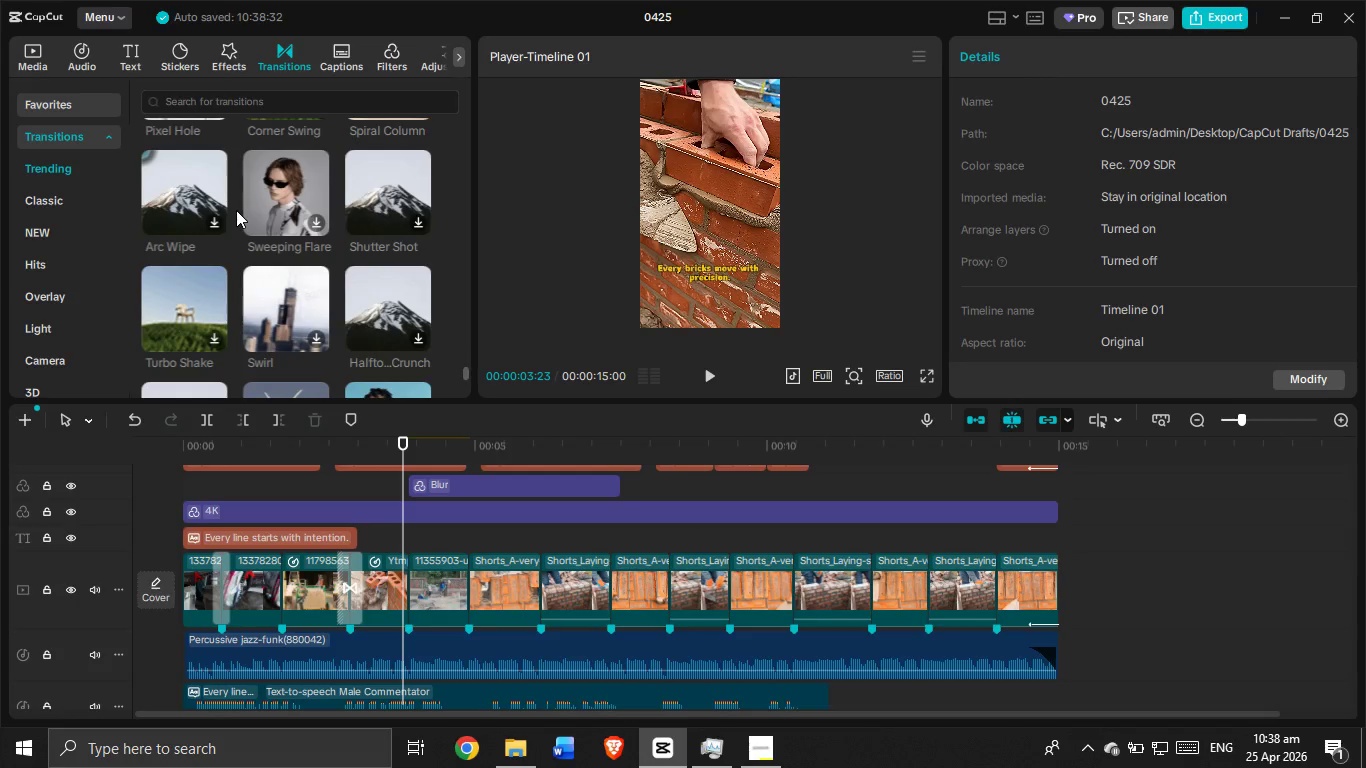 
scroll: coordinate [288, 211], scroll_direction: down, amount: 7.0
 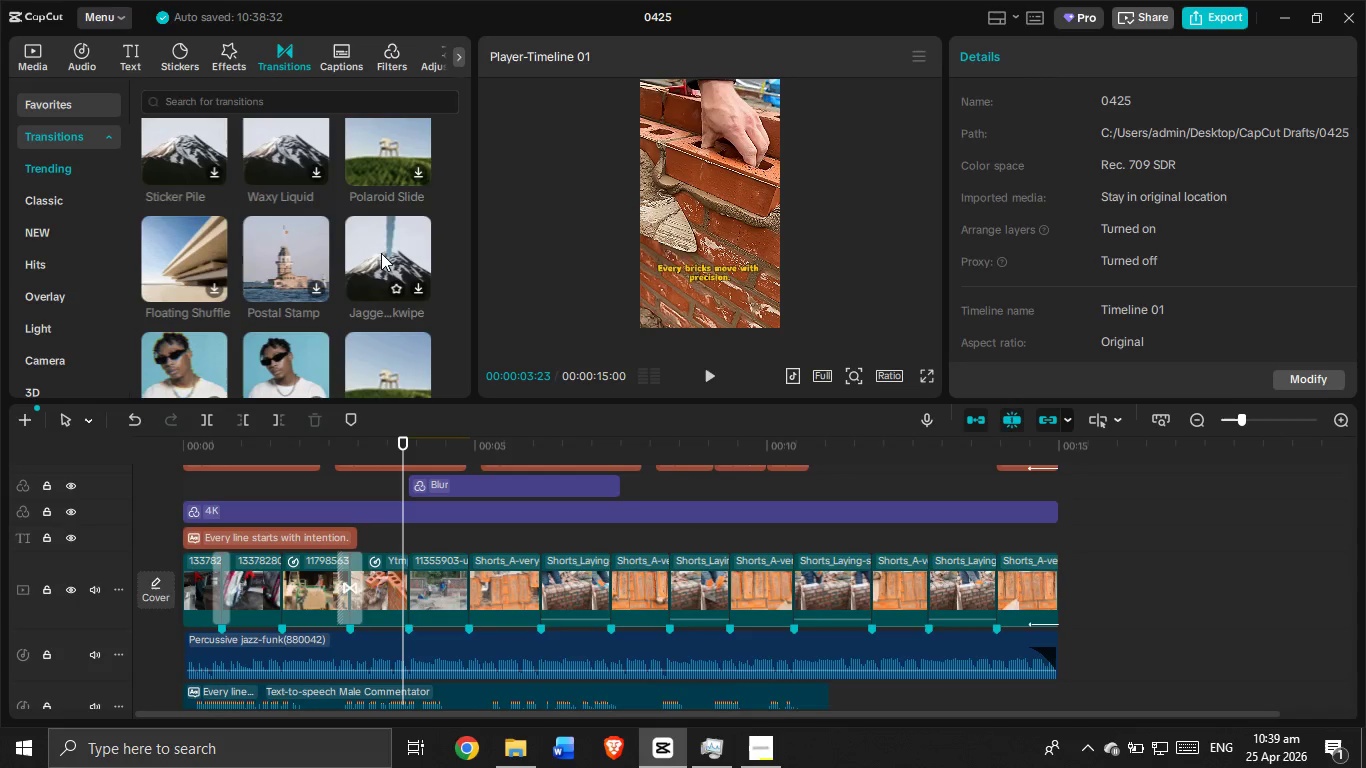 
scroll: coordinate [381, 253], scroll_direction: down, amount: 1.0
 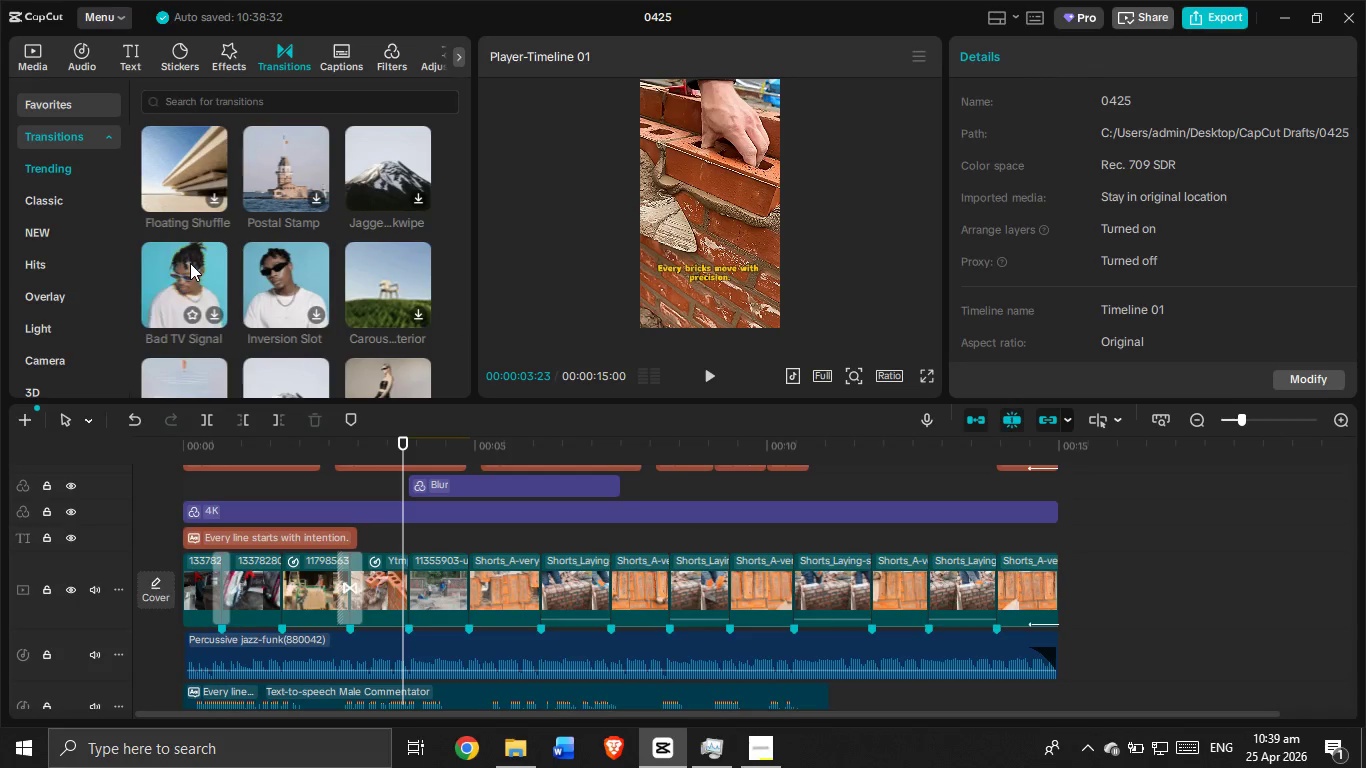 
wait(9.21)
 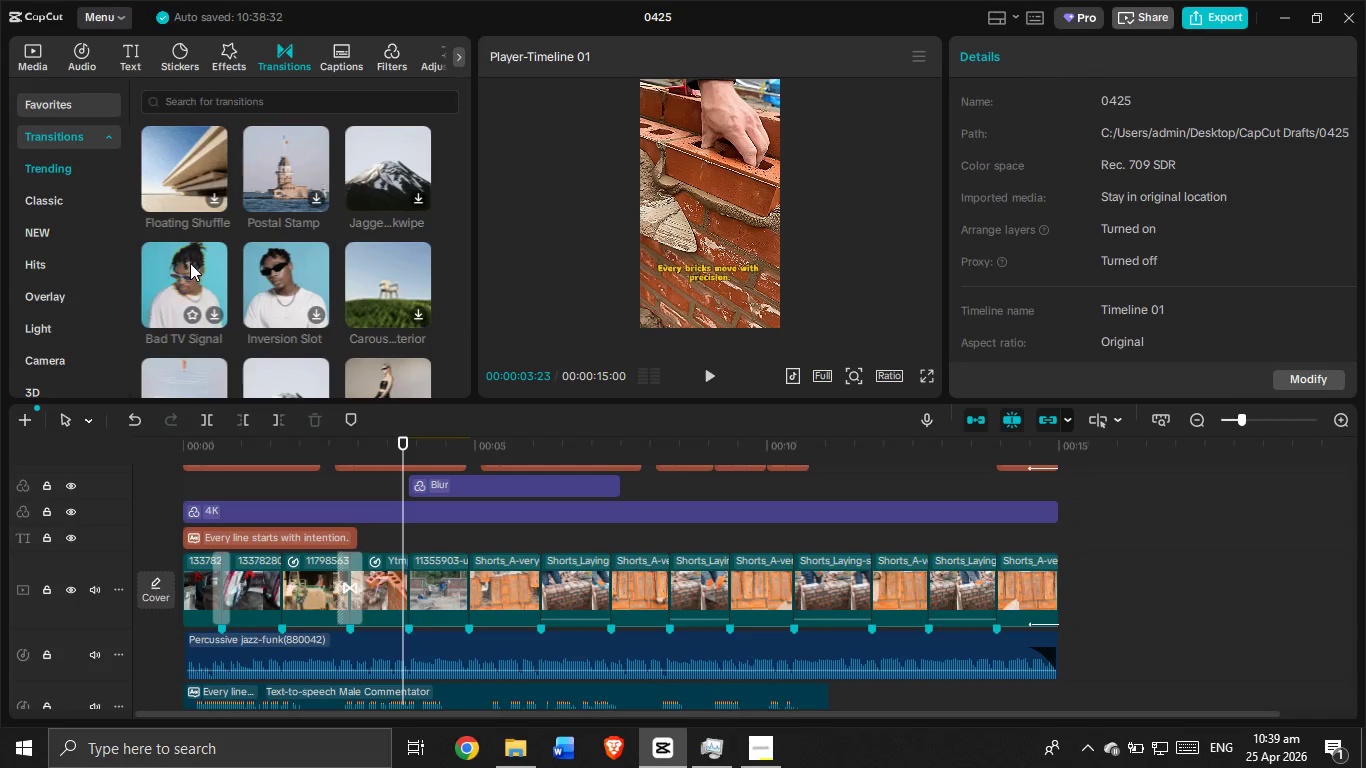 
scroll: coordinate [330, 292], scroll_direction: down, amount: 2.0
 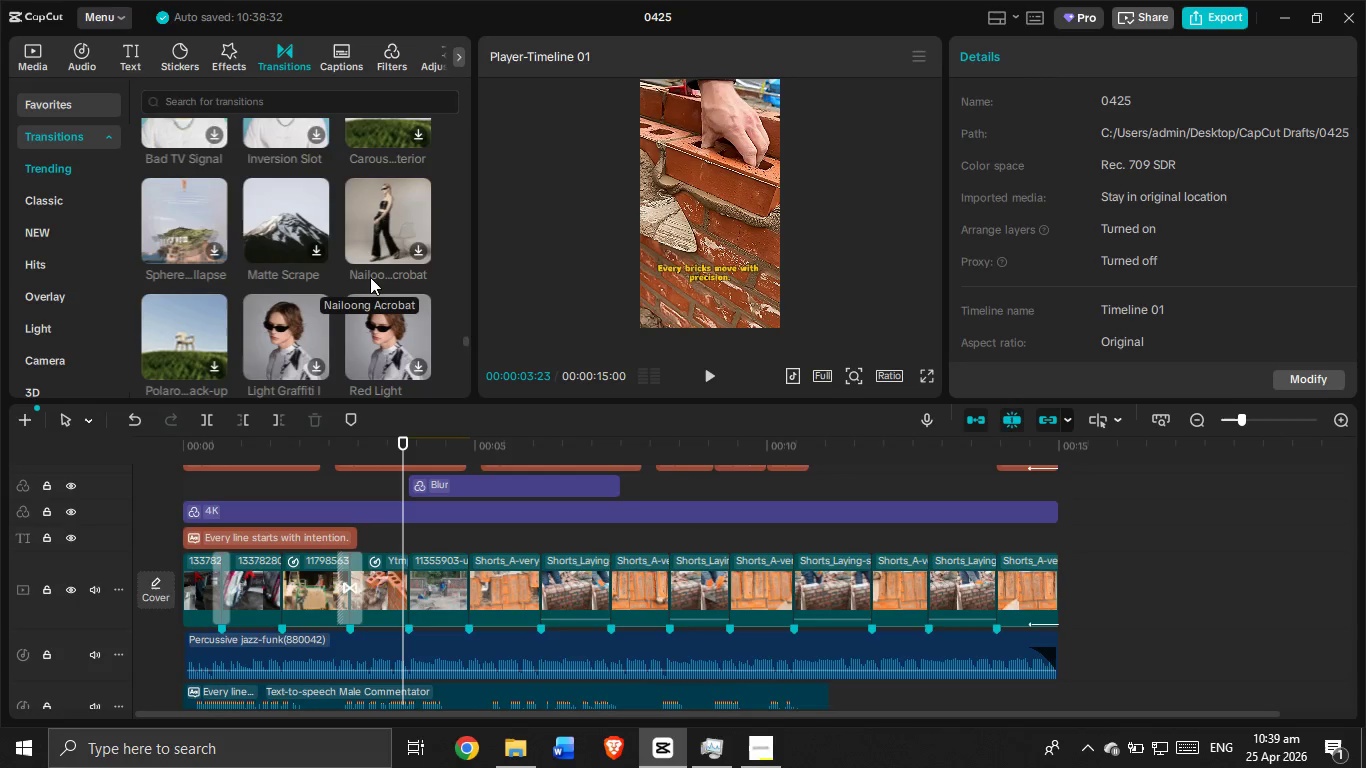 
scroll: coordinate [372, 278], scroll_direction: up, amount: 1.0
 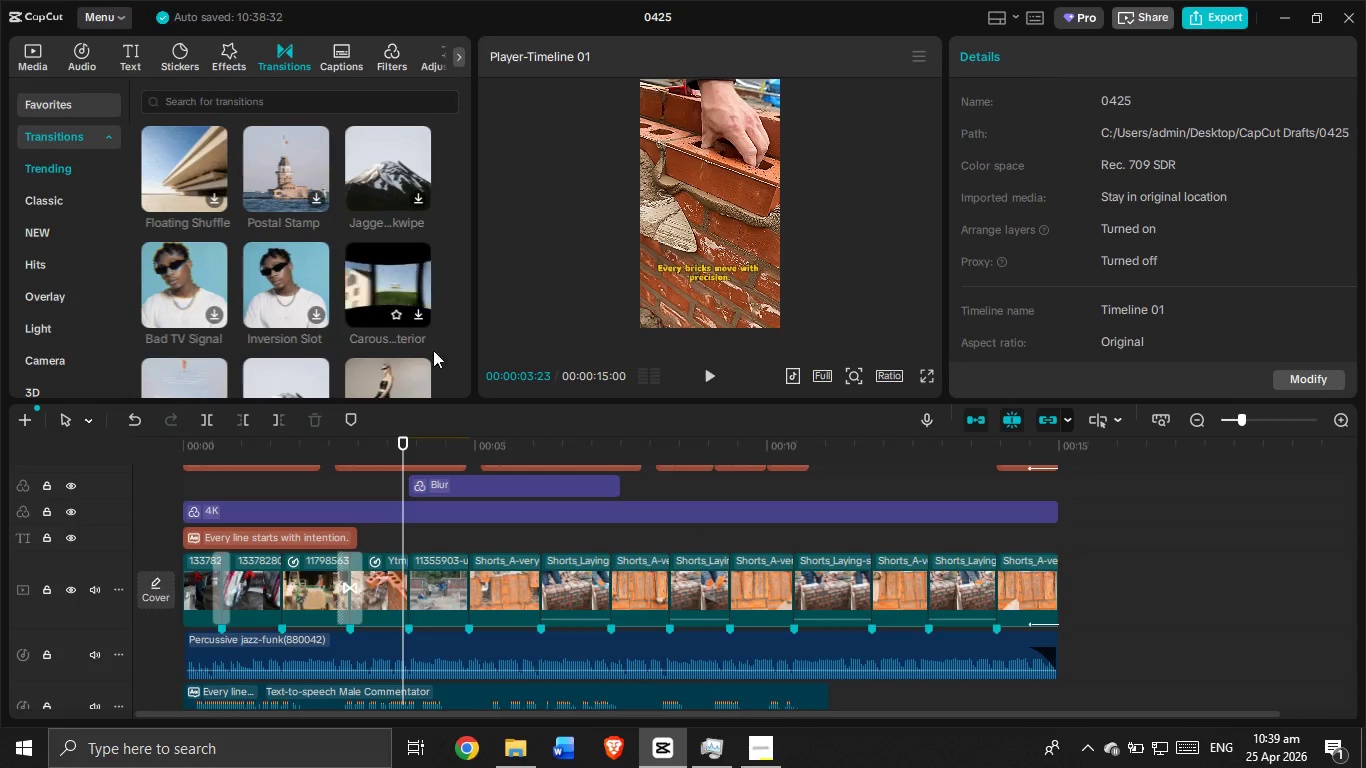 
scroll: coordinate [503, 530], scroll_direction: down, amount: 3.0
 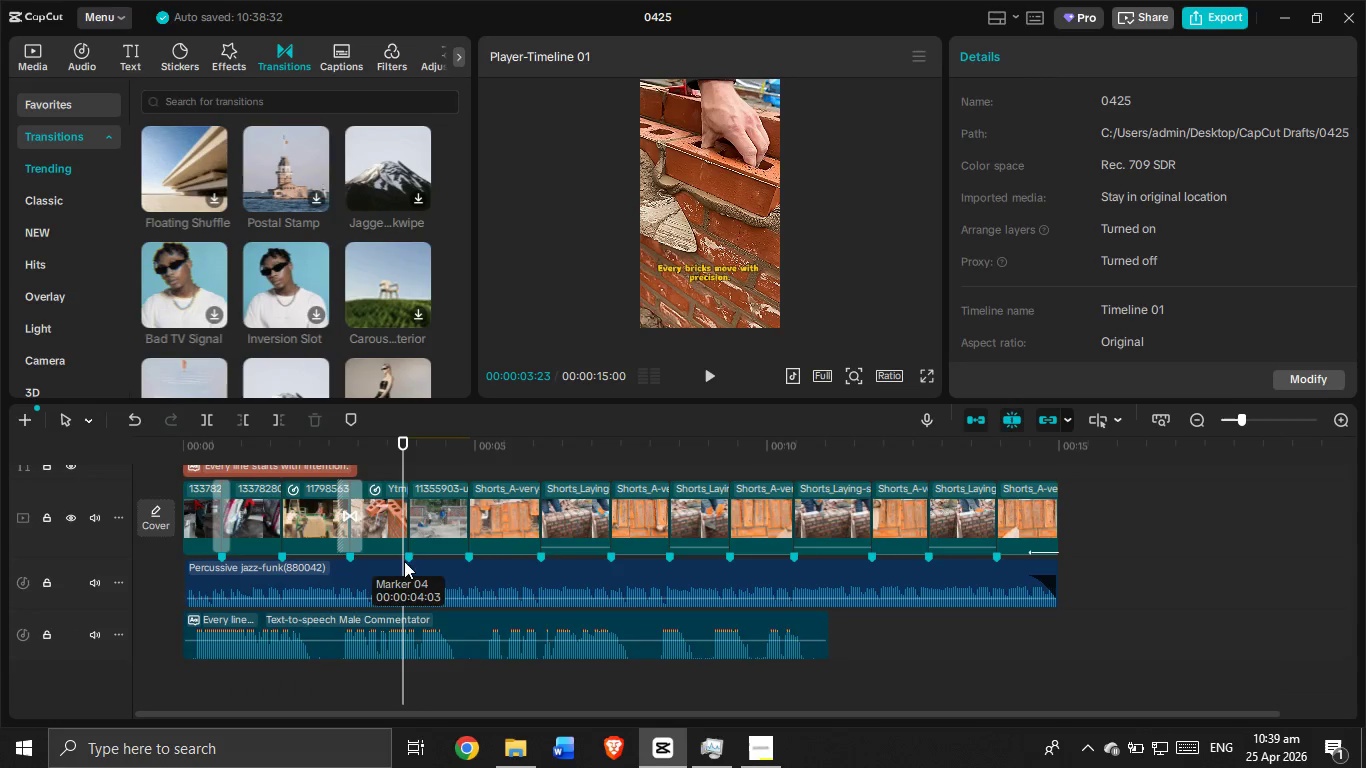 
left_click_drag(start_coordinate=[403, 568], to_coordinate=[399, 584])
 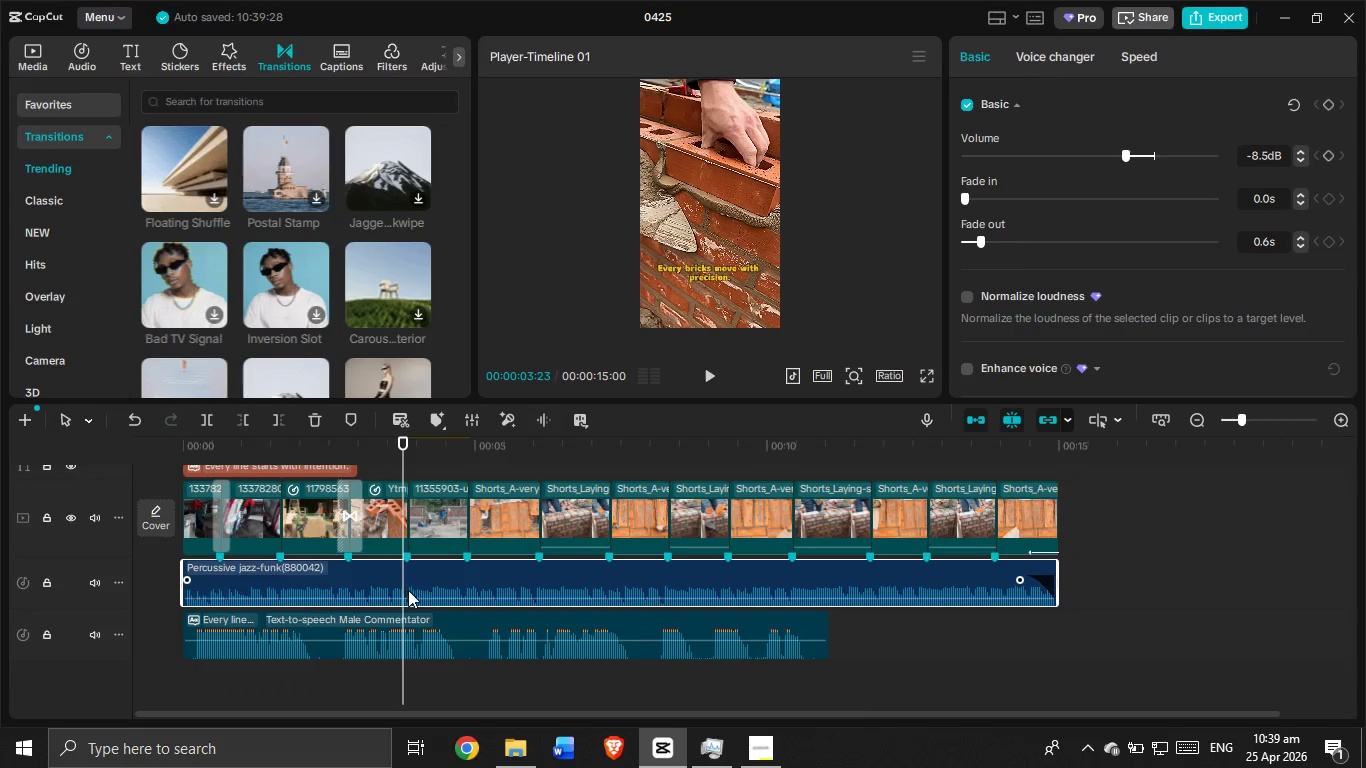 
mouse_move([417, 575])
 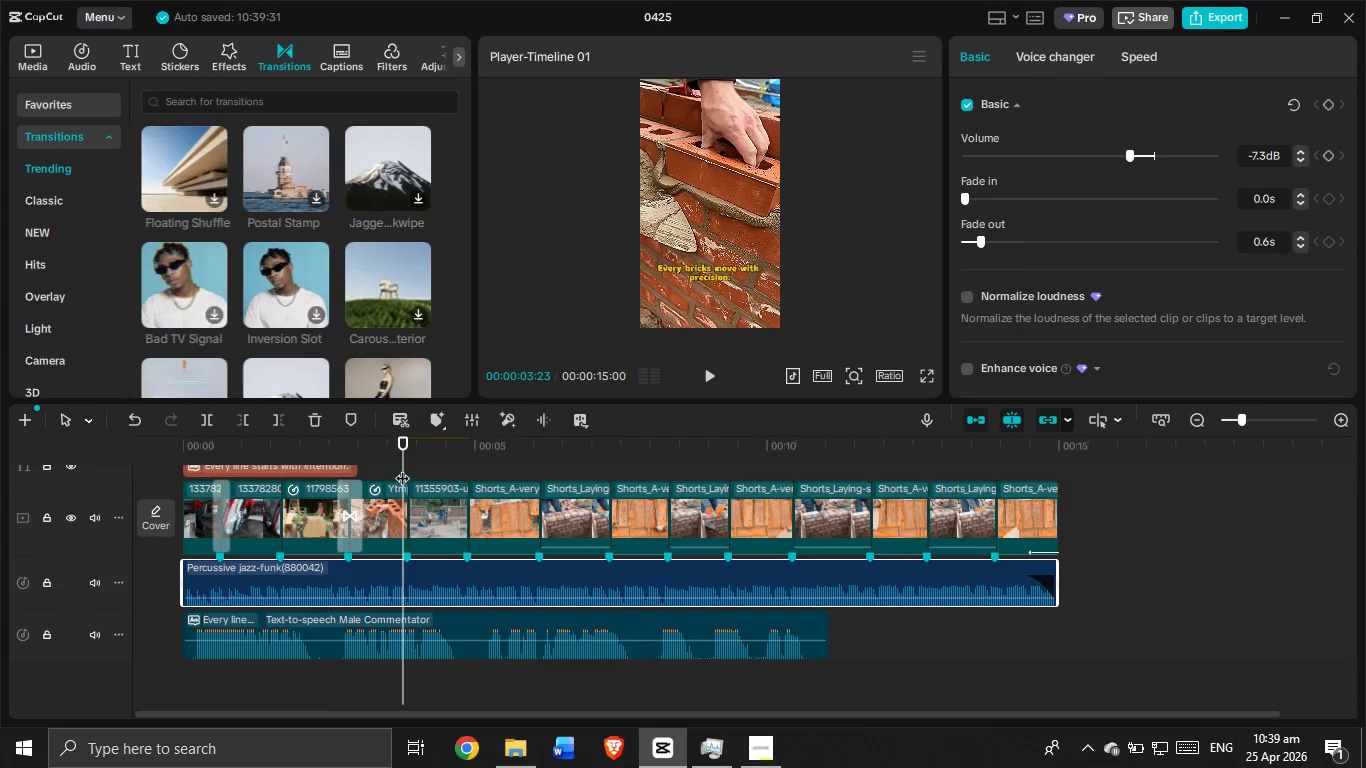 
left_click_drag(start_coordinate=[402, 466], to_coordinate=[156, 439])
 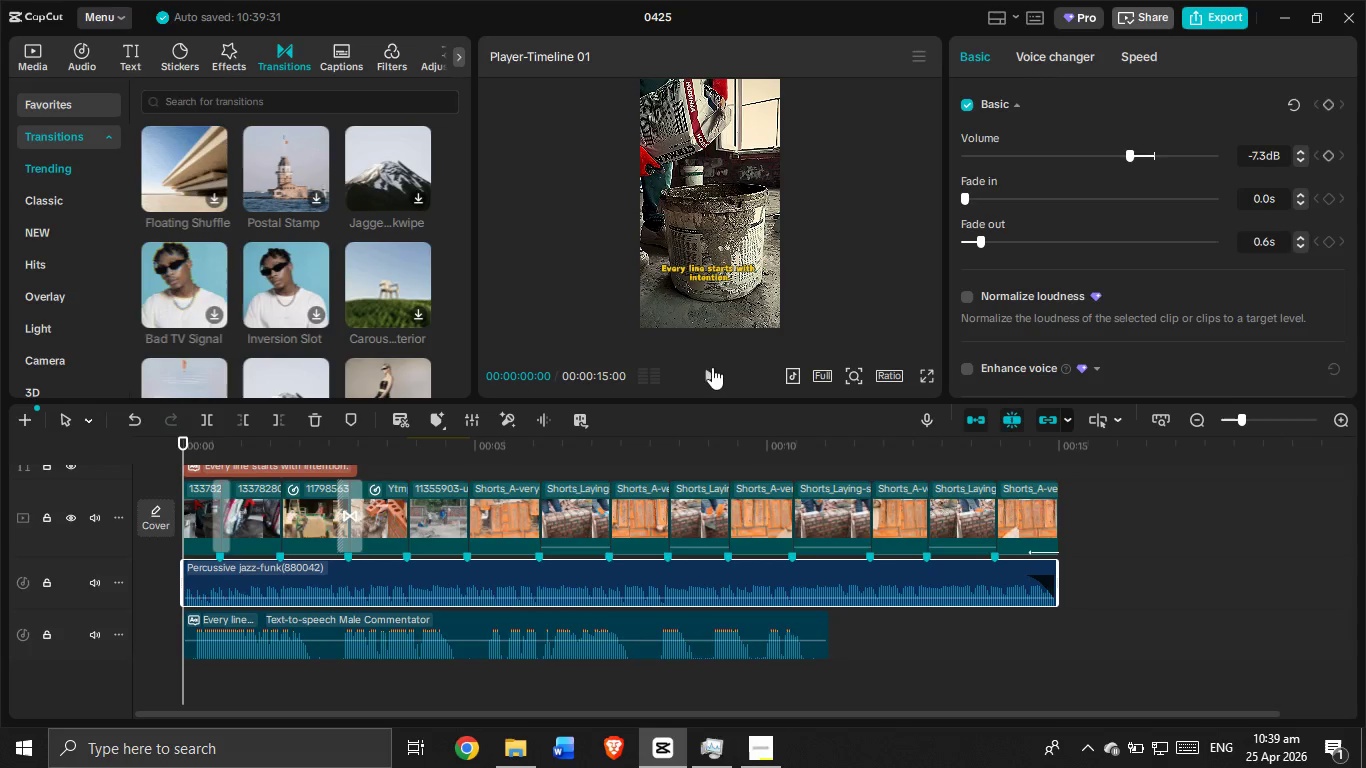 
left_click([709, 372])
 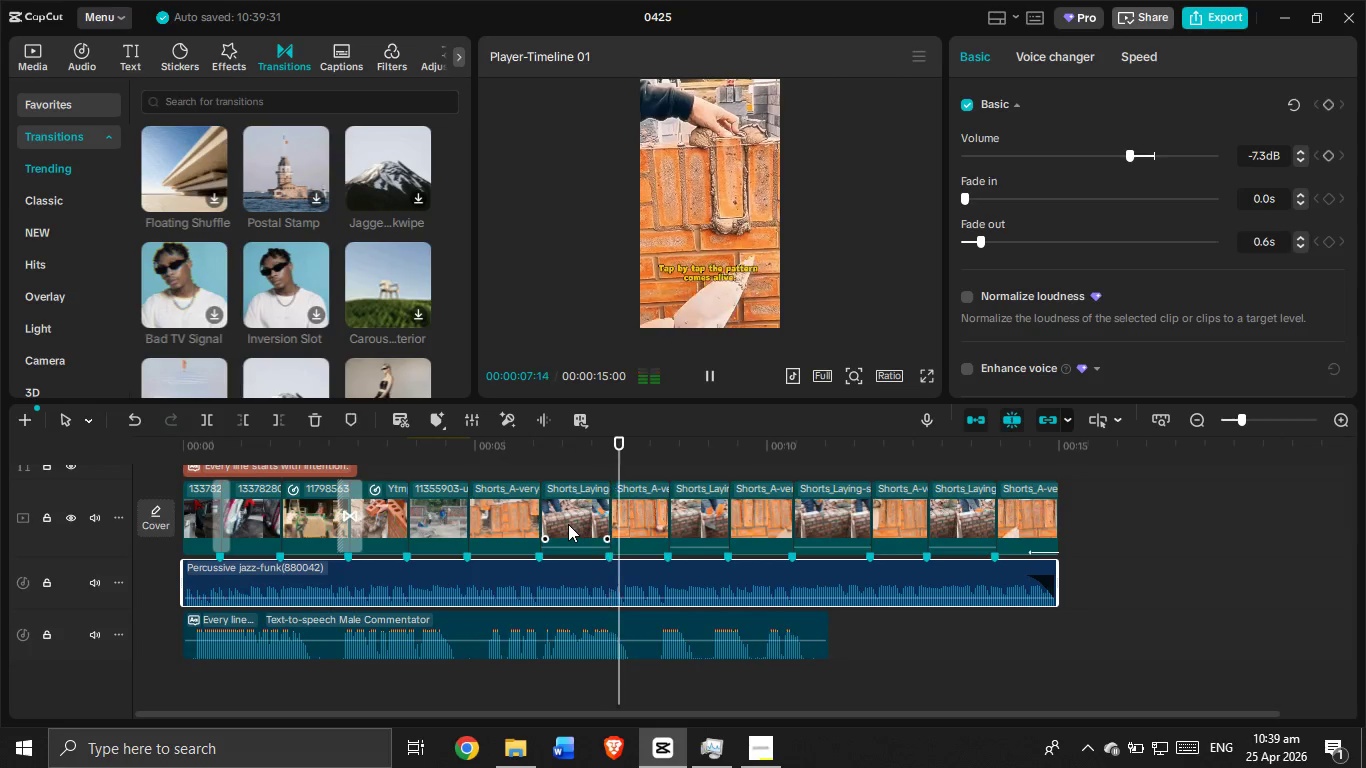 
wait(12.7)
 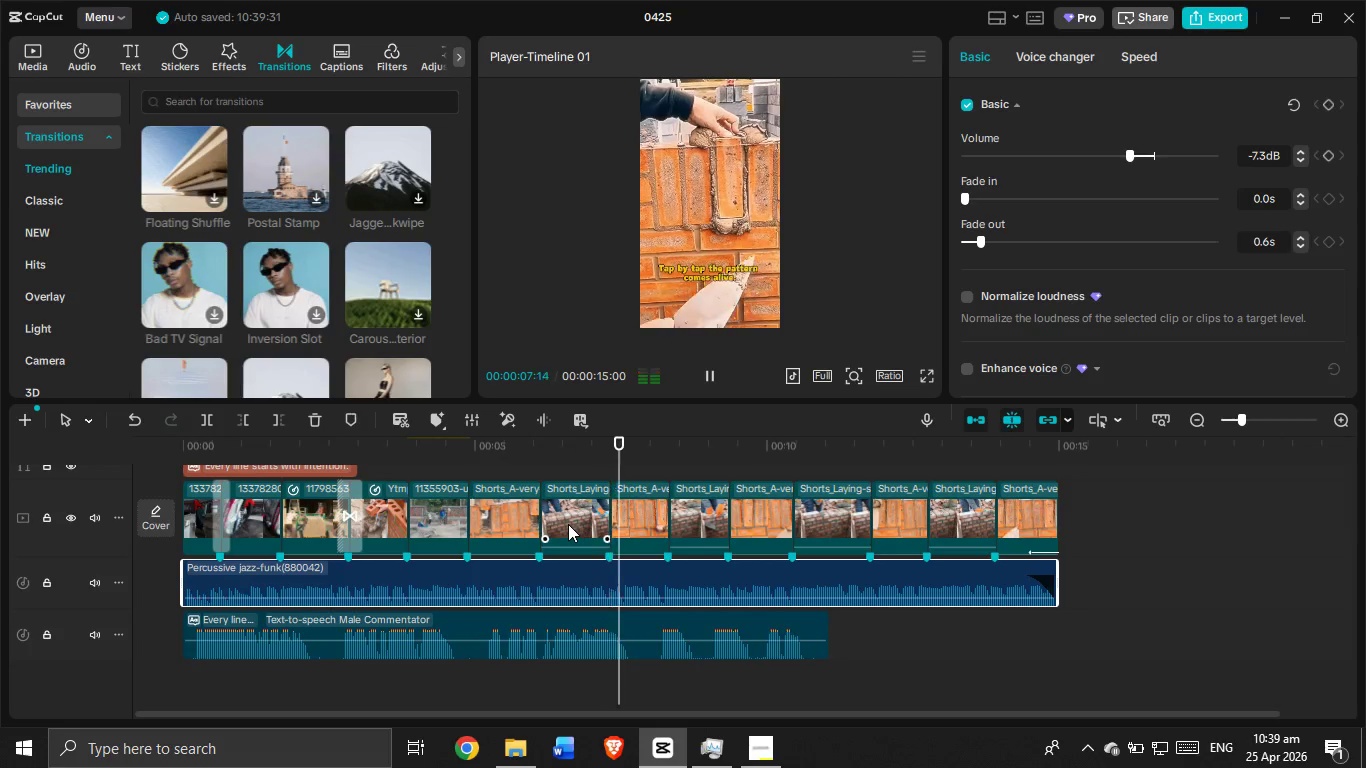 
scroll: coordinate [770, 553], scroll_direction: up, amount: 8.0
 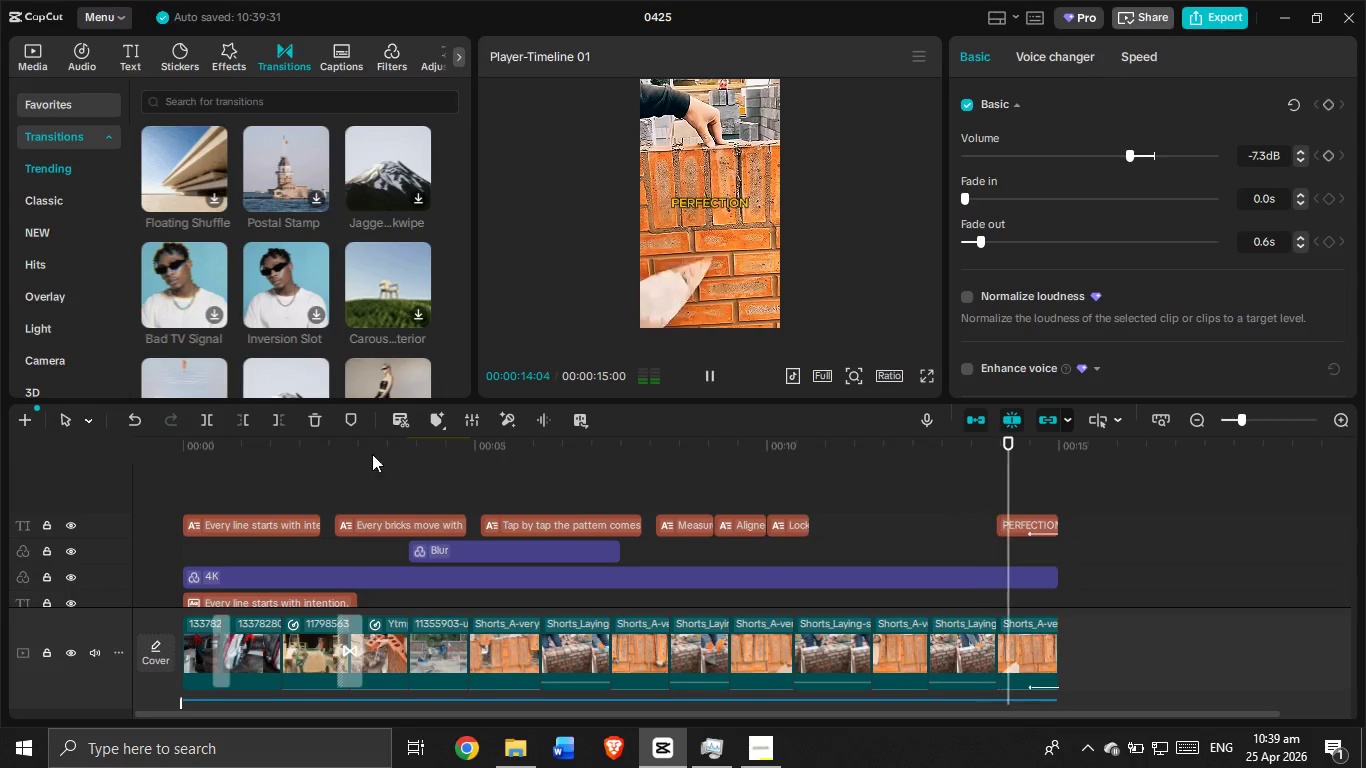 
left_click_drag(start_coordinate=[295, 486], to_coordinate=[810, 524])
 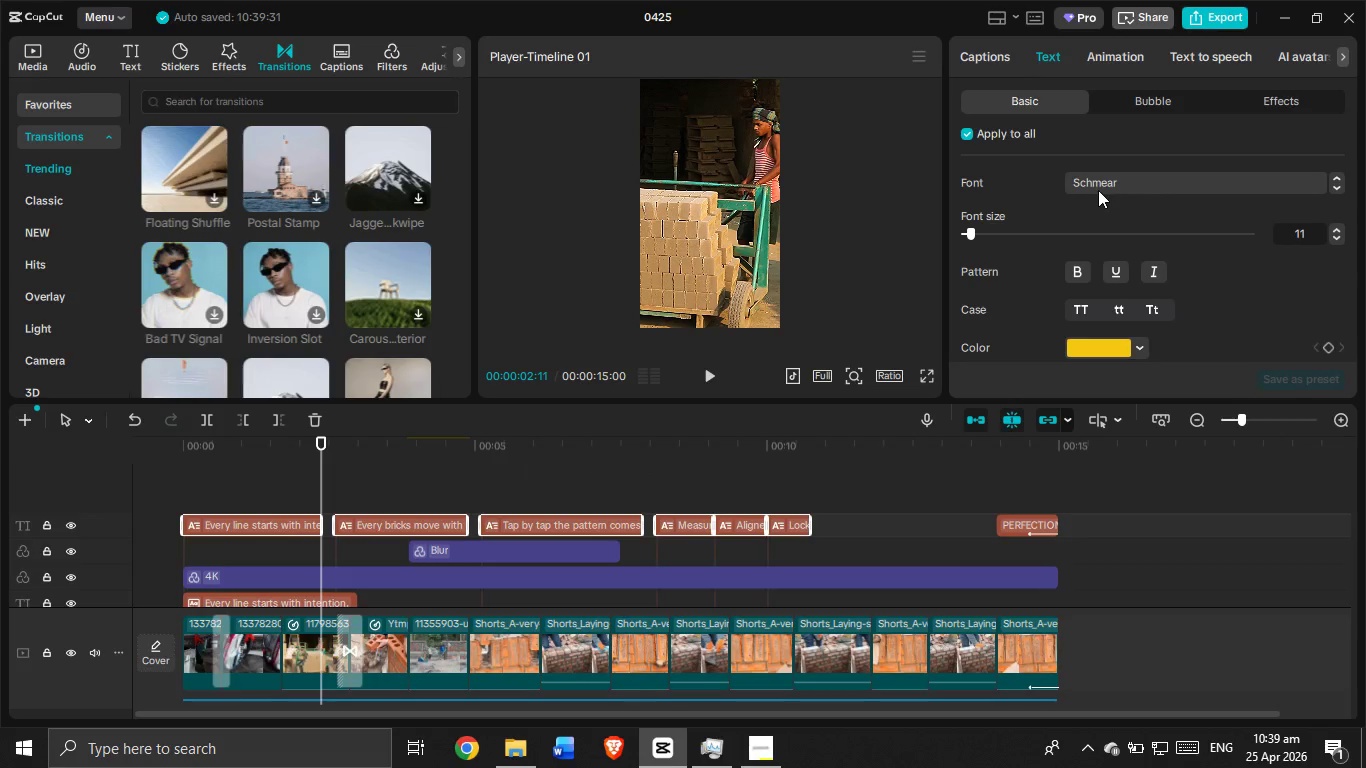 
scroll: coordinate [322, 475], scroll_direction: up, amount: 1.0
 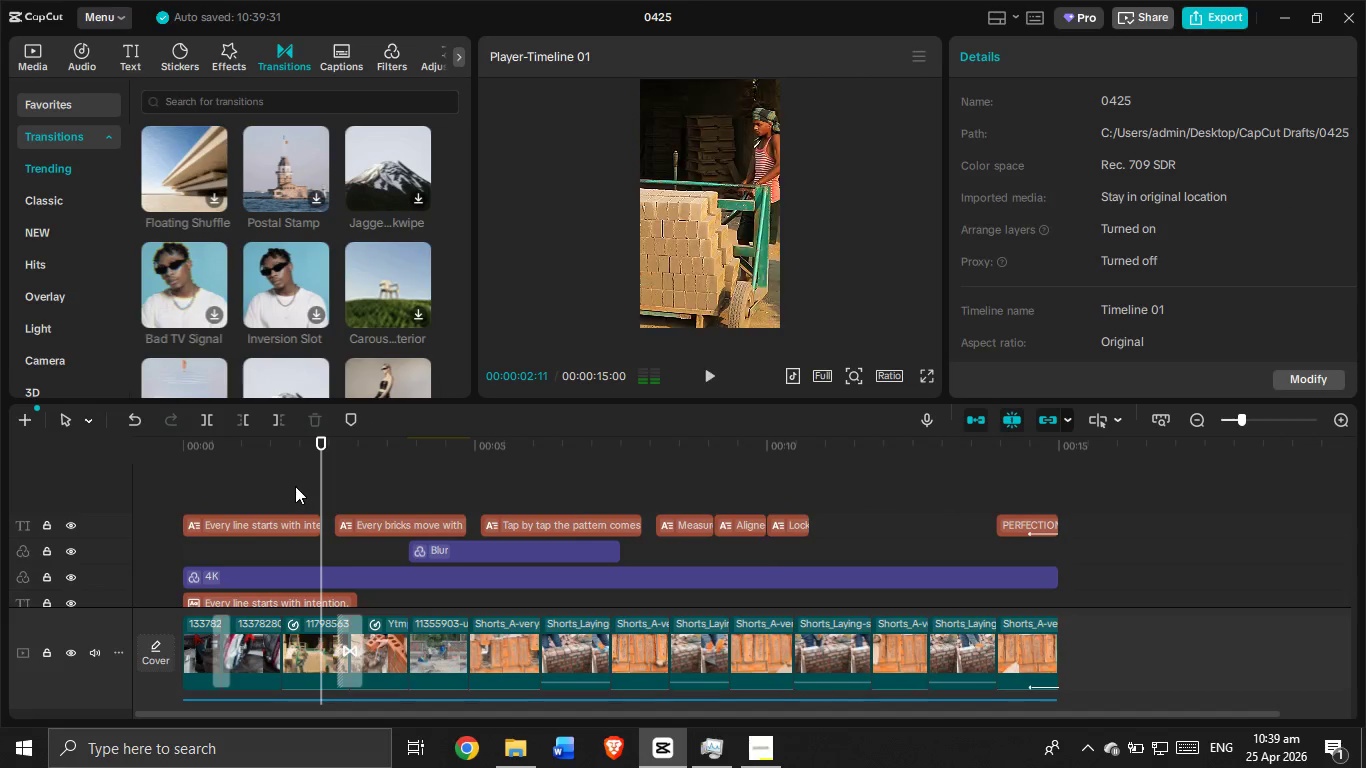 
left_click([1100, 187])
 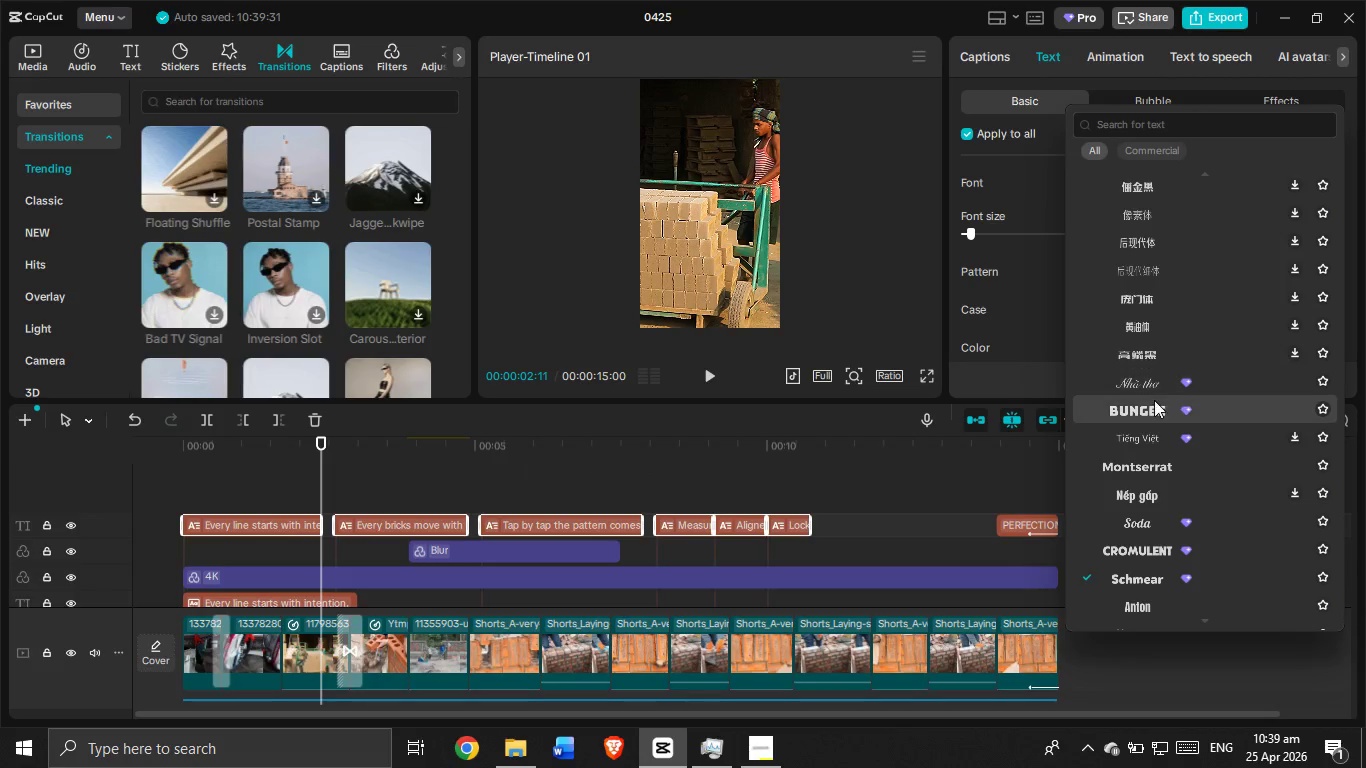 
left_click([1141, 410])
 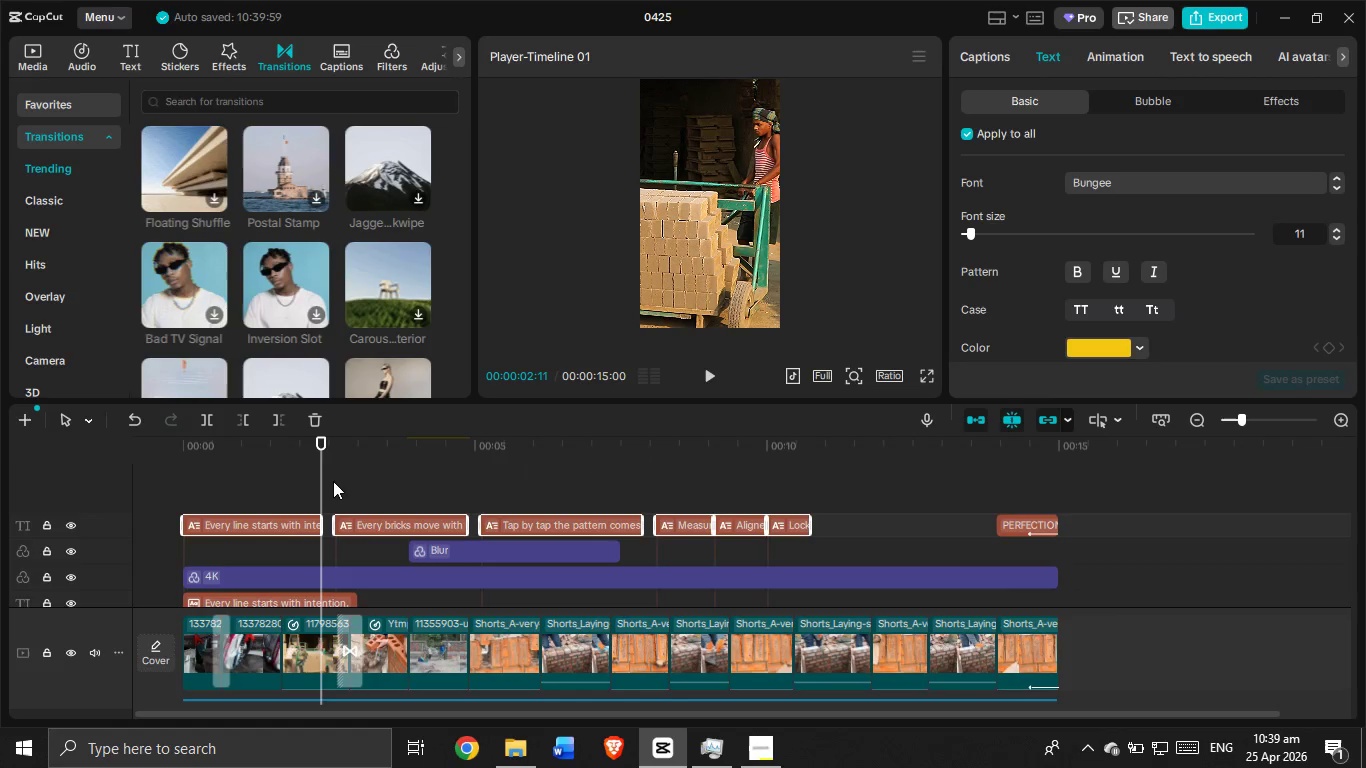 
left_click_drag(start_coordinate=[325, 484], to_coordinate=[286, 488])
 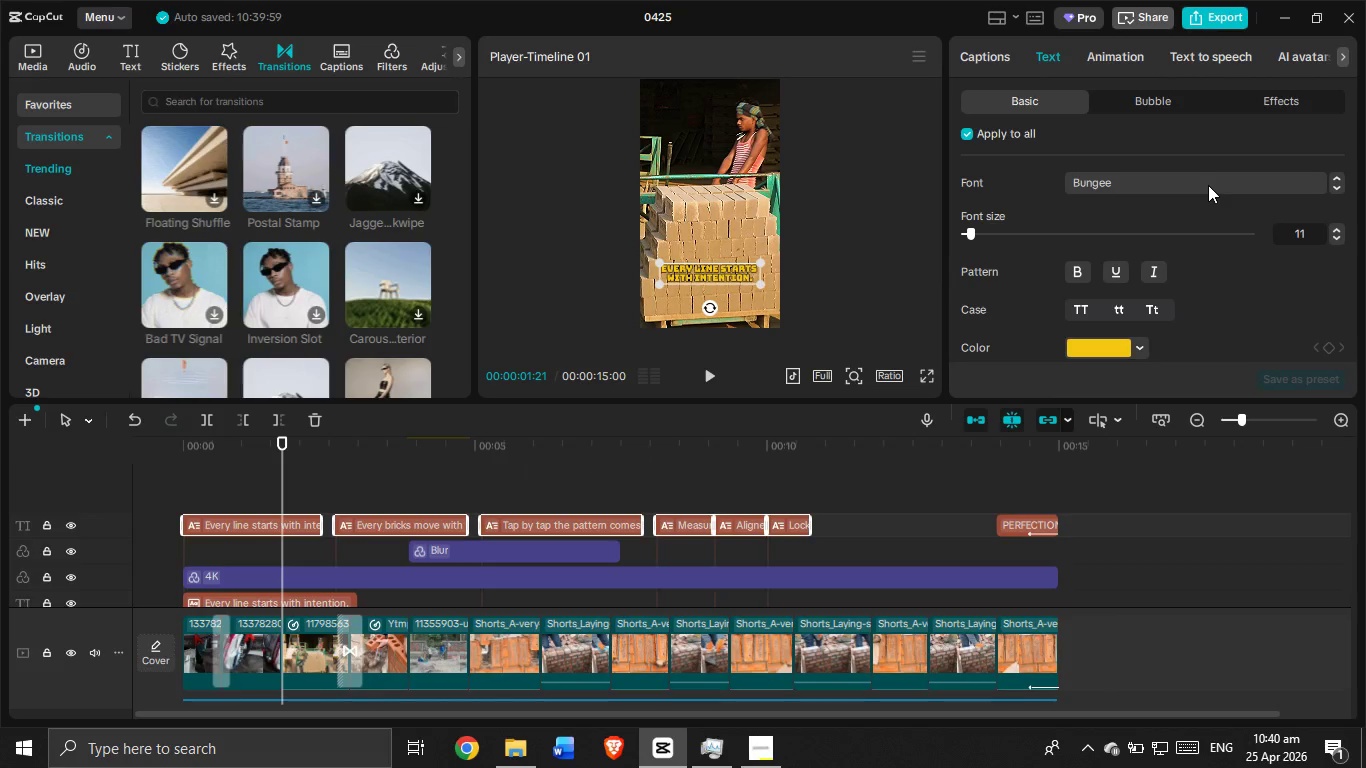 
left_click([1208, 185])
 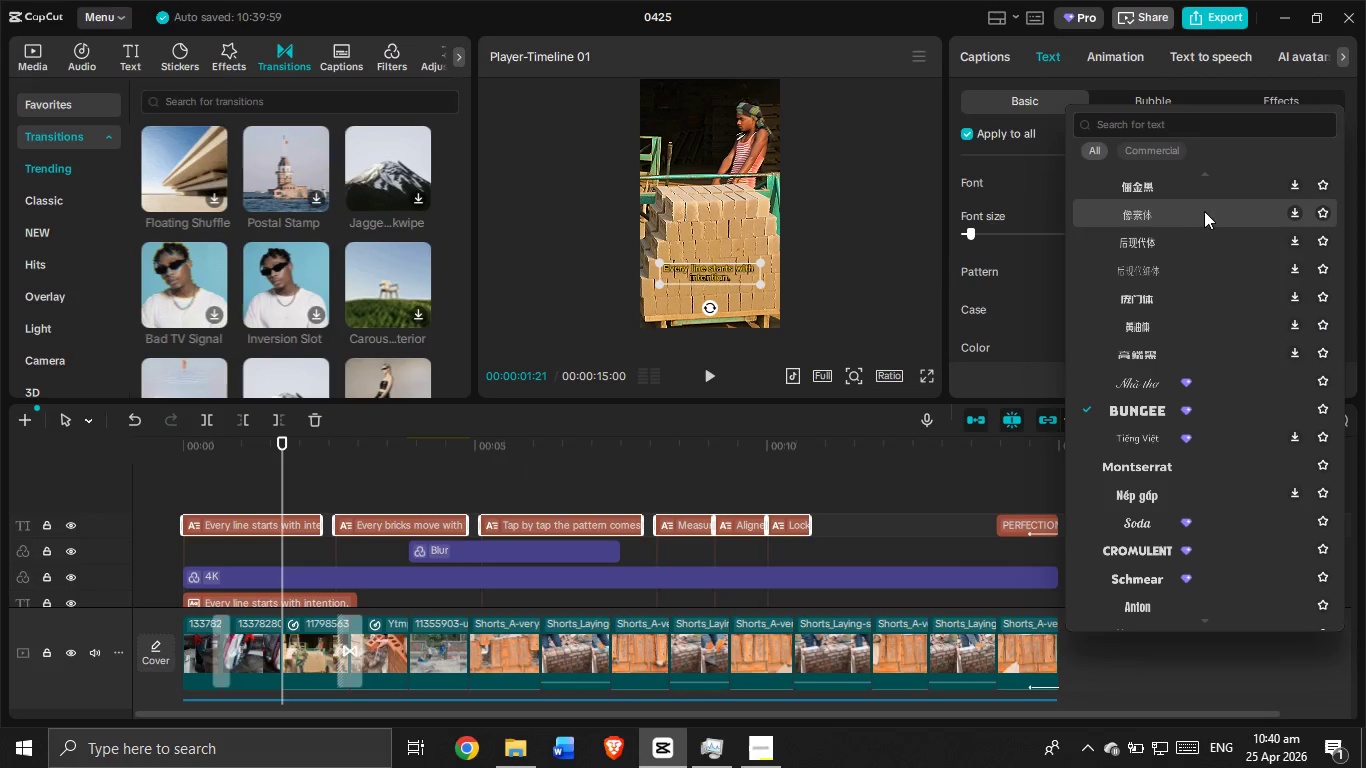 
scroll: coordinate [1202, 313], scroll_direction: down, amount: 4.0
 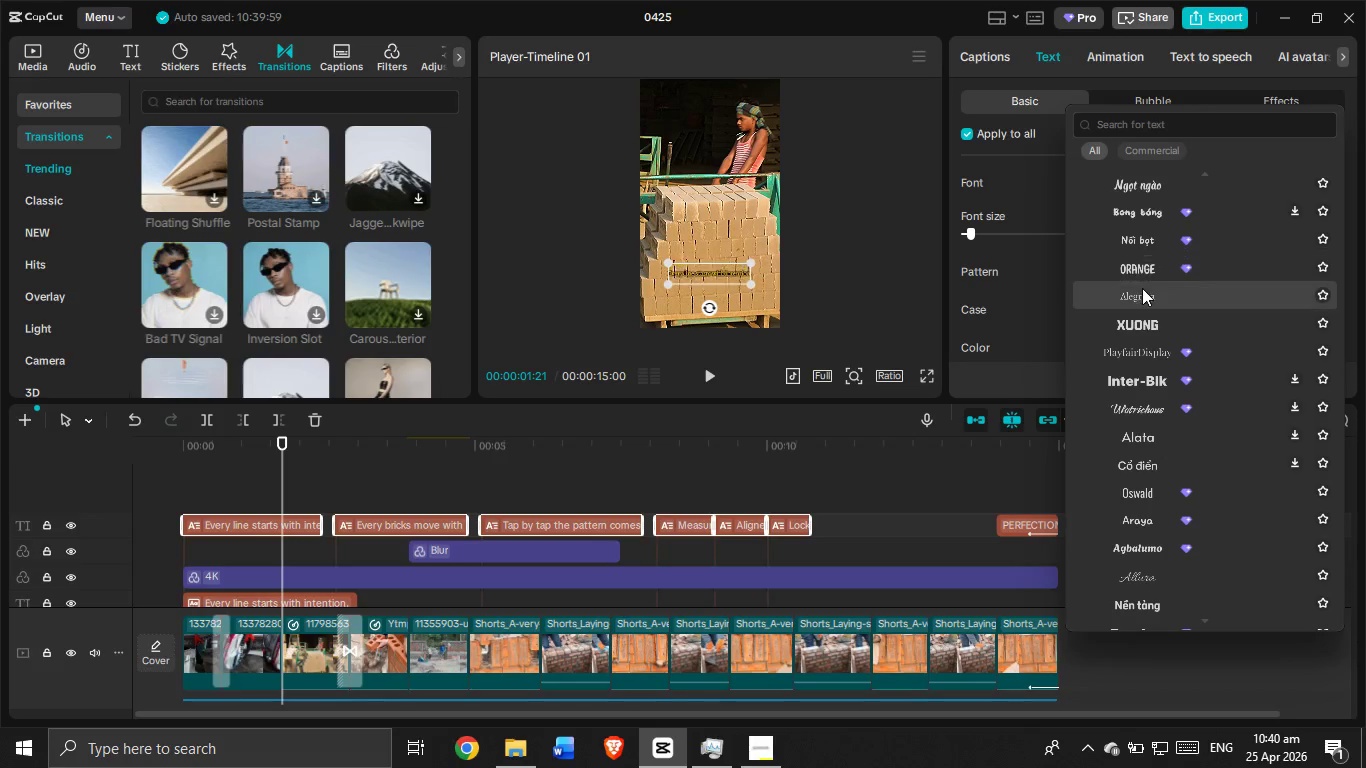 
left_click([1142, 288])
 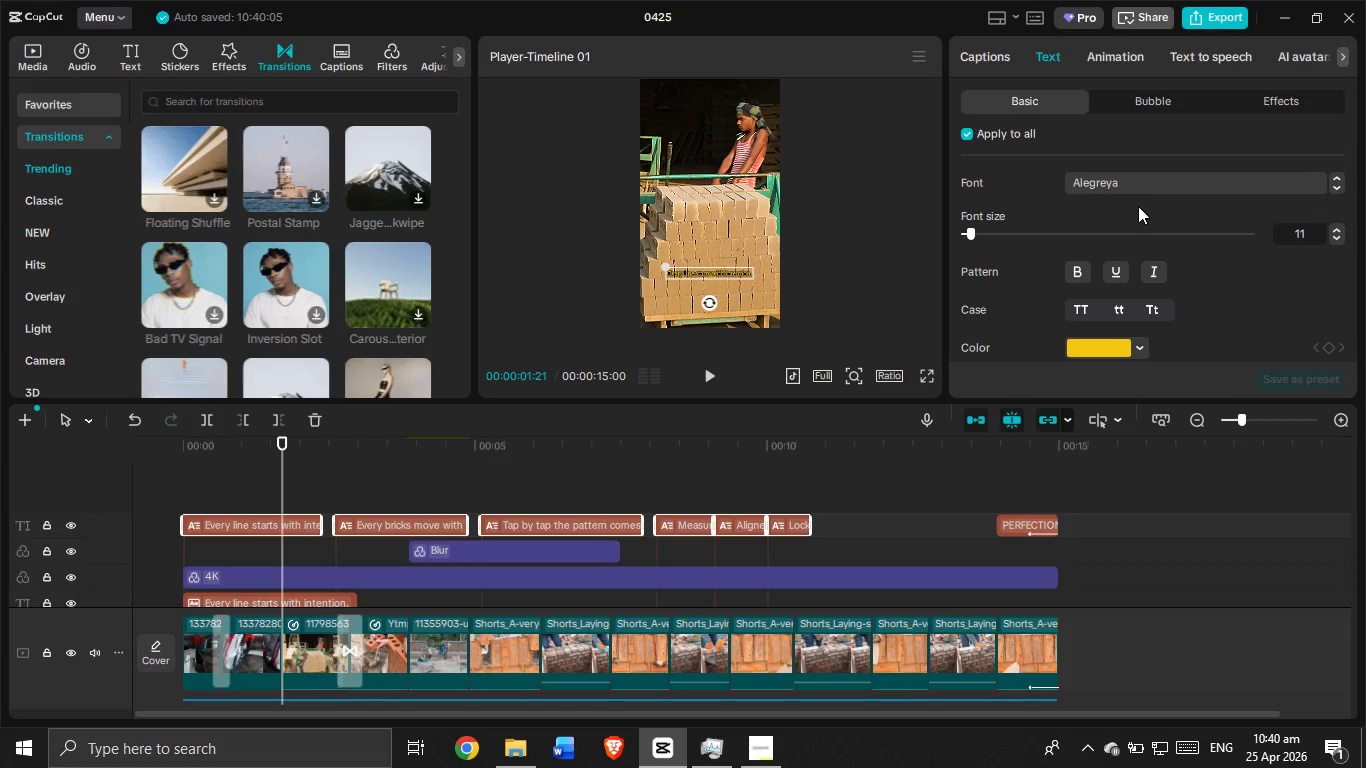 
left_click([1133, 187])
 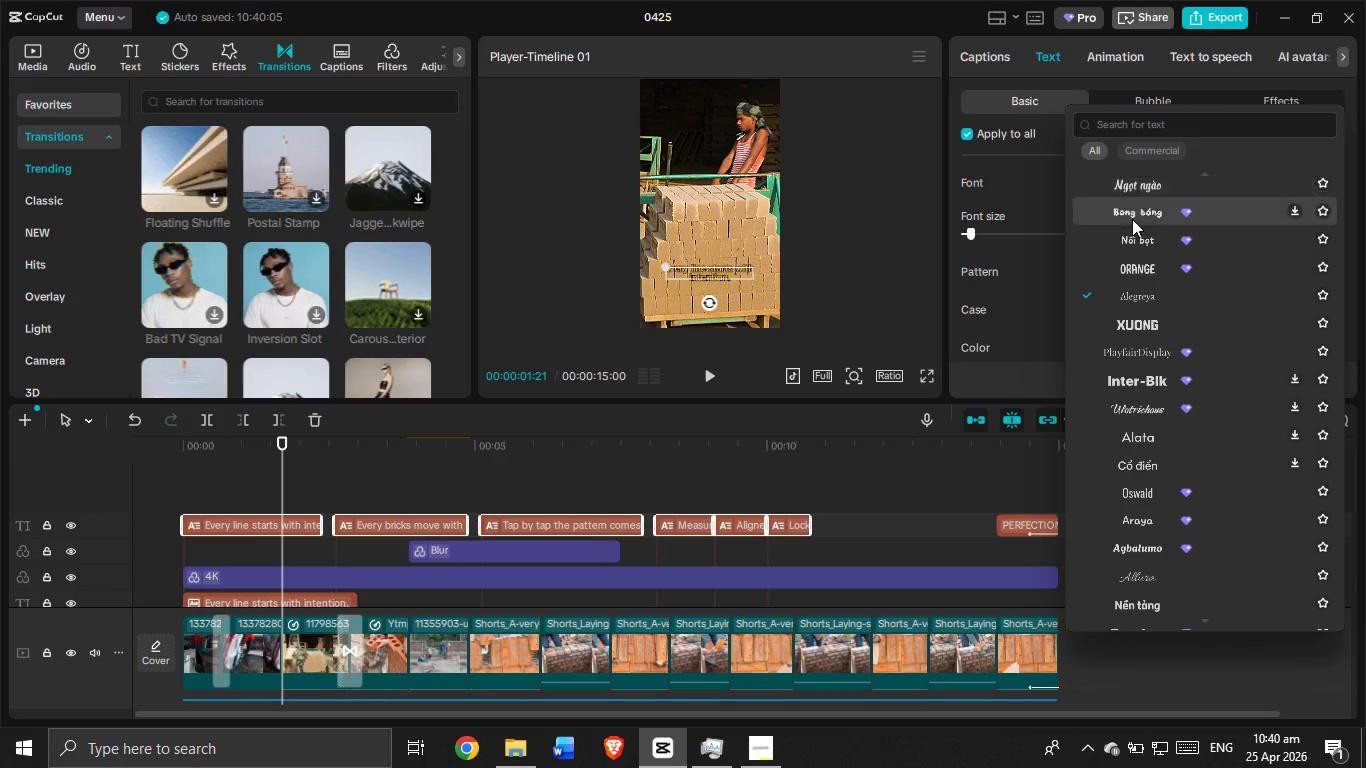 
scroll: coordinate [1171, 342], scroll_direction: up, amount: 1.0
 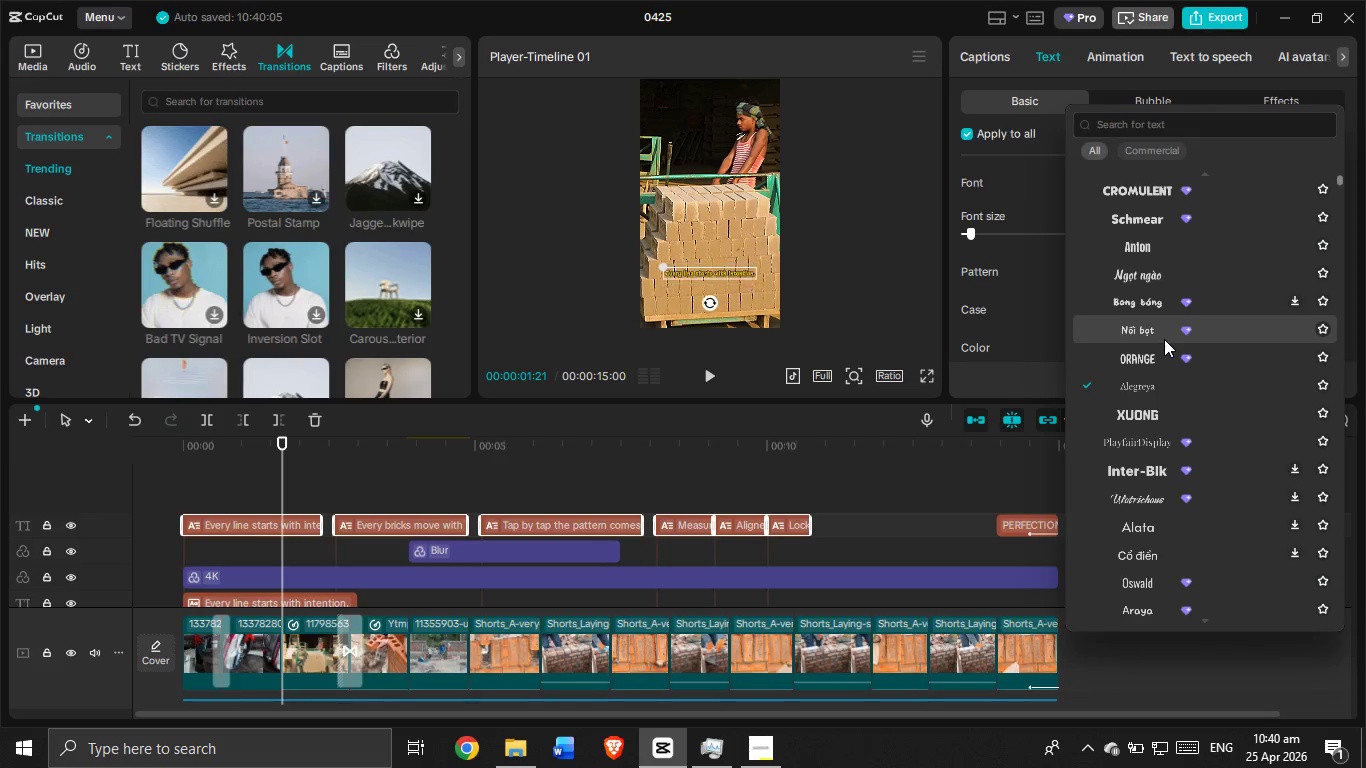 
scroll: coordinate [1164, 339], scroll_direction: down, amount: 2.0
 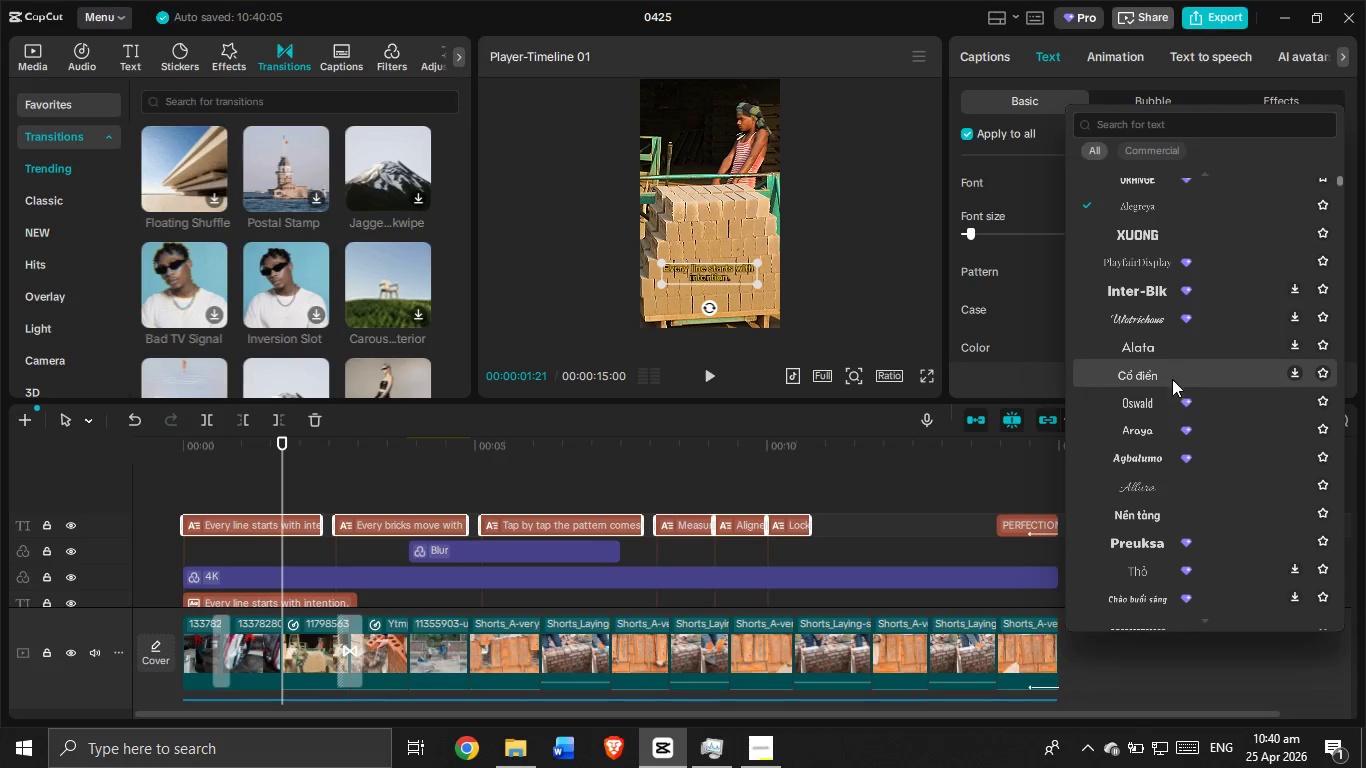 
scroll: coordinate [1178, 407], scroll_direction: up, amount: 5.0
 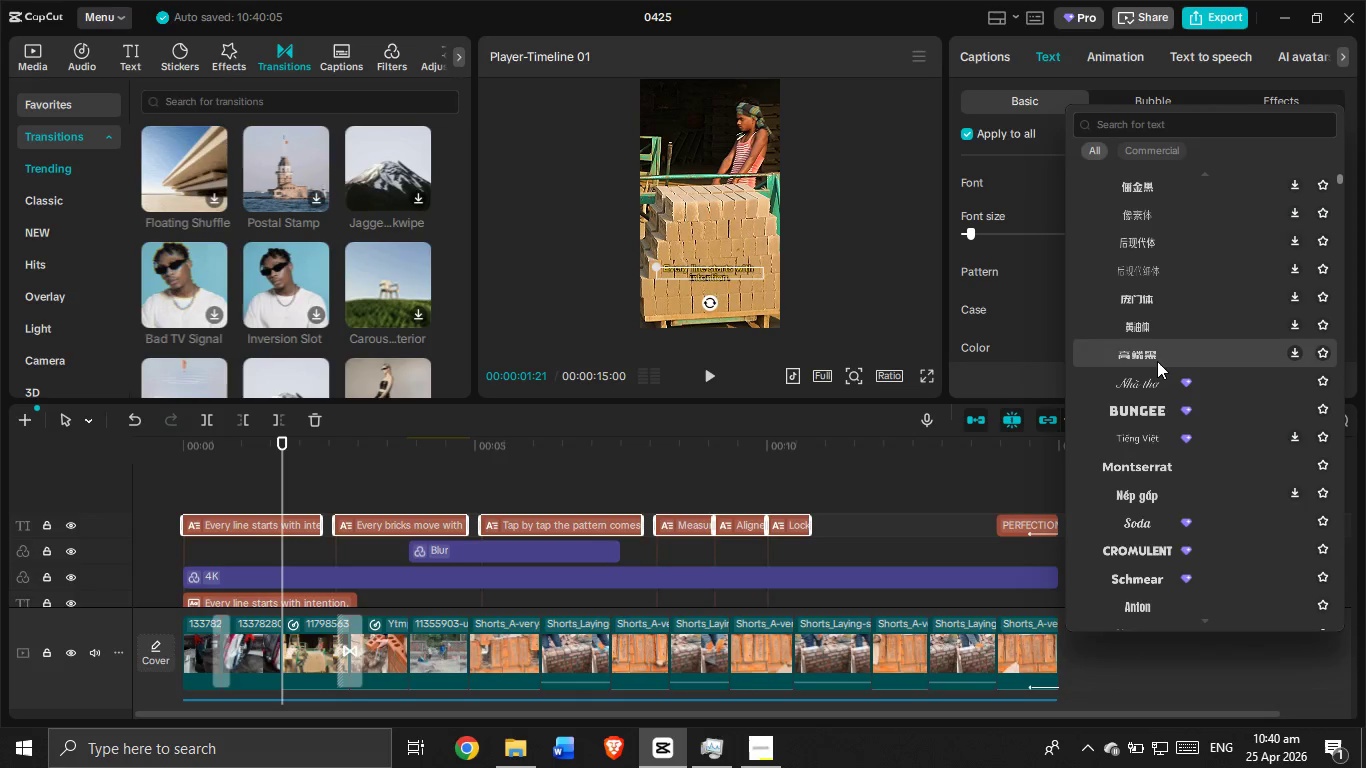 
scroll: coordinate [1155, 360], scroll_direction: down, amount: 1.0
 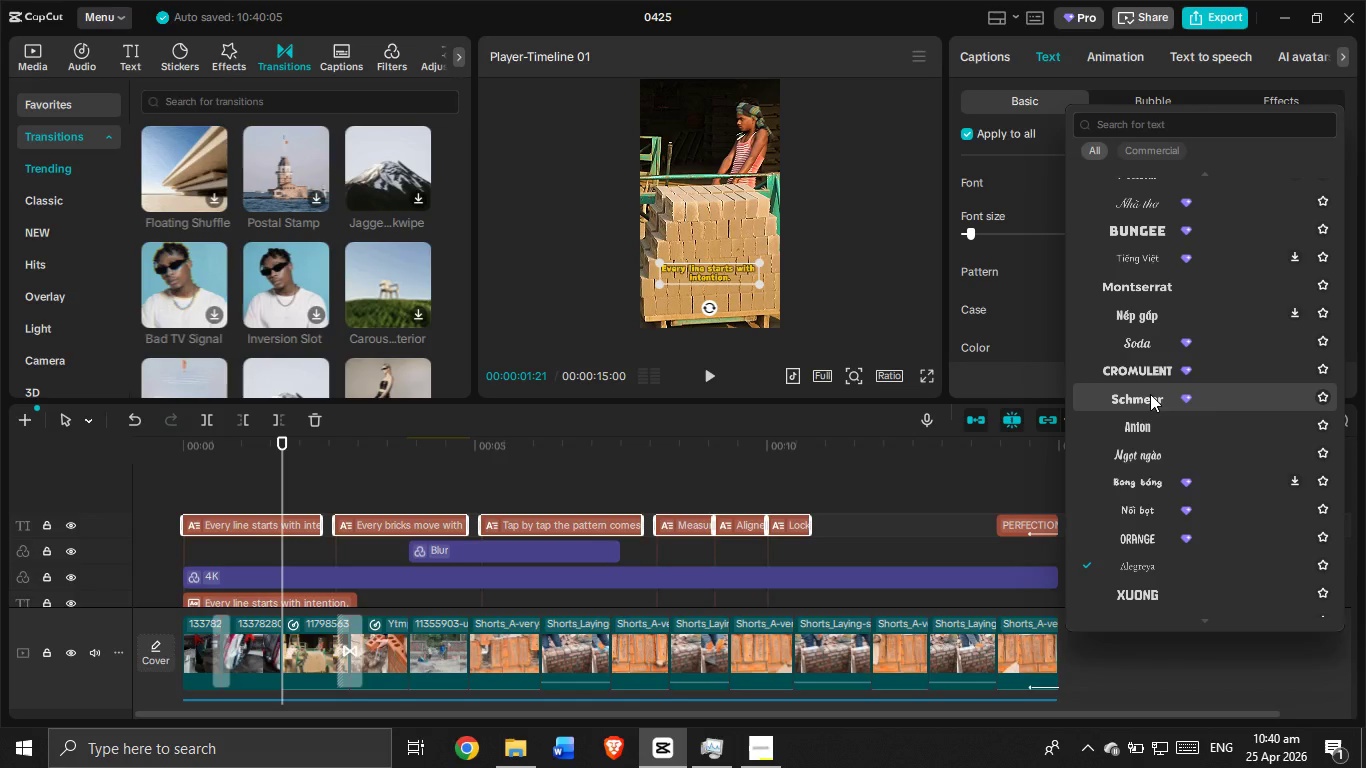 
left_click([1150, 394])
 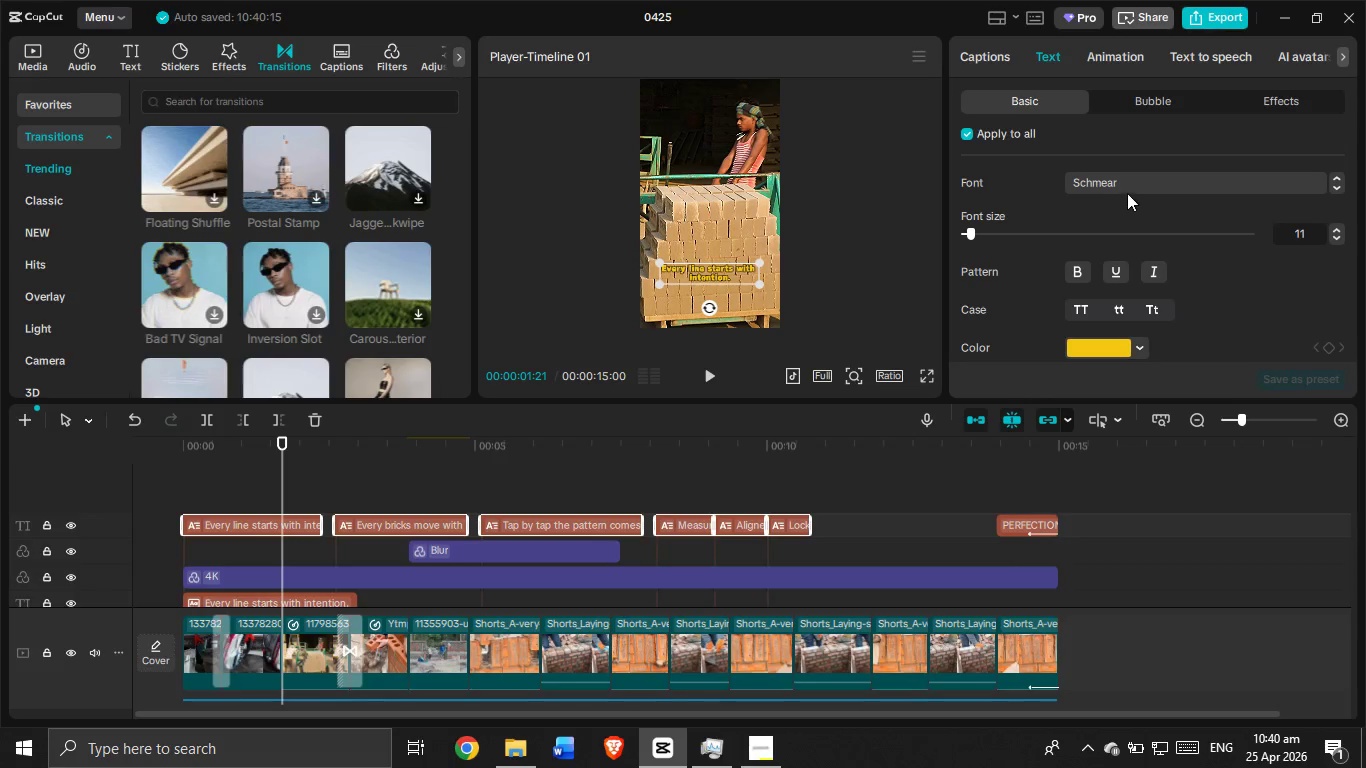 
left_click([1129, 187])
 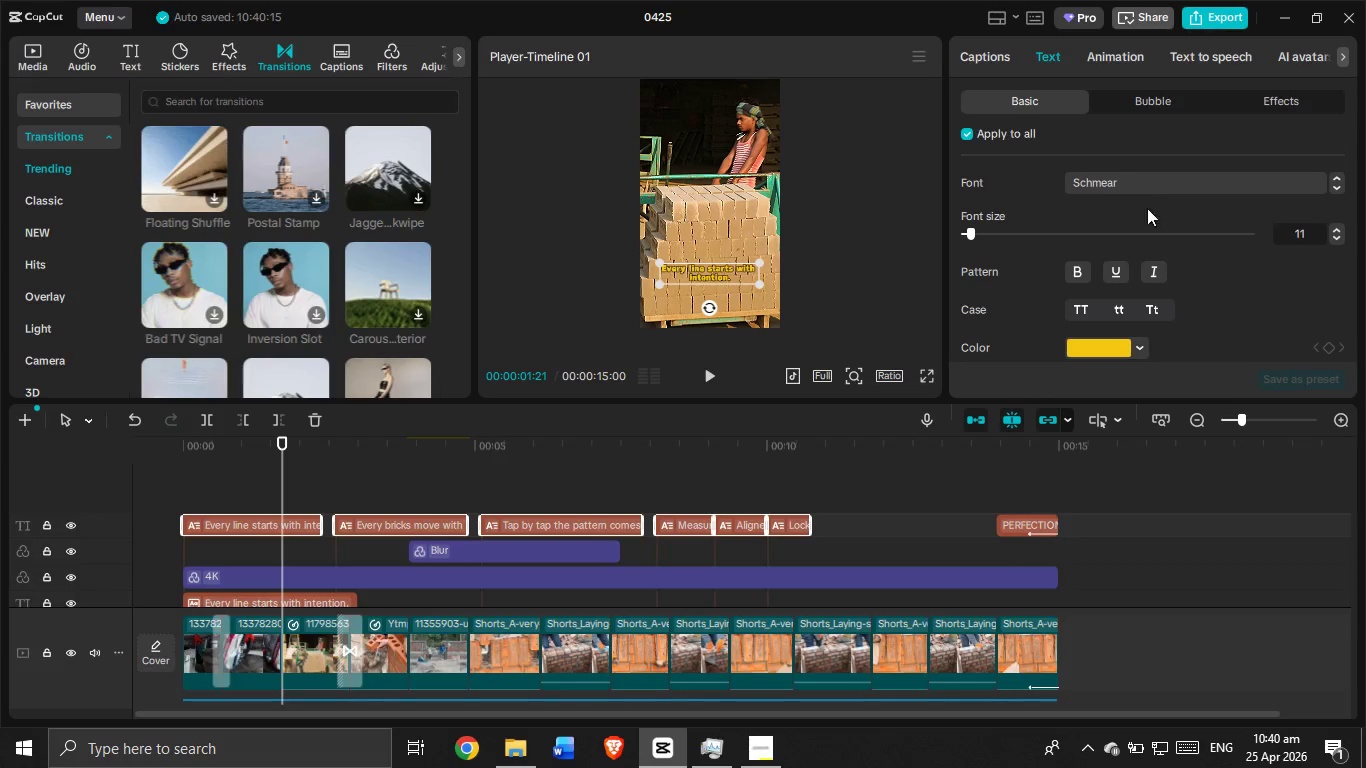 
mouse_move([1216, 248])
 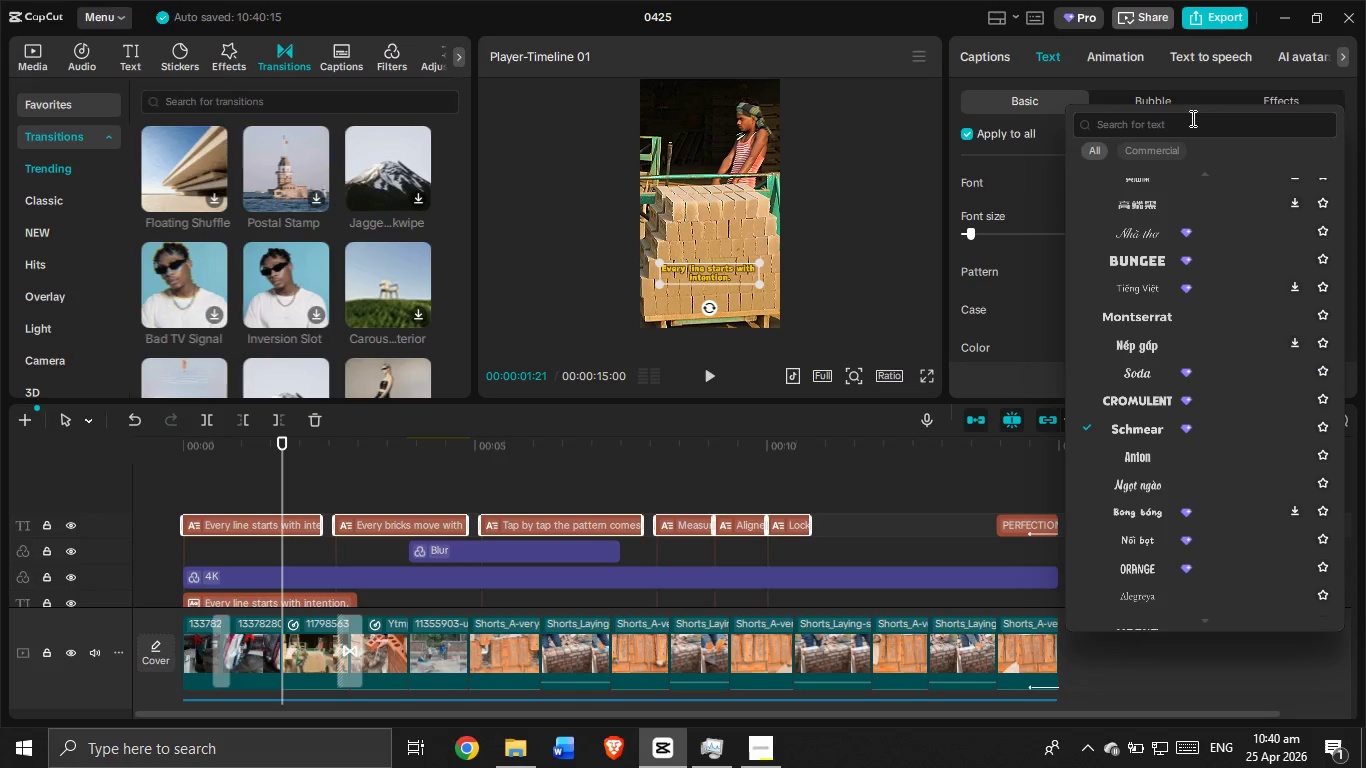 
mouse_move([1129, 60])
 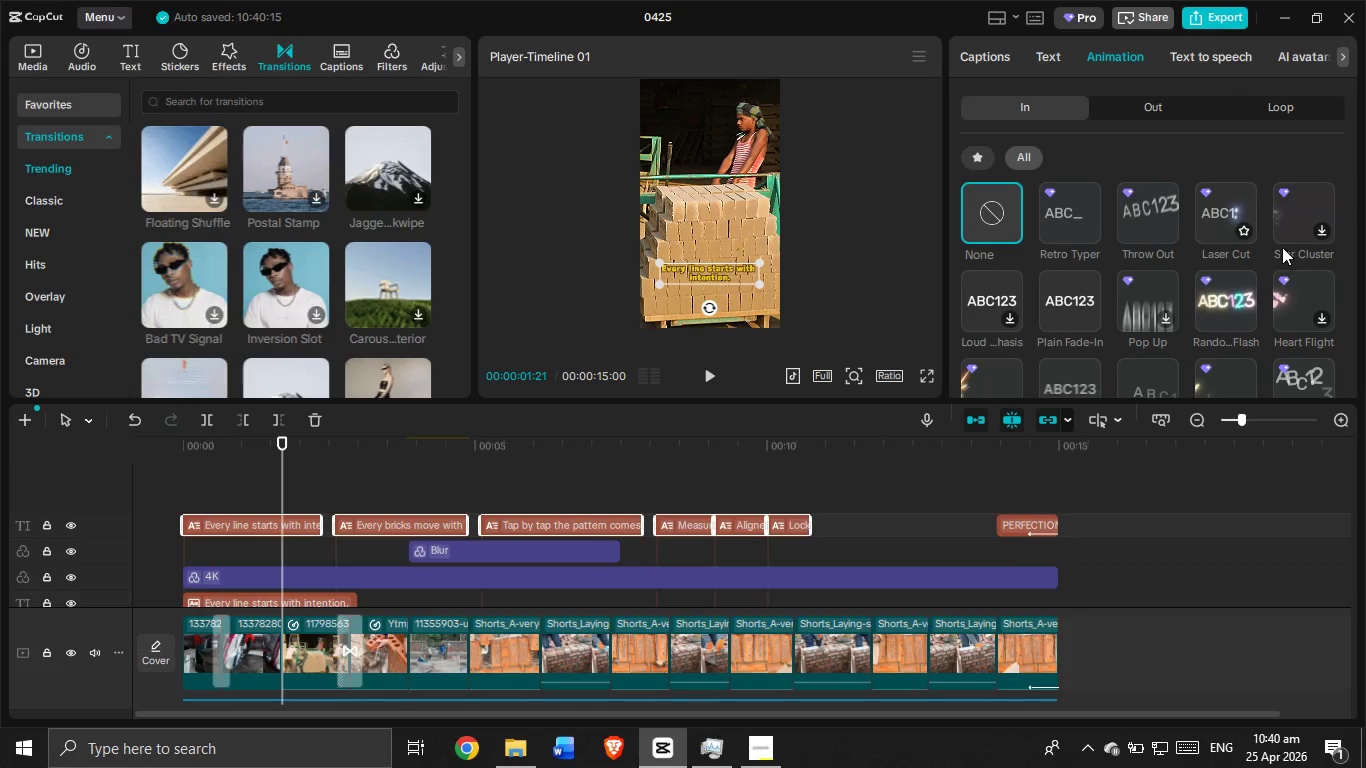 
scroll: coordinate [1143, 219], scroll_direction: down, amount: 2.0
 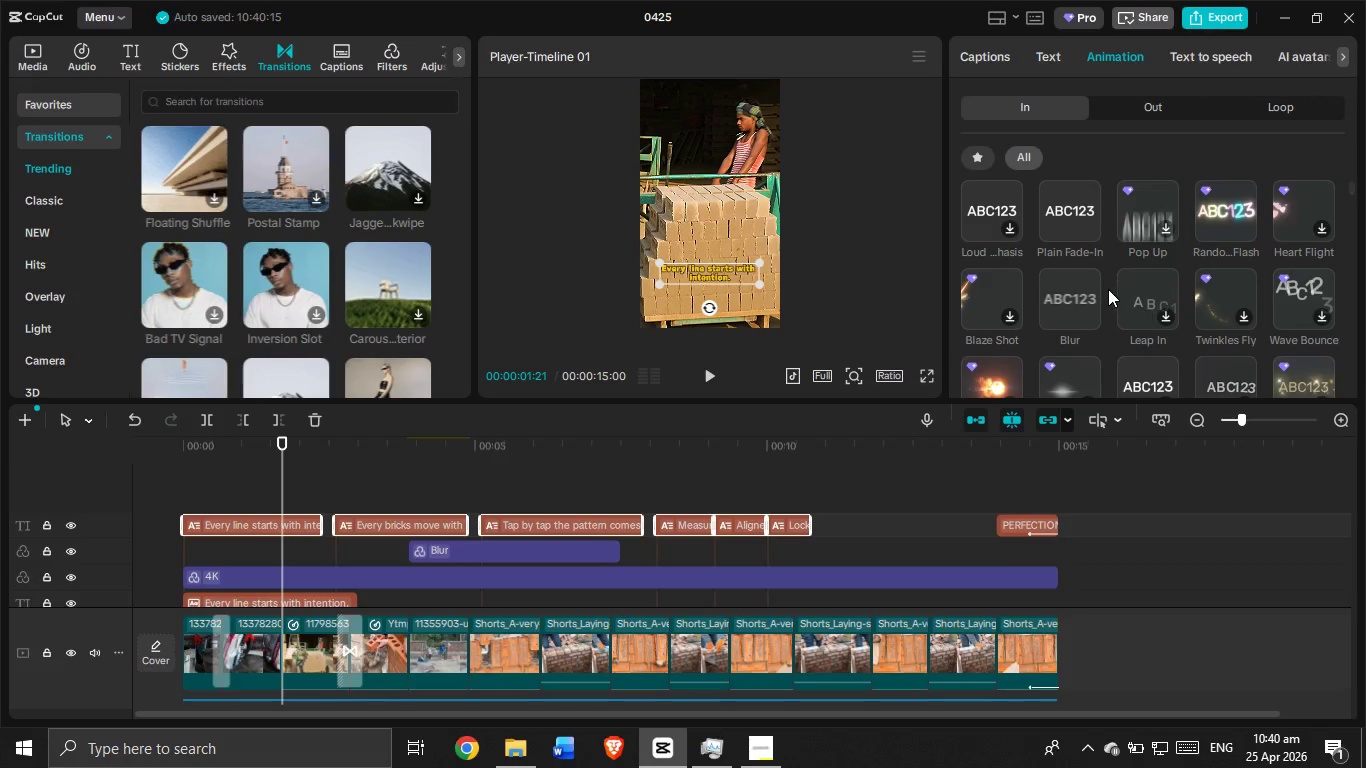 
left_click([1100, 296])
 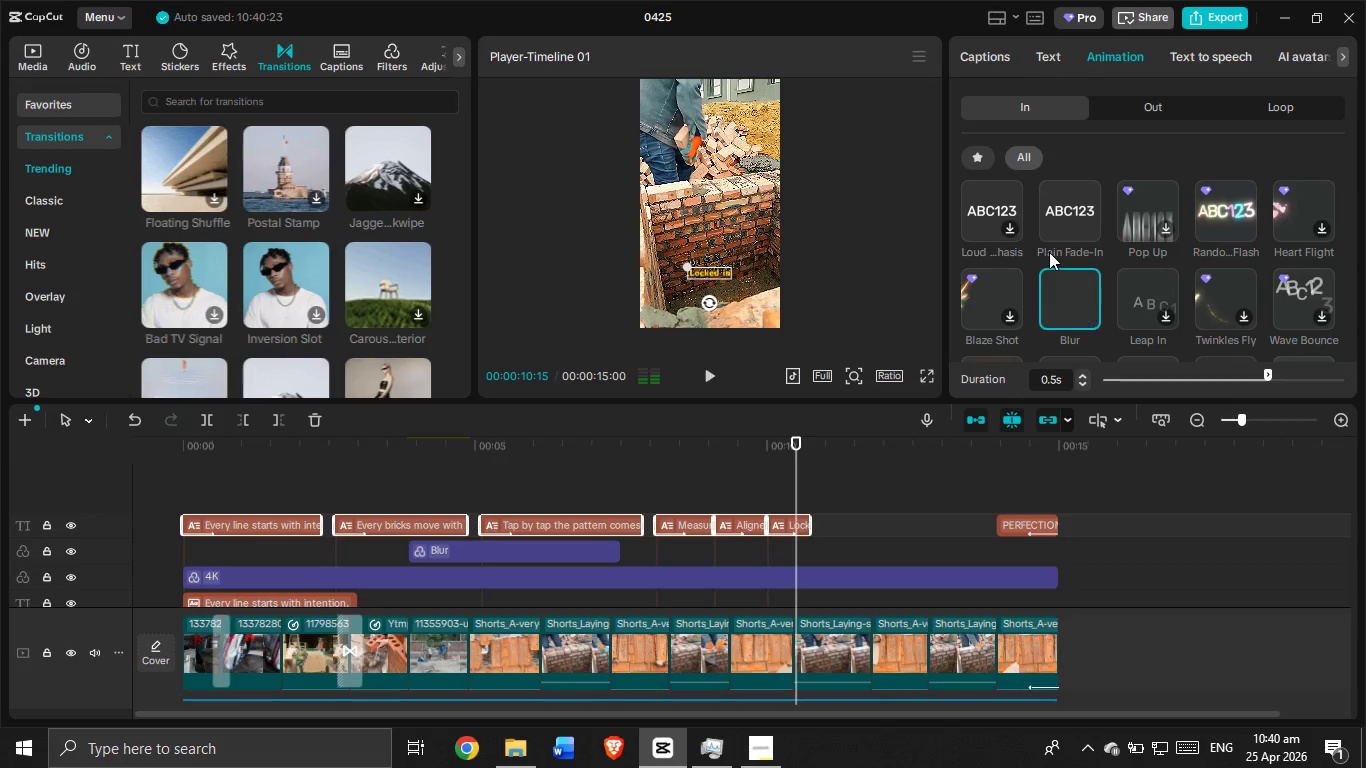 
scroll: coordinate [1117, 273], scroll_direction: up, amount: 1.0
 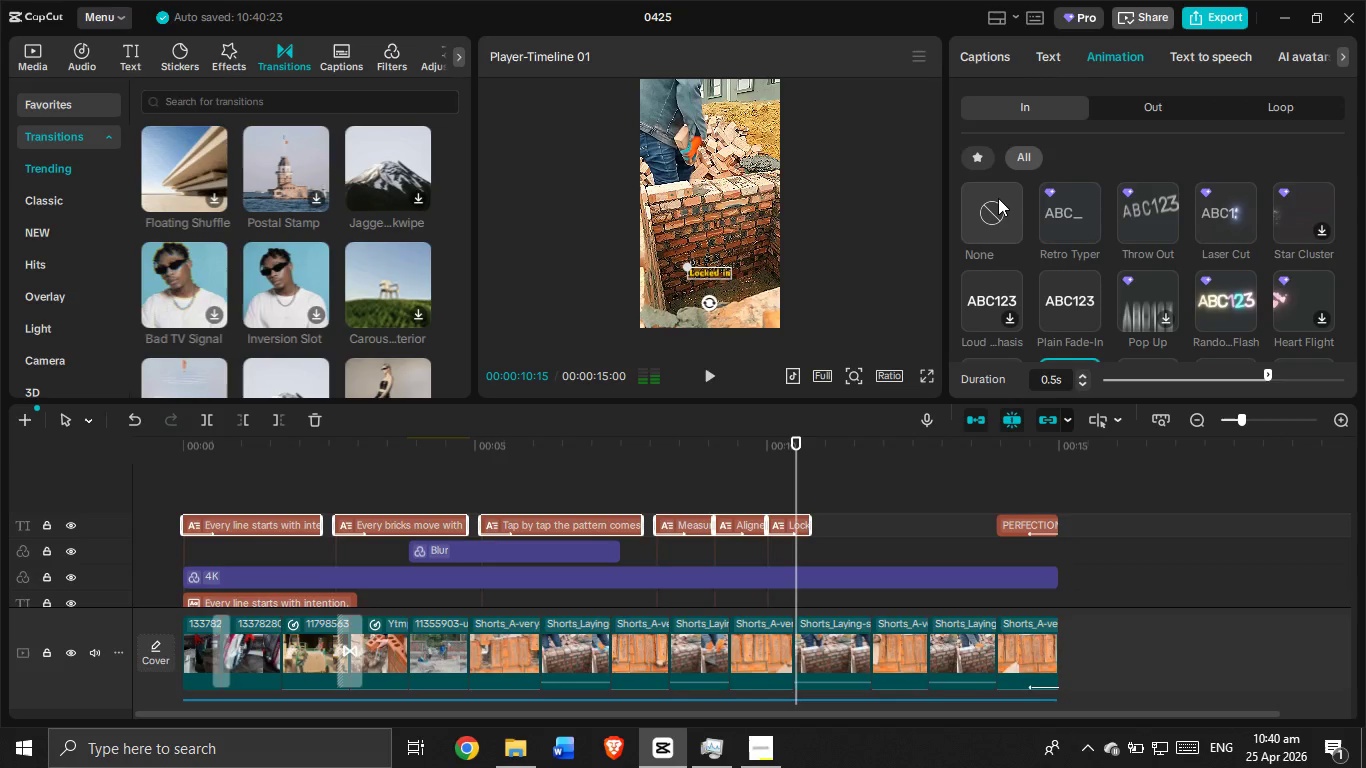 
left_click([995, 203])
 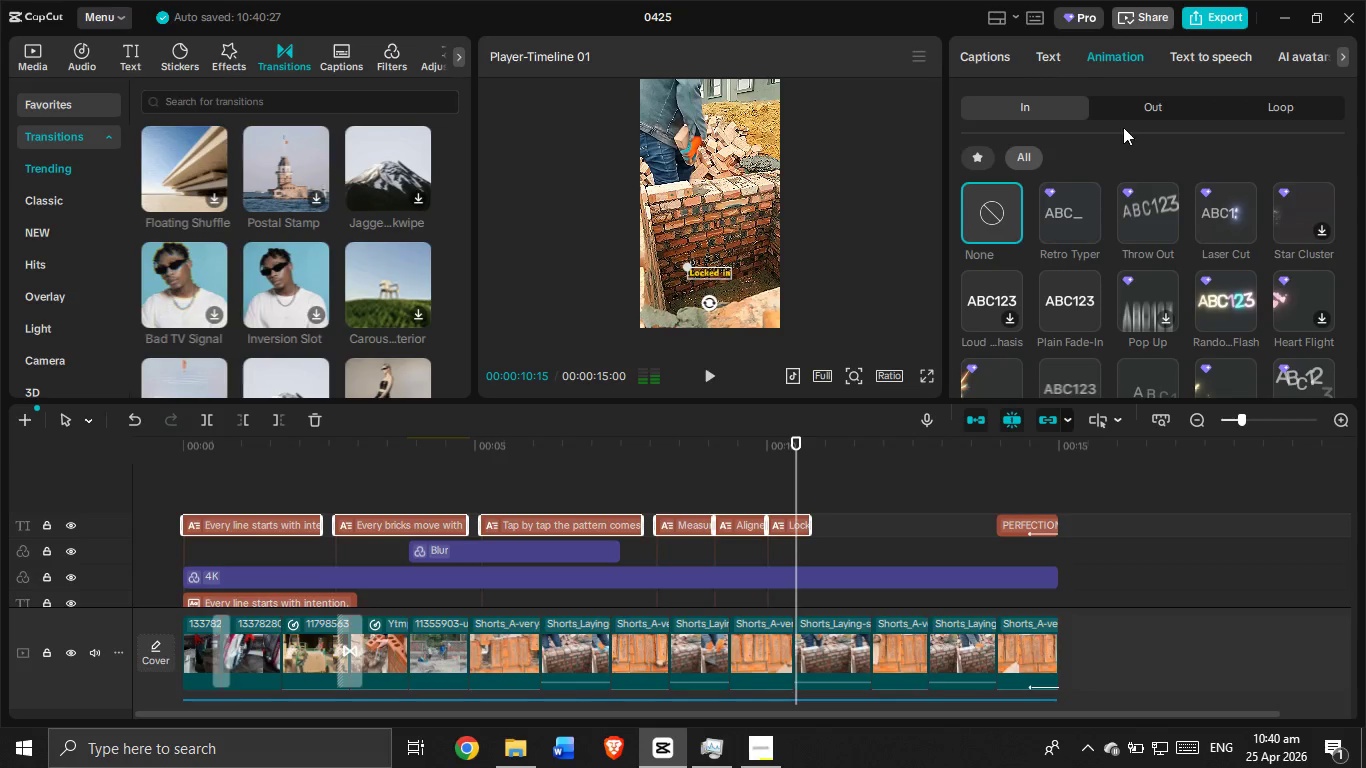 
left_click([1130, 112])
 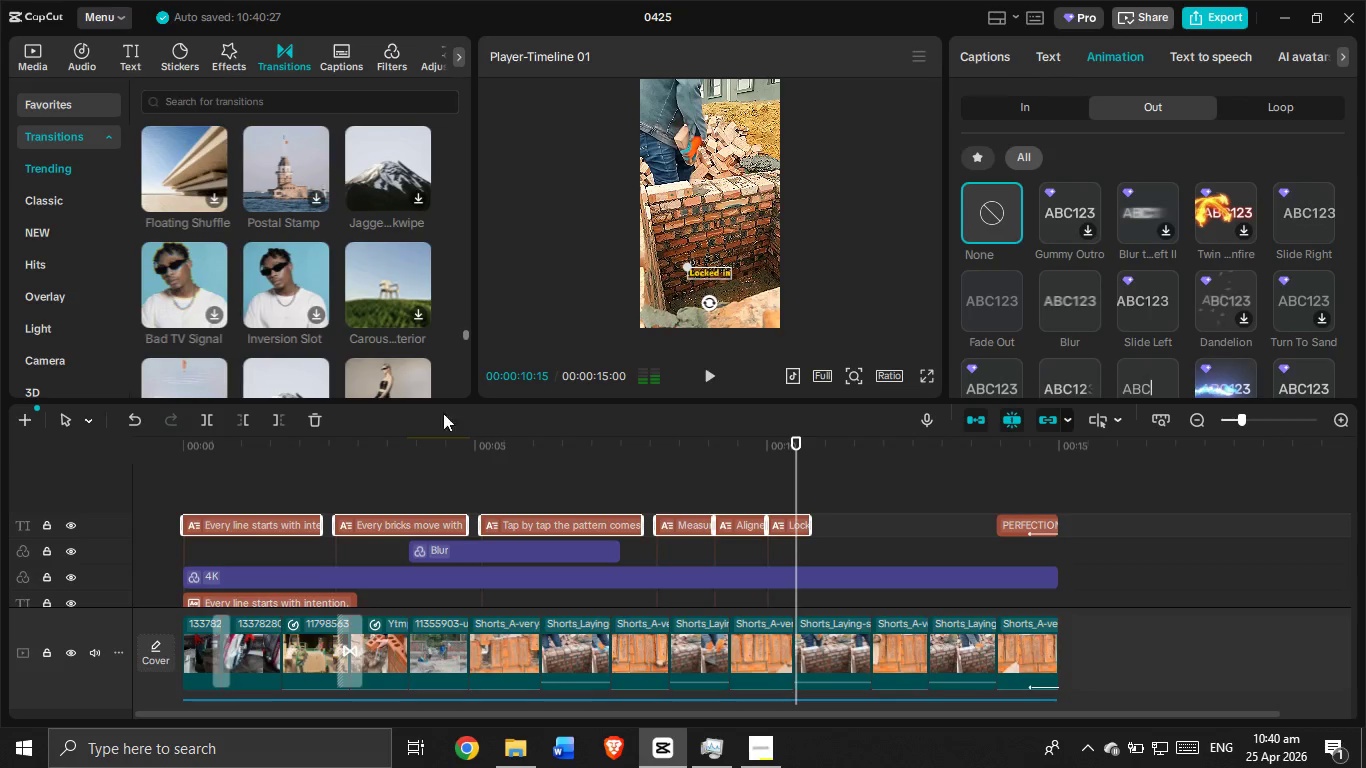 
left_click([318, 467])
 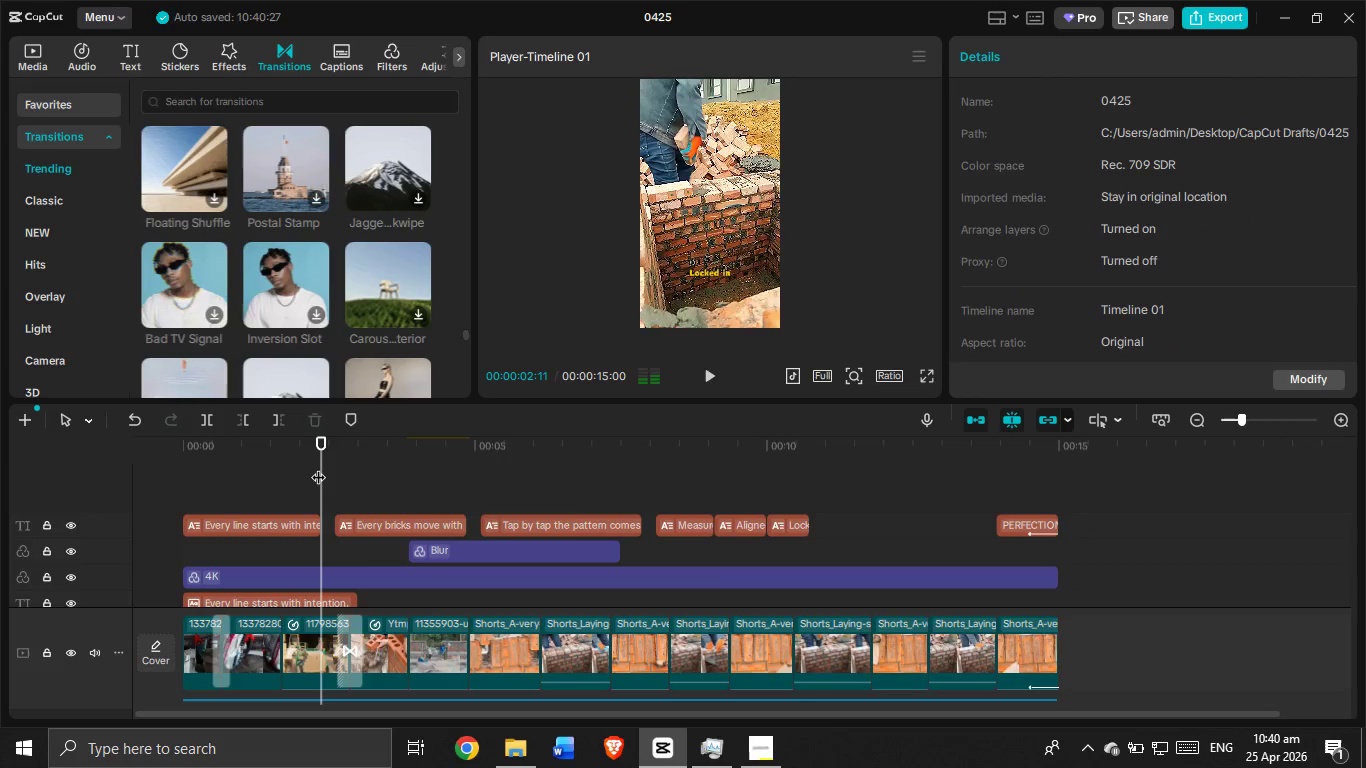 
left_click_drag(start_coordinate=[318, 467], to_coordinate=[65, 472])
 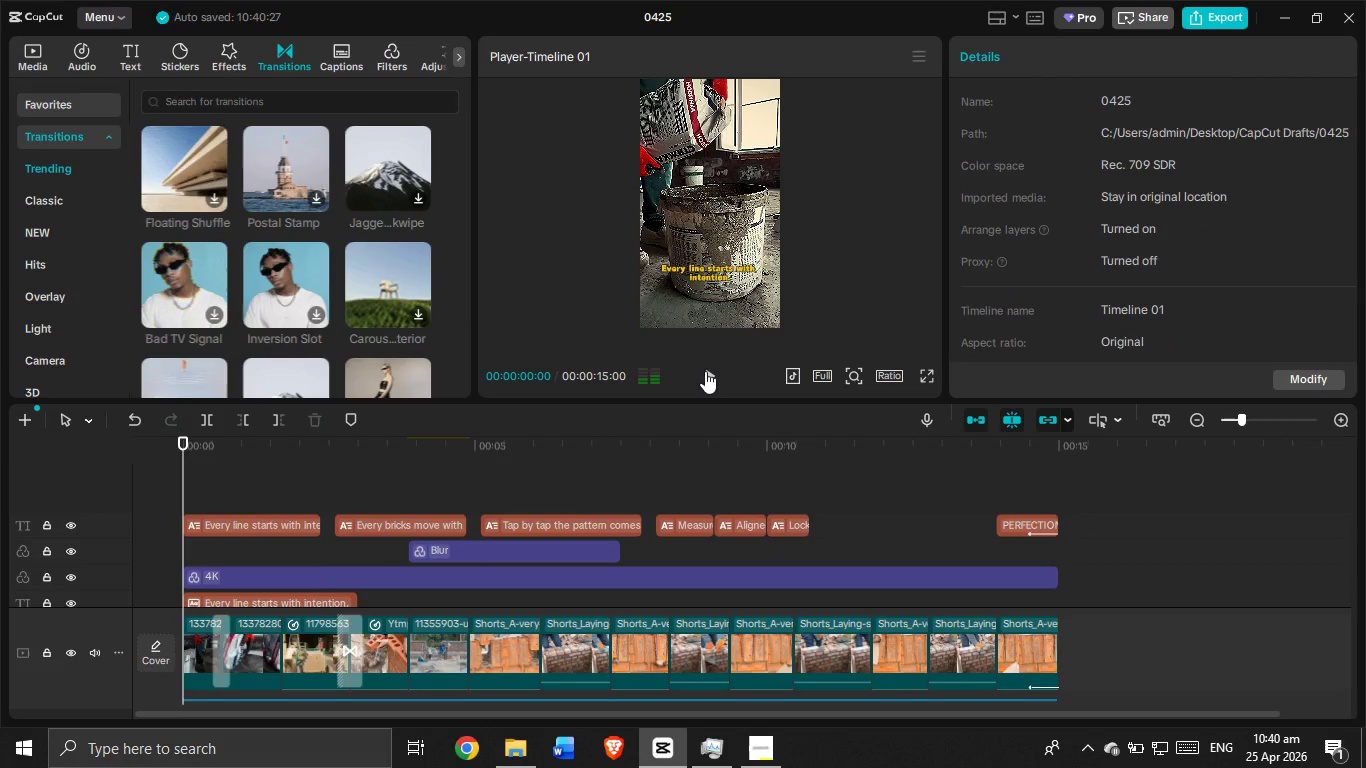 
left_click([704, 371])
 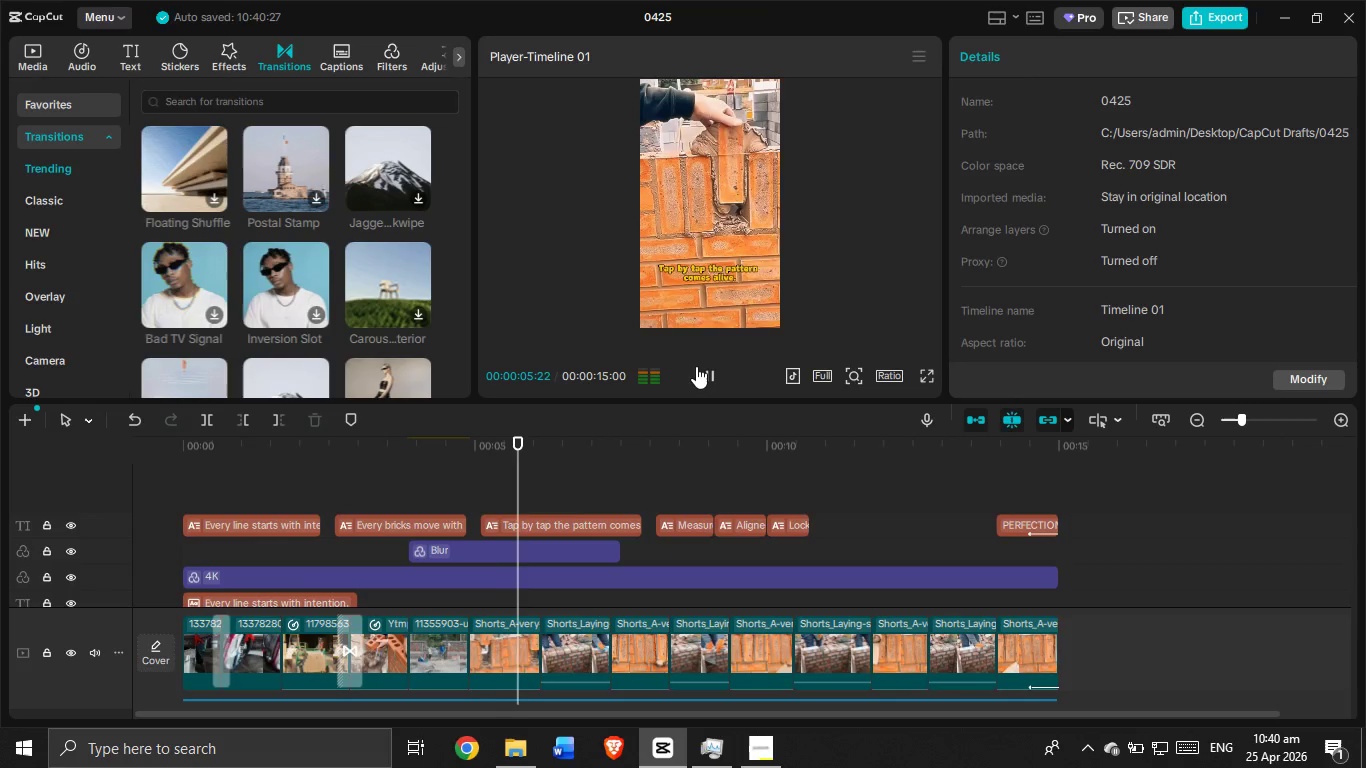 
wait(7.92)
 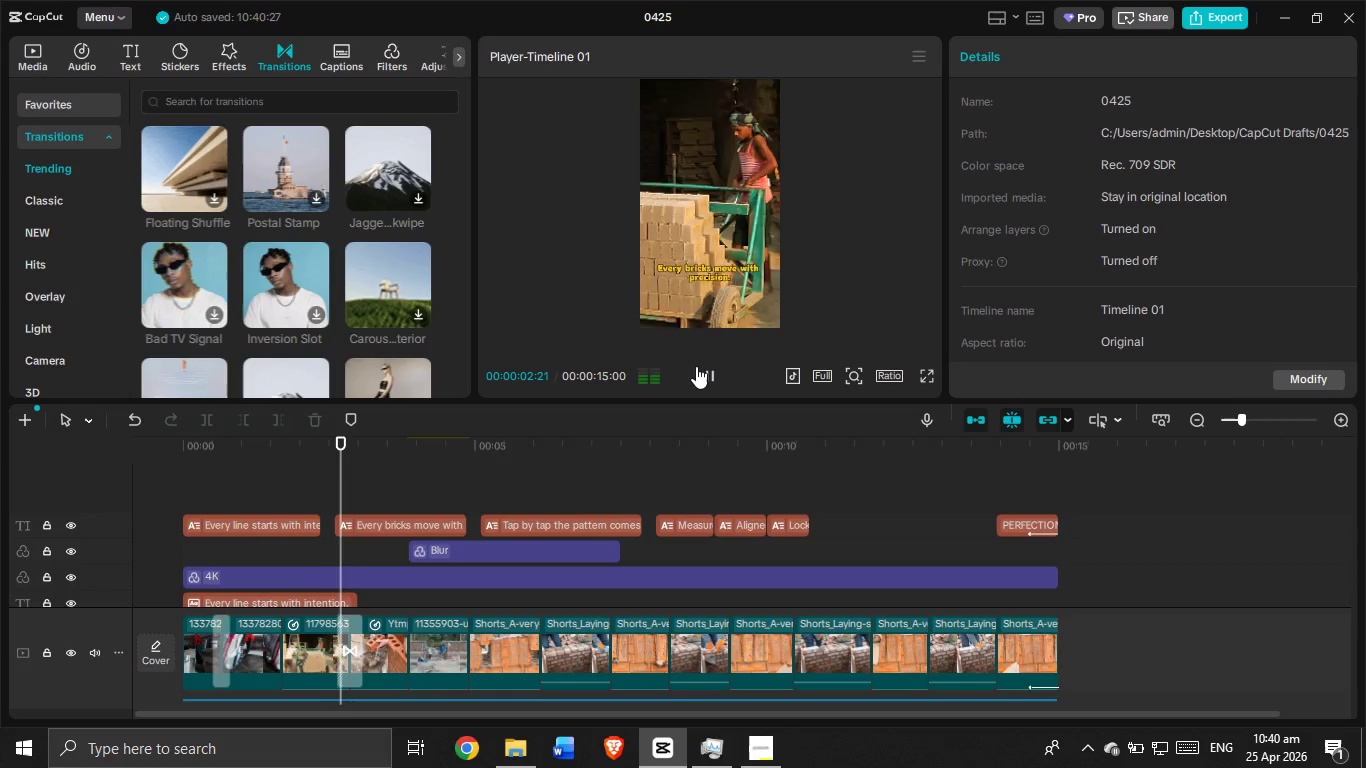 
scroll: coordinate [689, 370], scroll_direction: none, amount: 0.0
 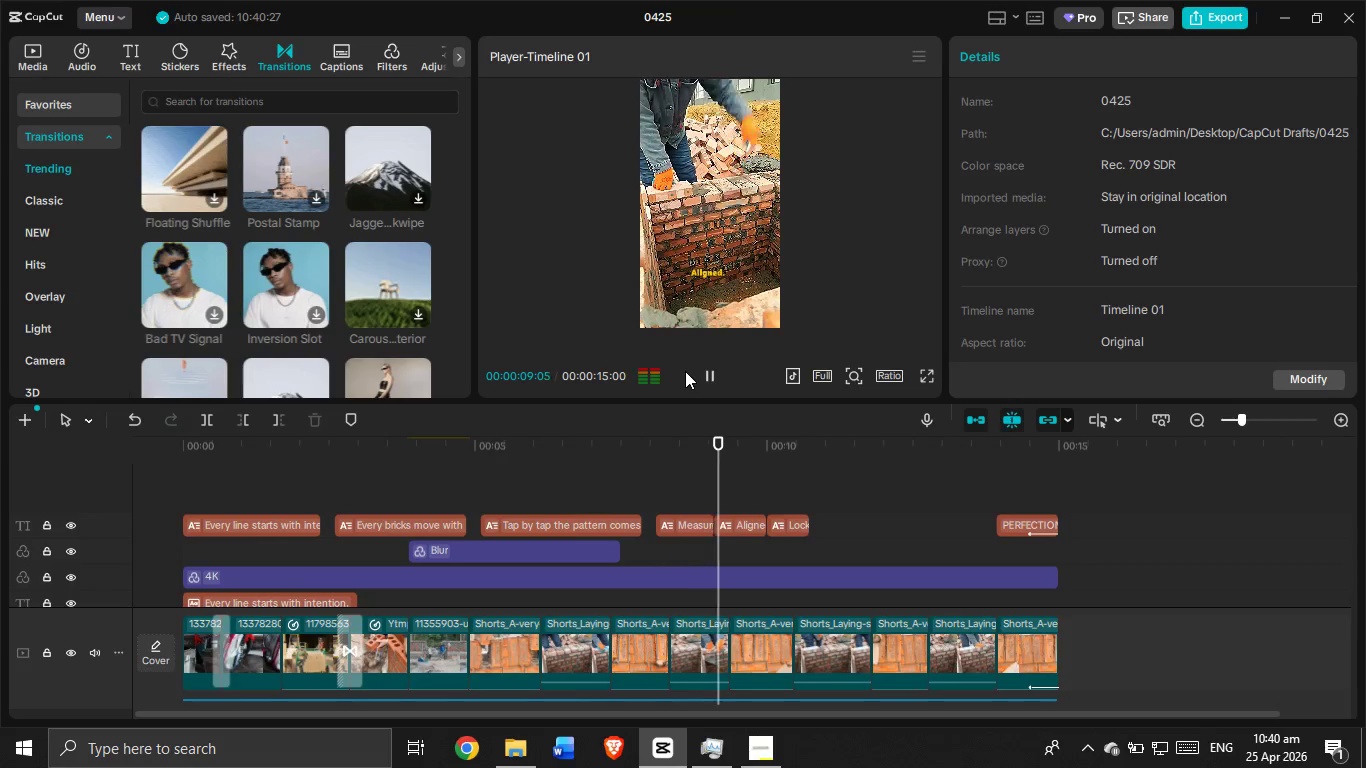 
scroll: coordinate [666, 491], scroll_direction: down, amount: 8.0
 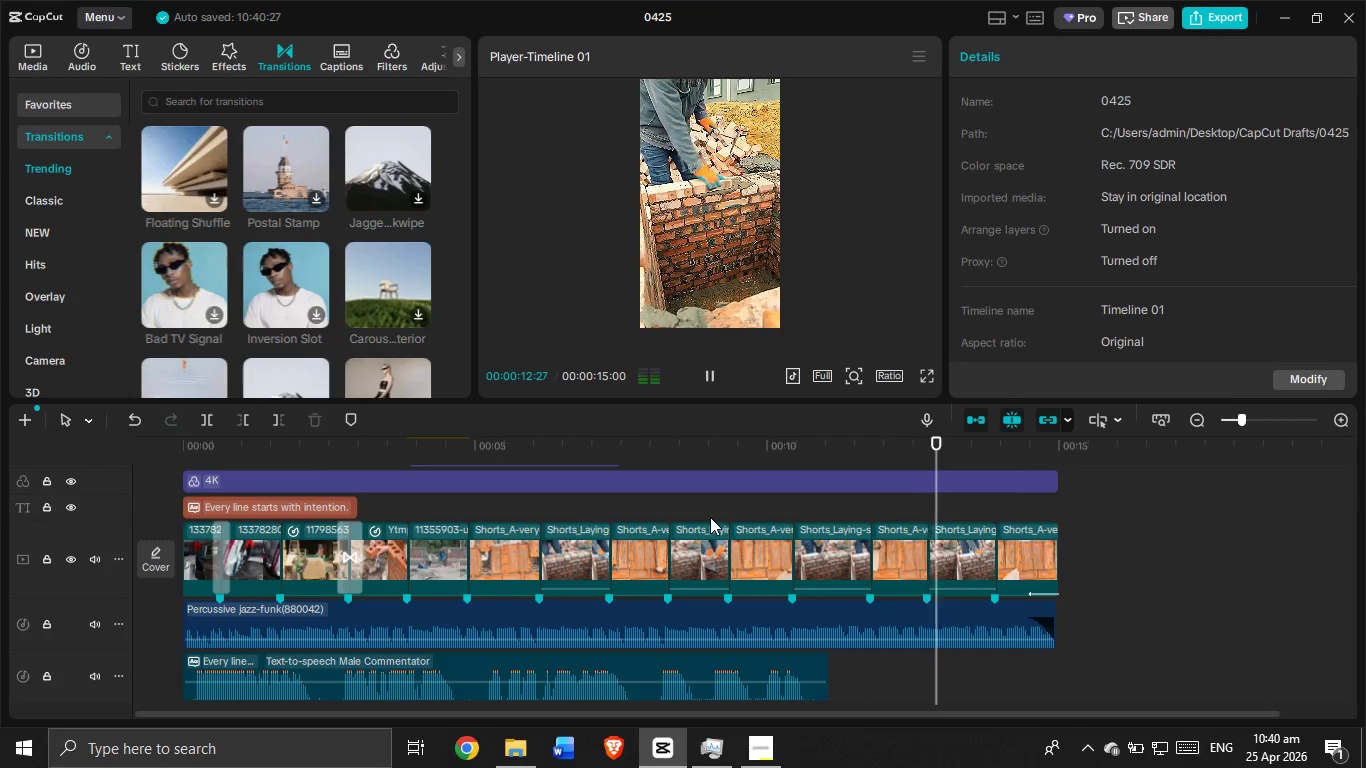 
left_click([831, 504])
 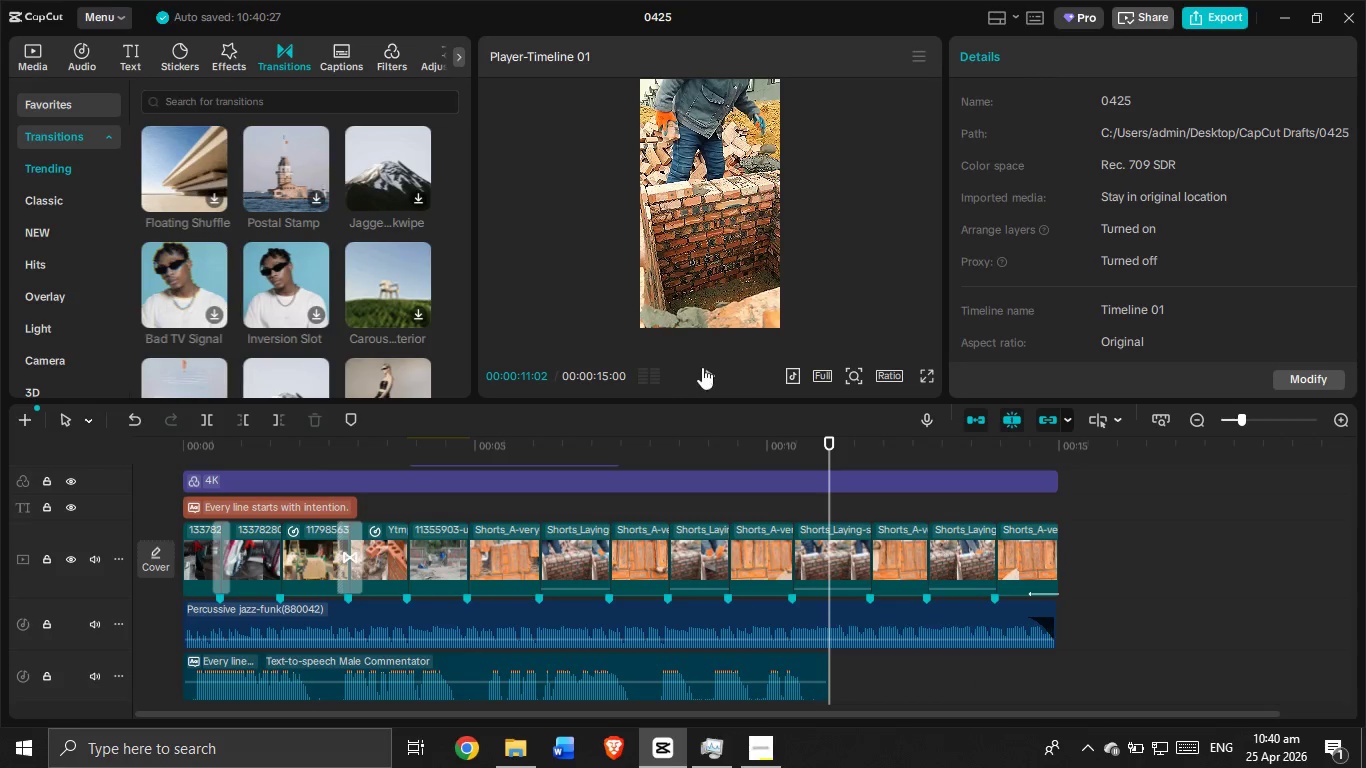 
left_click([706, 376])
 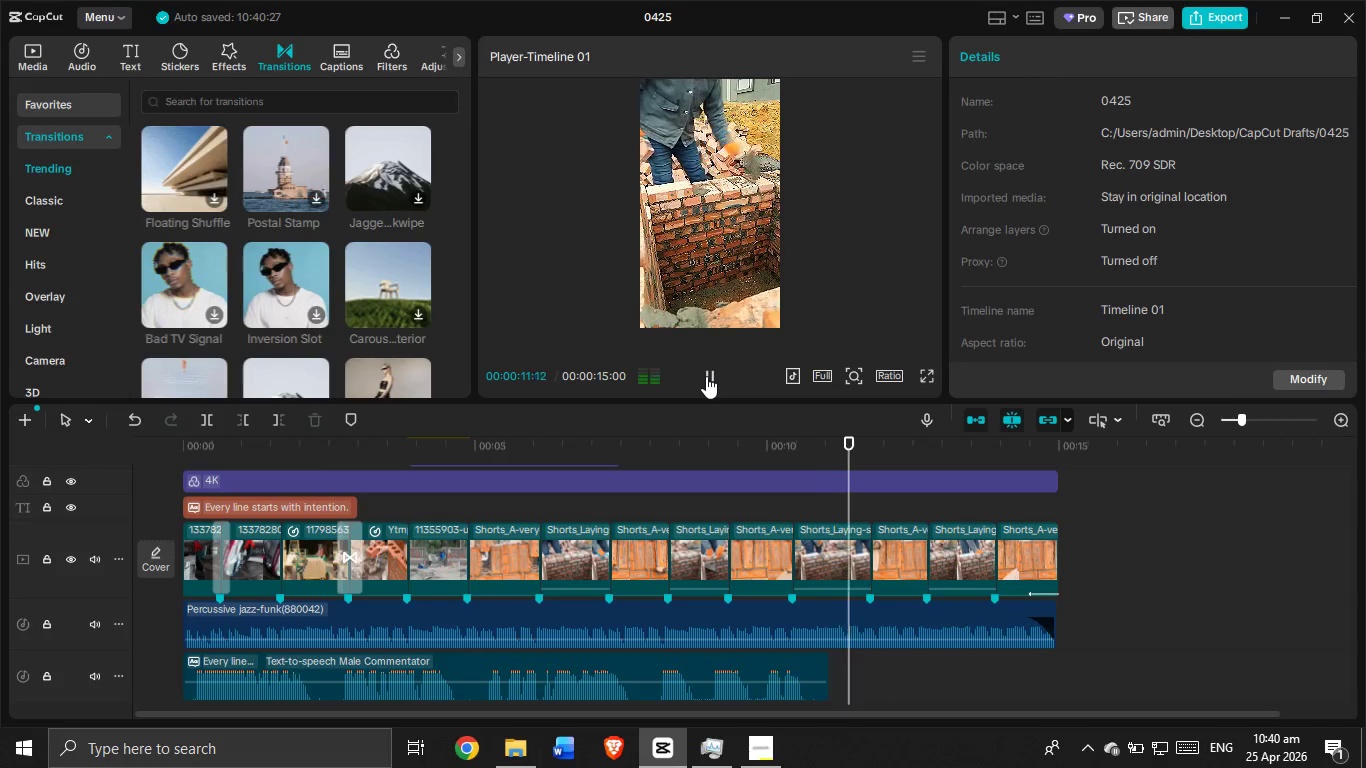 
left_click([706, 376])
 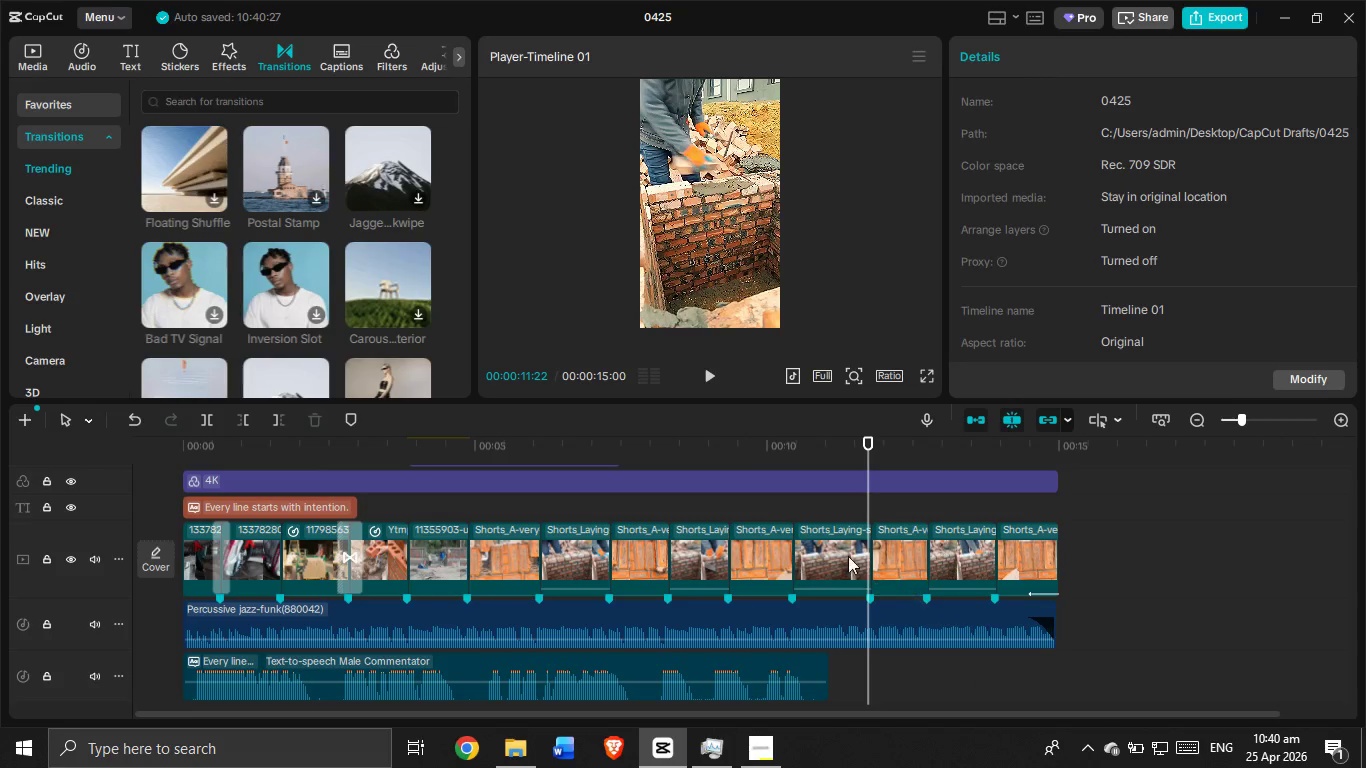 
left_click([839, 548])
 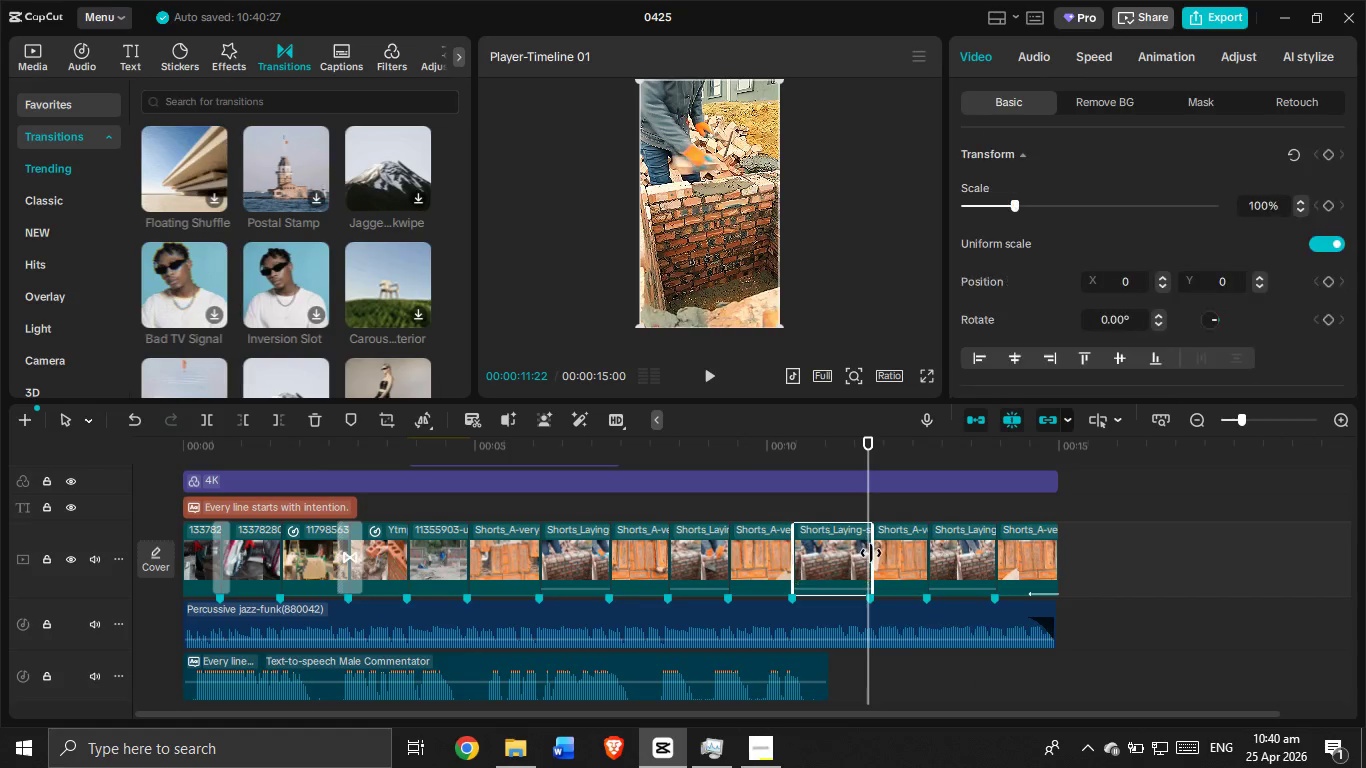 
left_click_drag(start_coordinate=[872, 553], to_coordinate=[864, 552])
 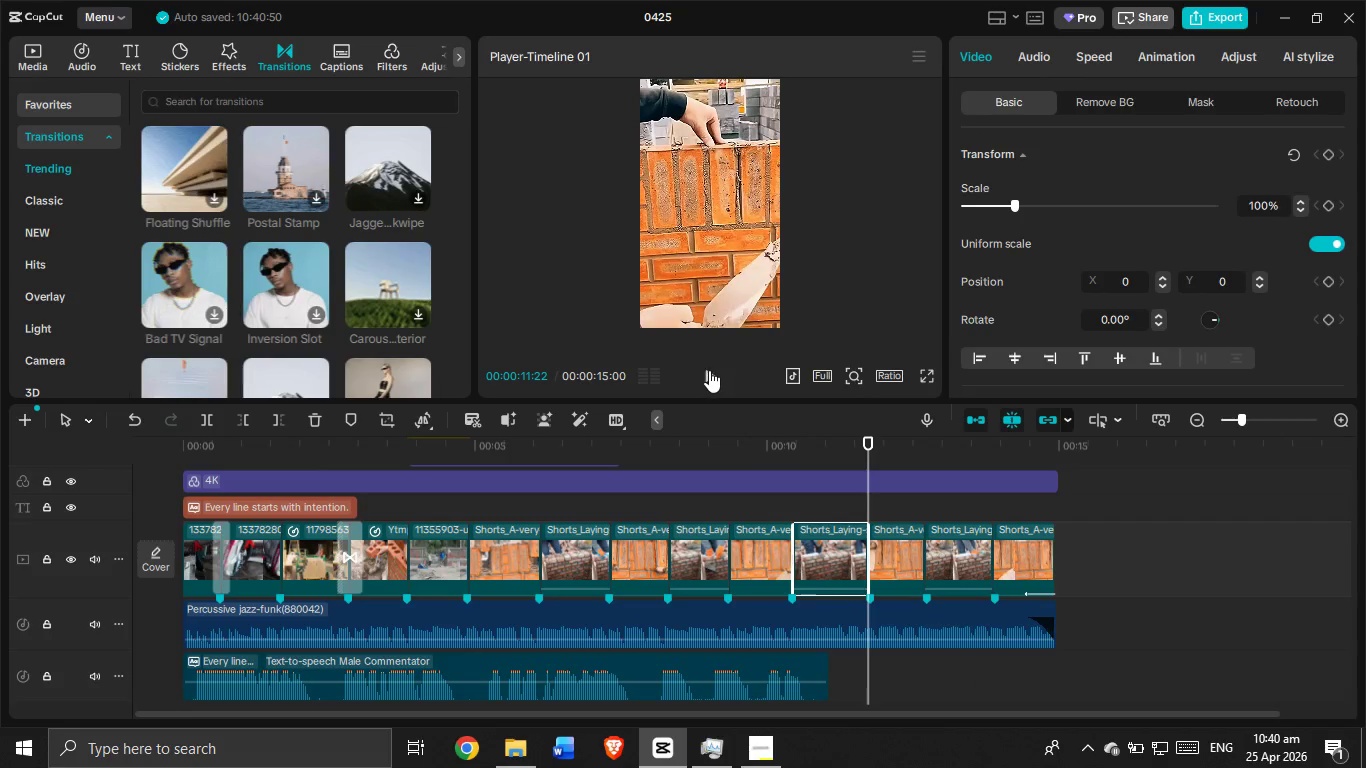 
left_click([709, 373])
 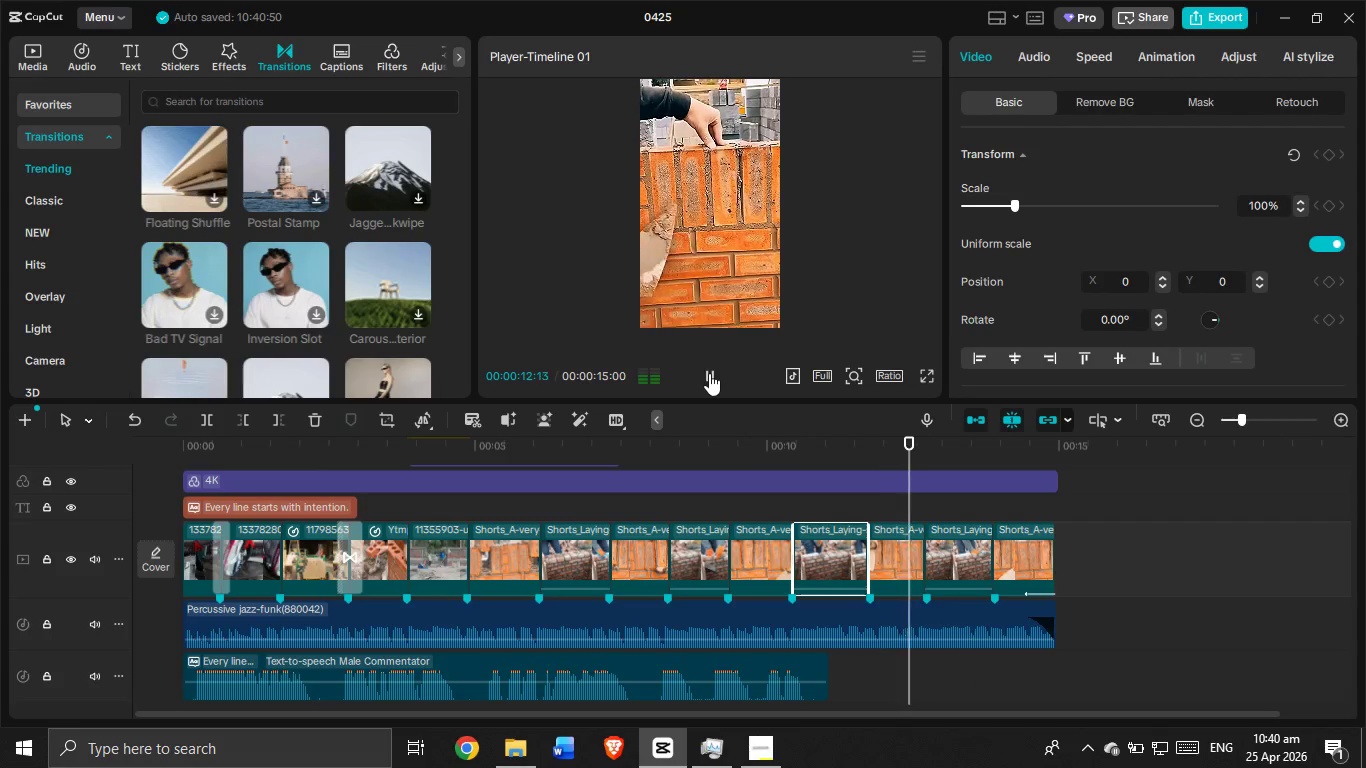 
left_click([709, 373])
 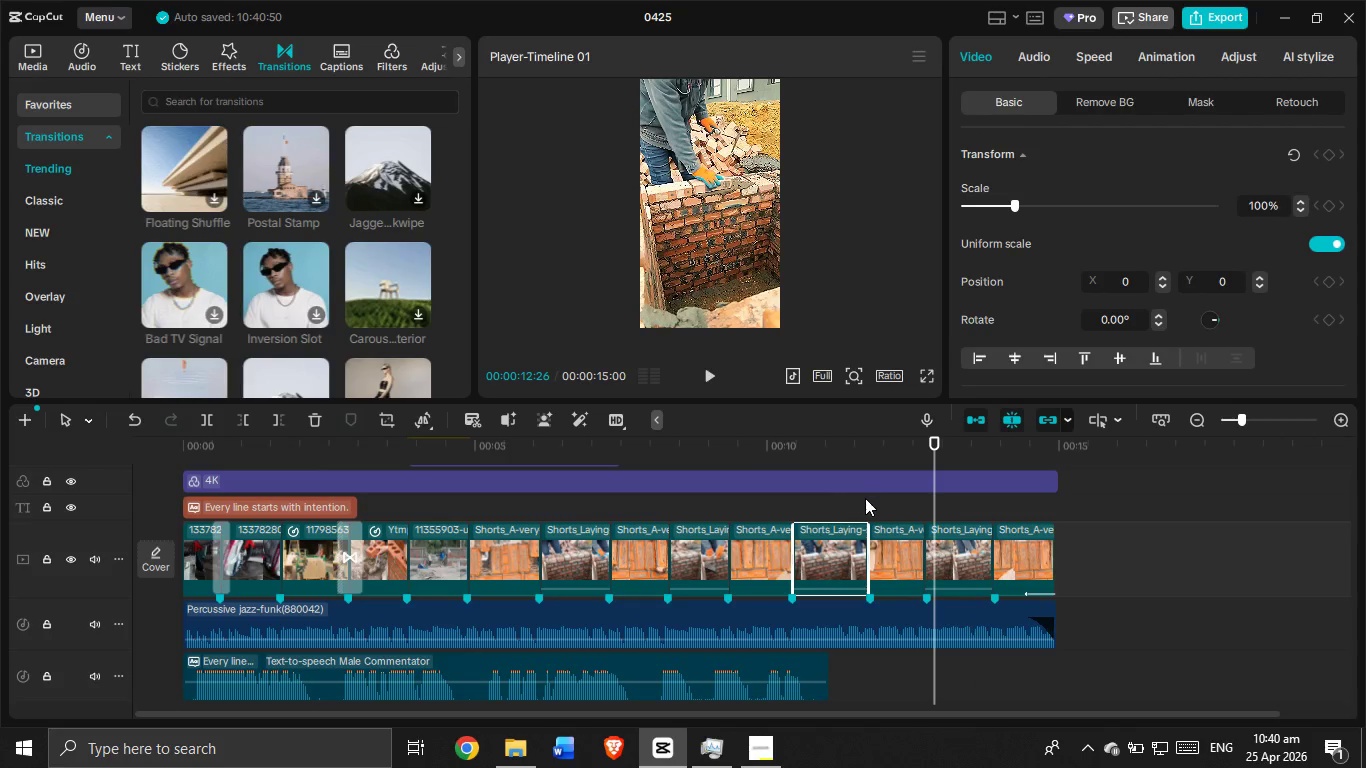 
left_click([853, 501])
 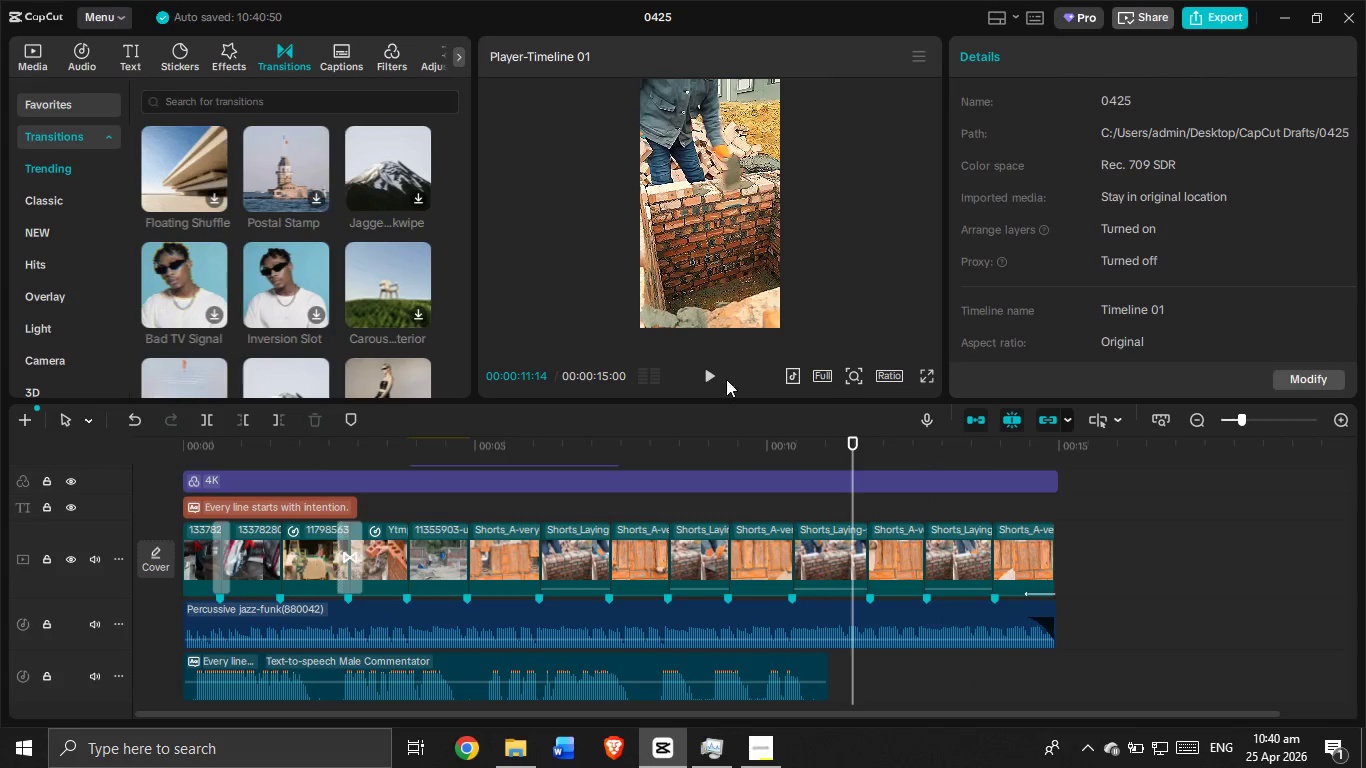 
left_click([719, 375])
 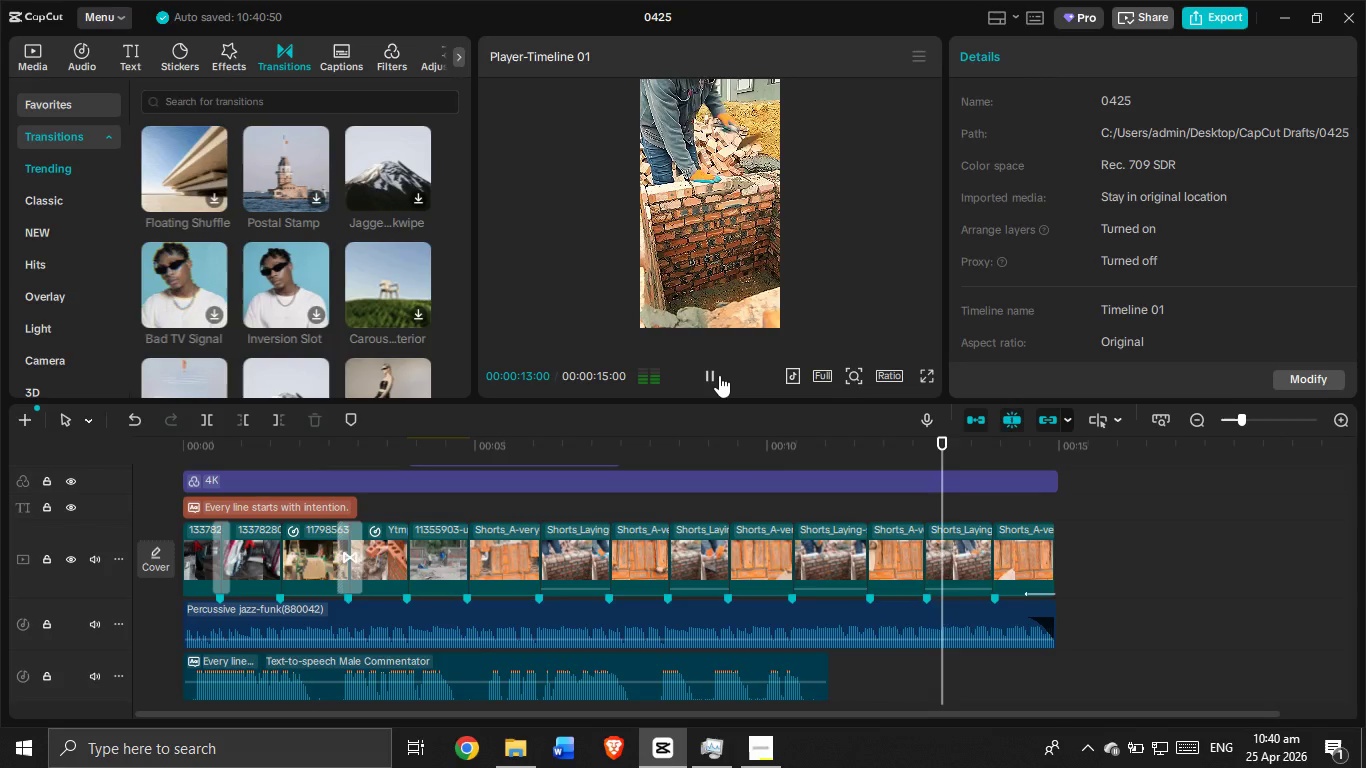 
left_click([719, 375])
 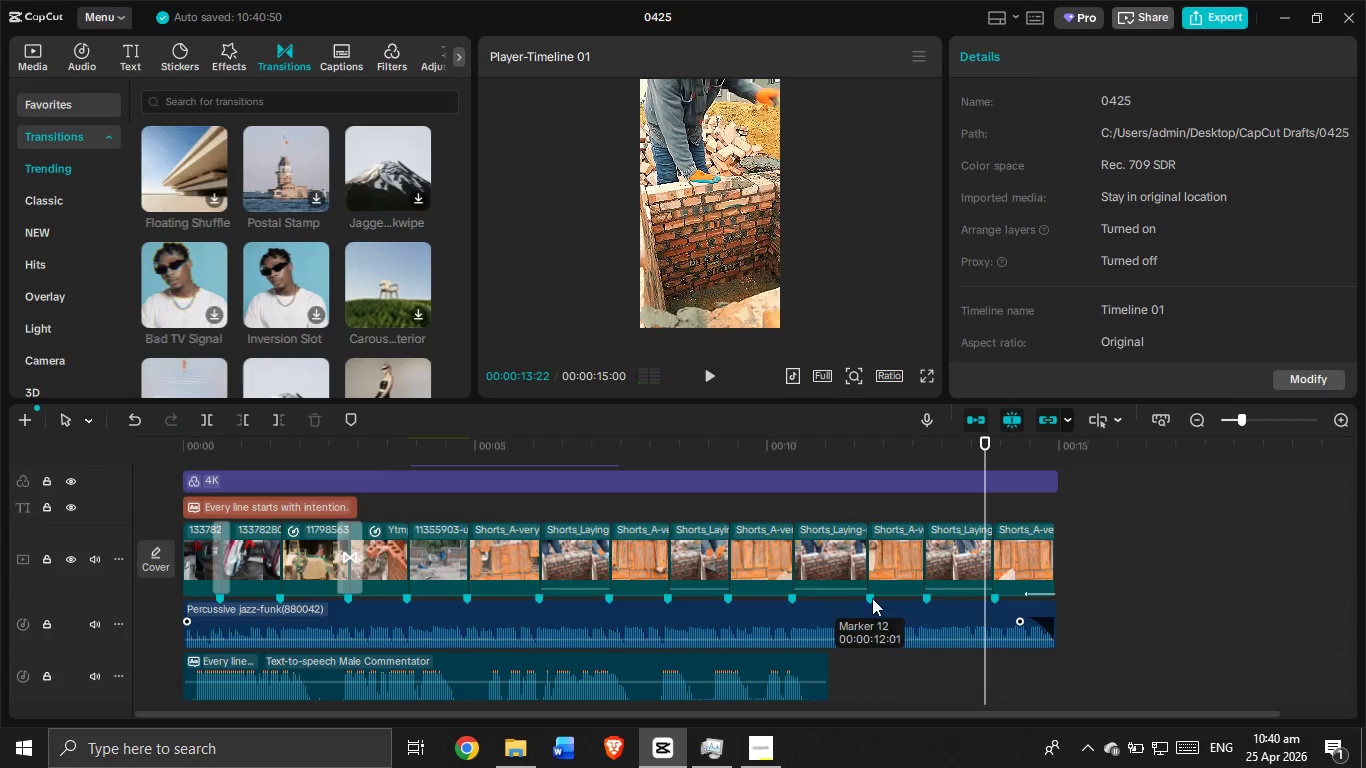 
left_click([870, 598])
 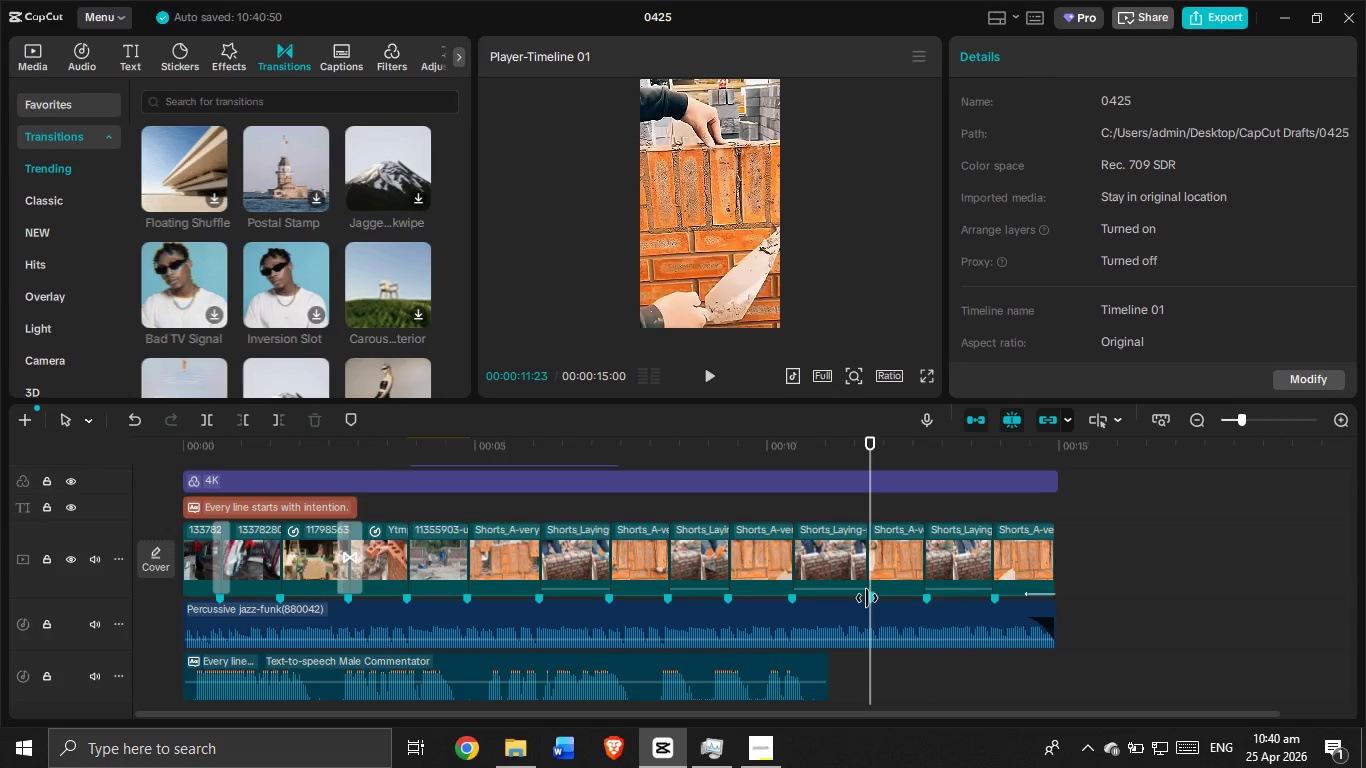 
left_click([872, 595])
 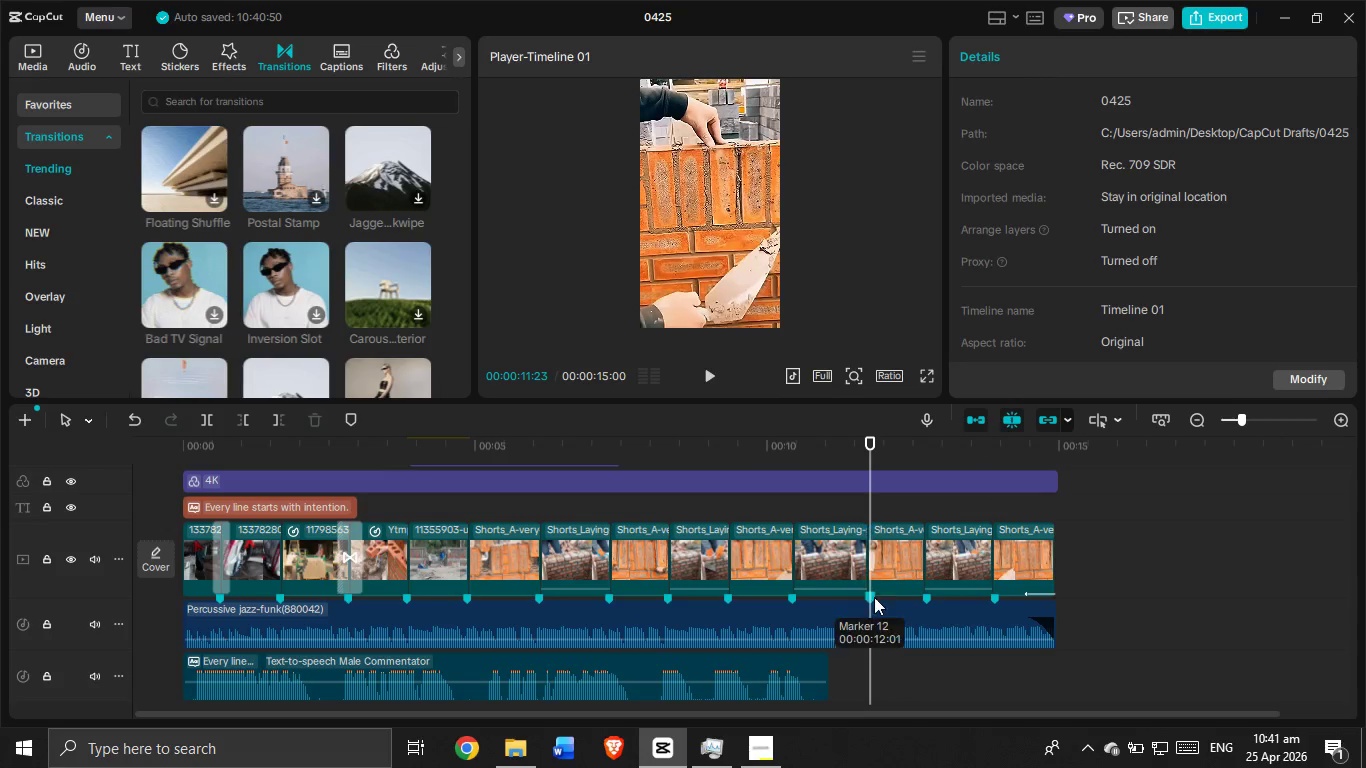 
left_click([869, 597])
 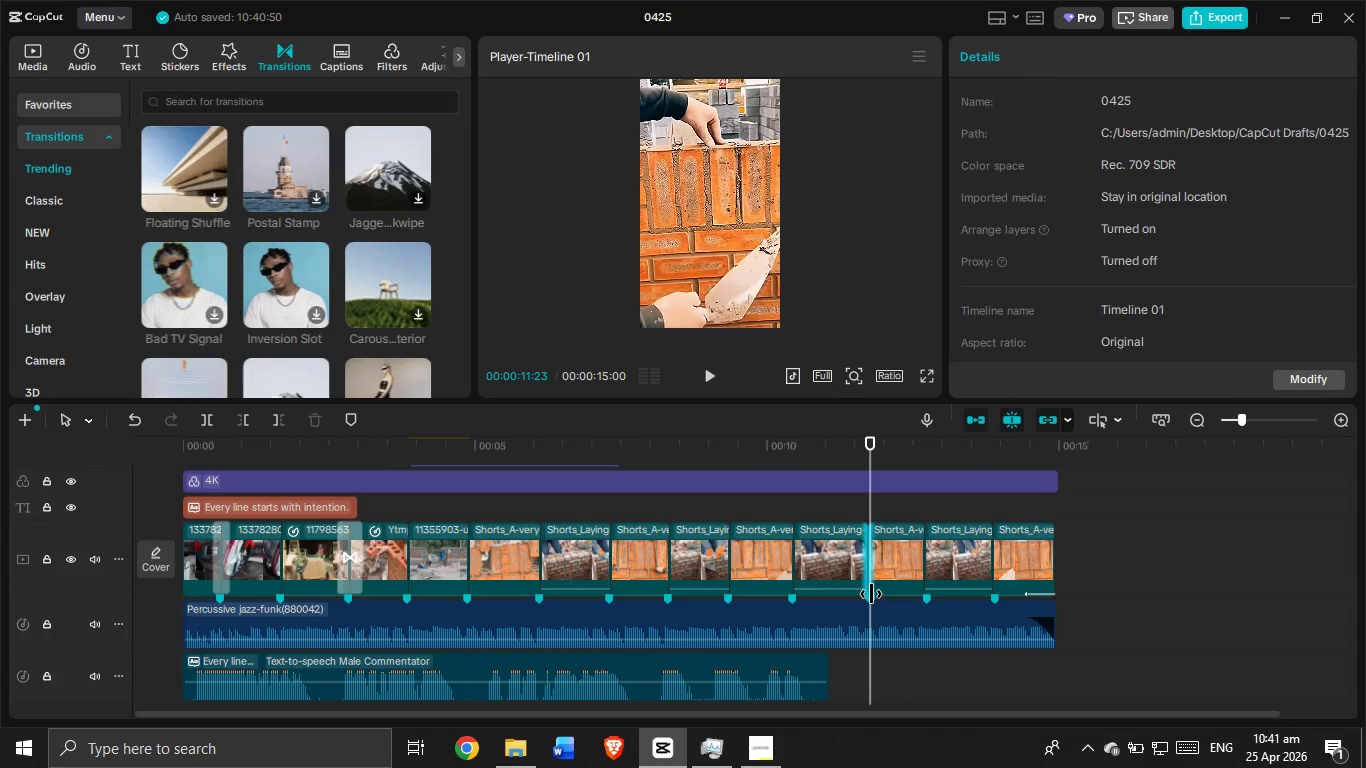 
key(Backspace)
 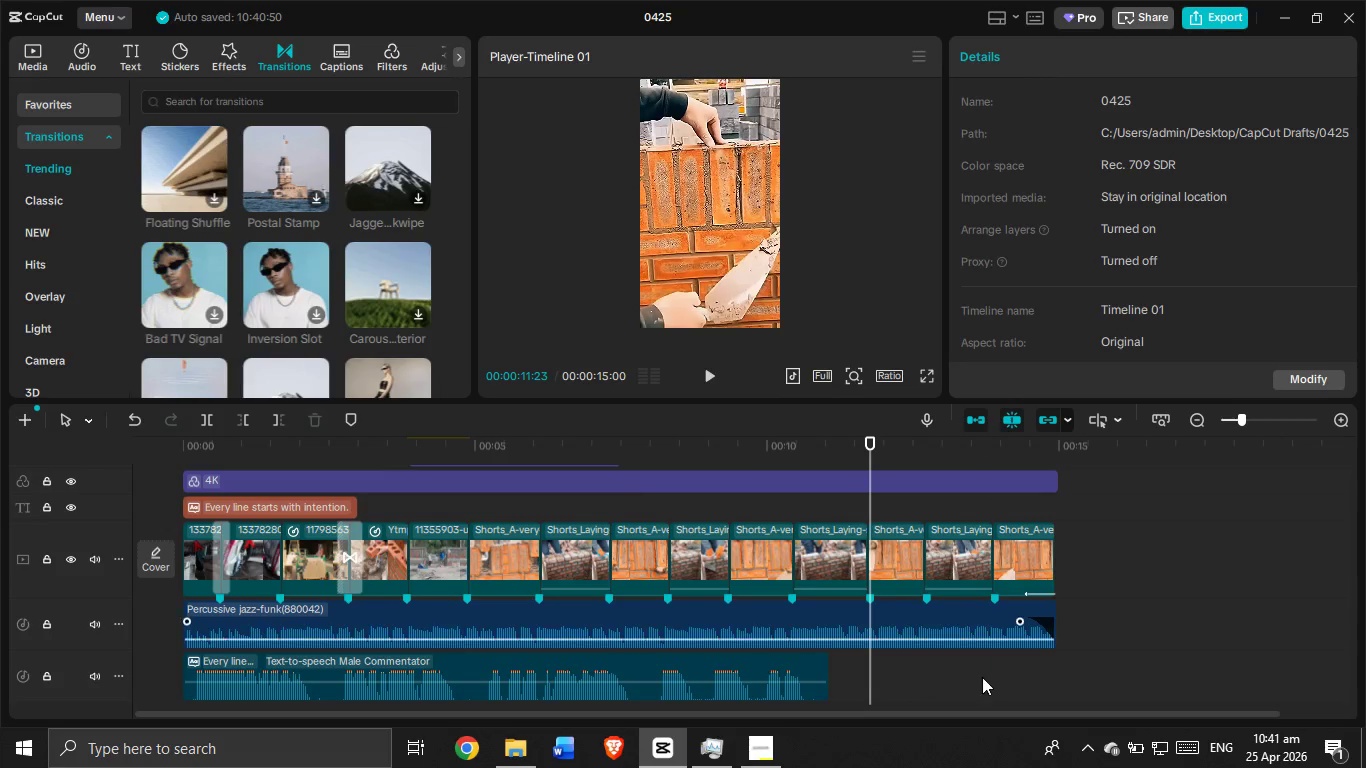 
left_click([940, 643])
 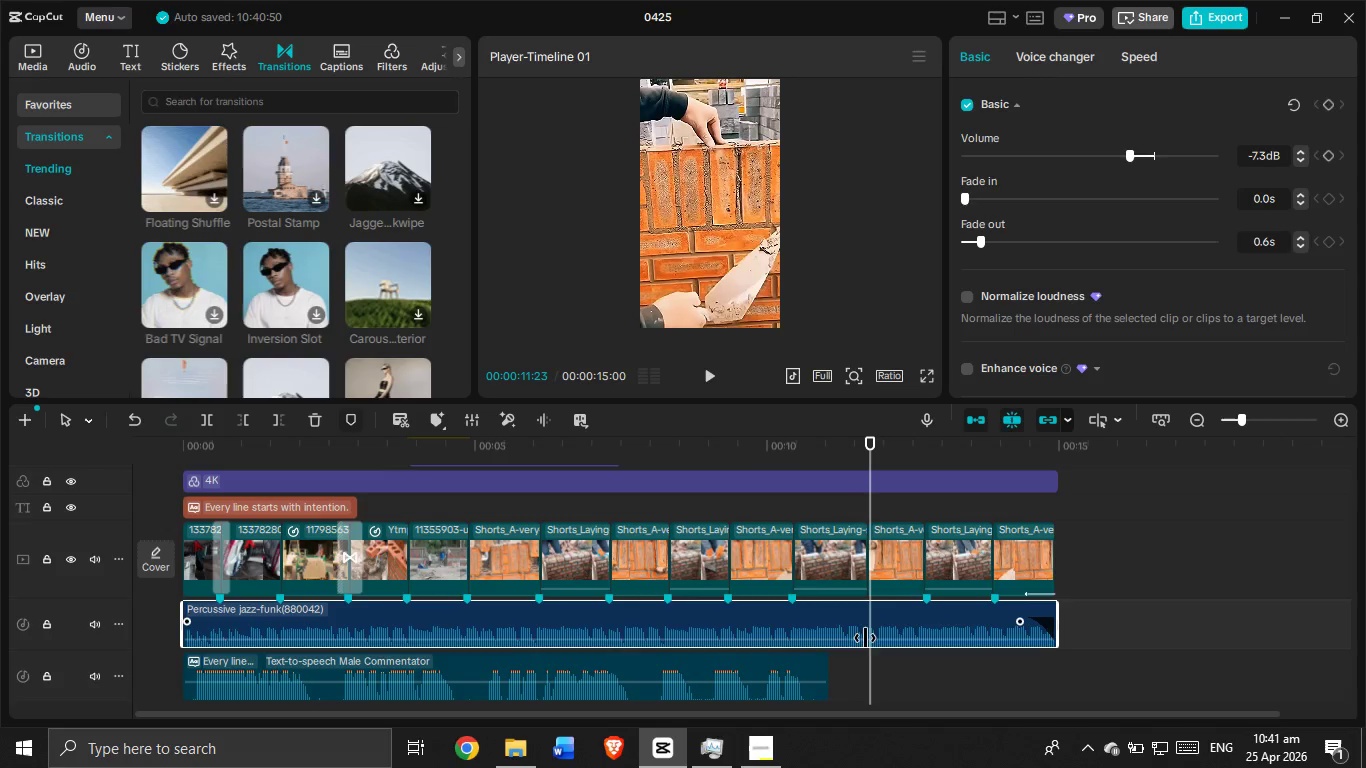 
left_click([929, 595])
 